 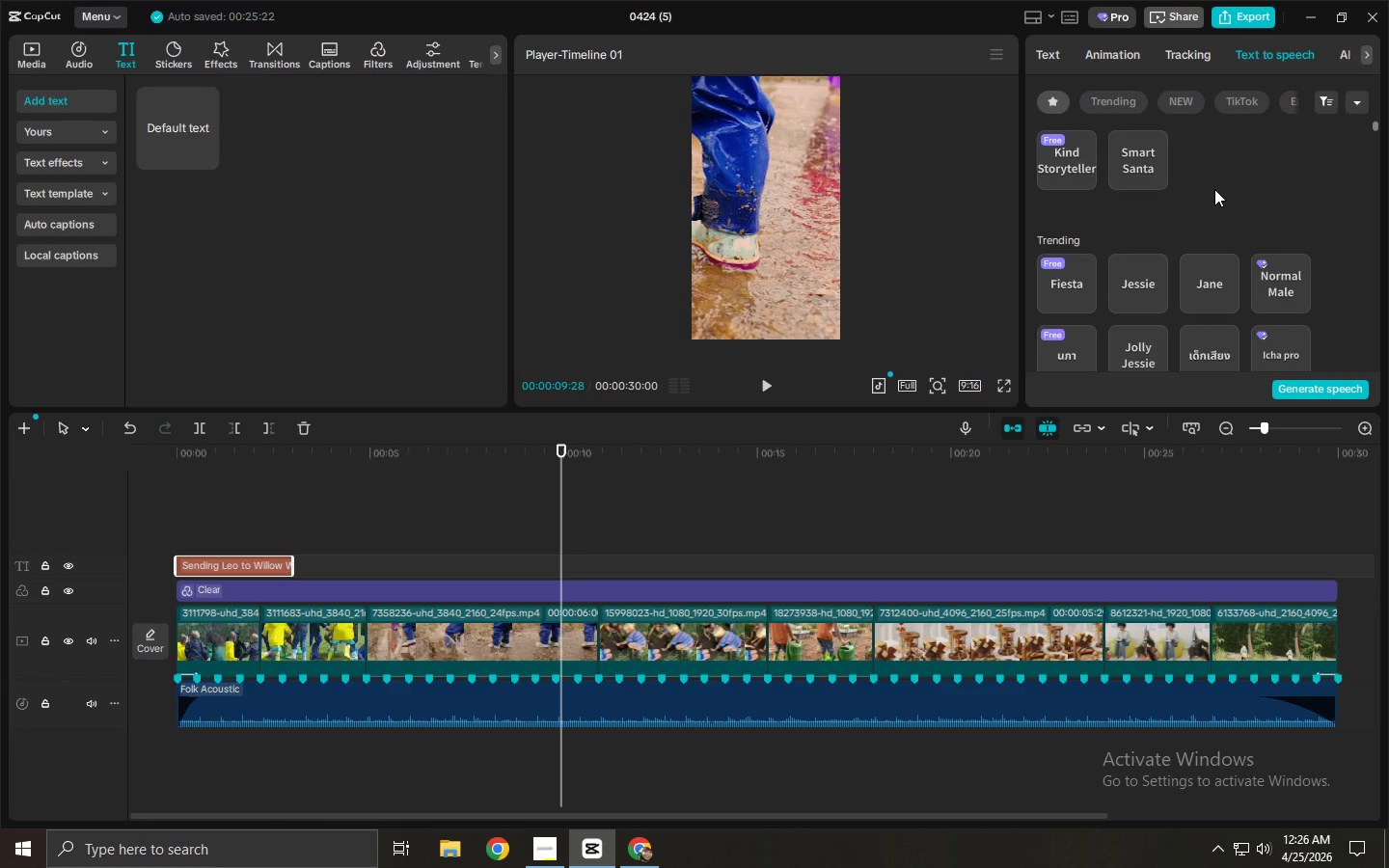 
scroll: coordinate [1154, 195], scroll_direction: down, amount: 17.0
 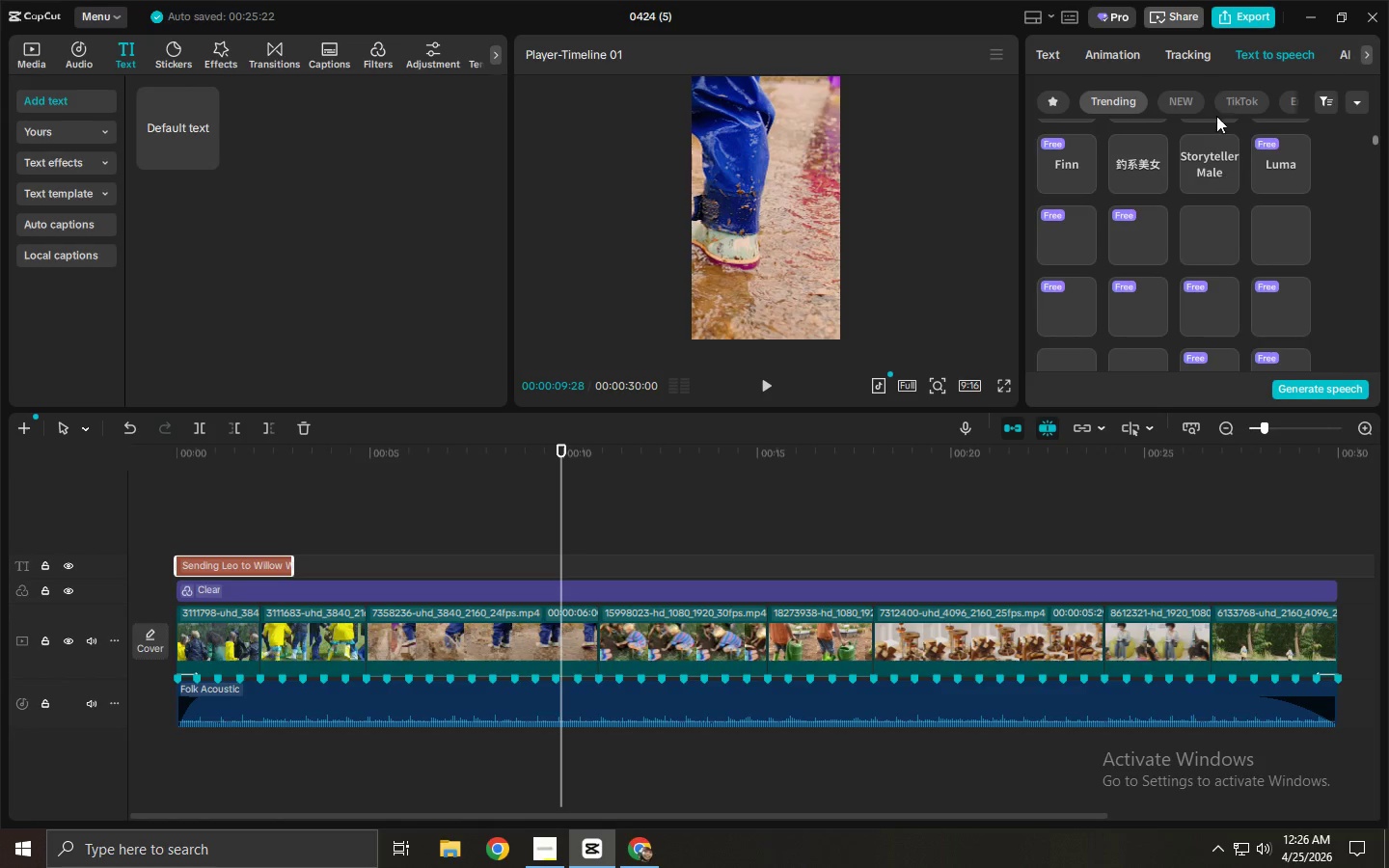 
left_click([1253, 98])
 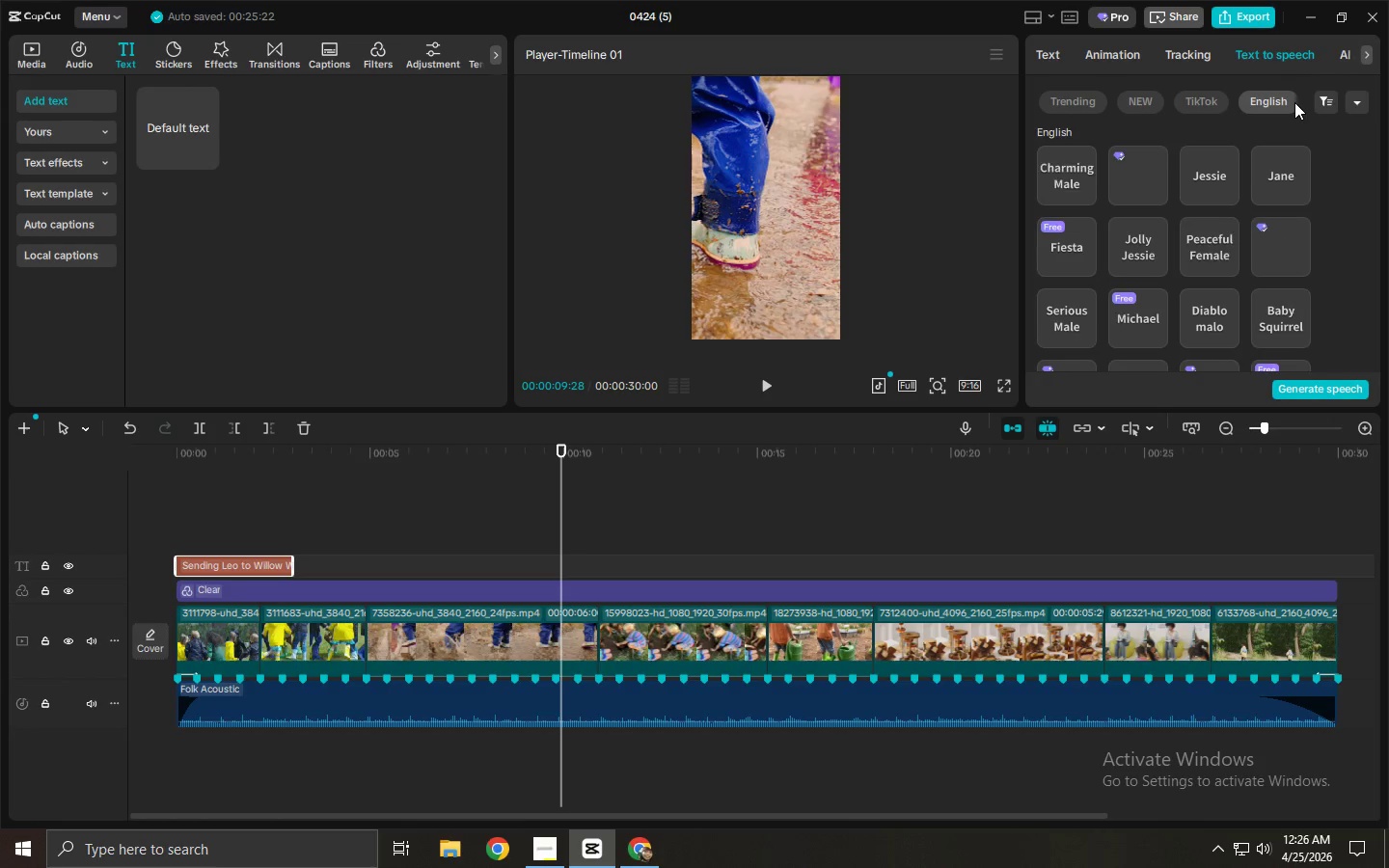 
left_click_drag(start_coordinate=[1288, 104], to_coordinate=[1180, 105])
 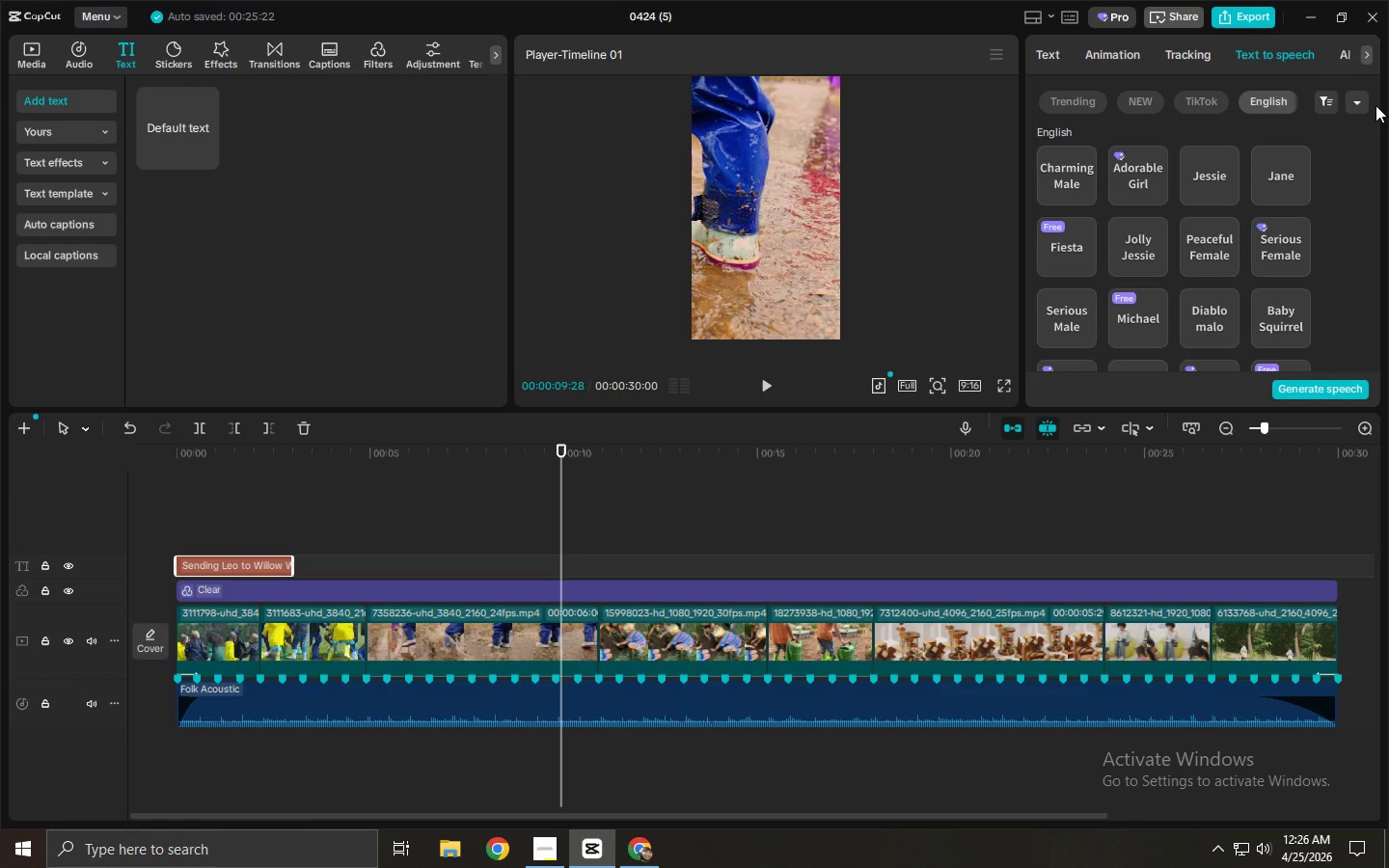 
double_click([1357, 101])
 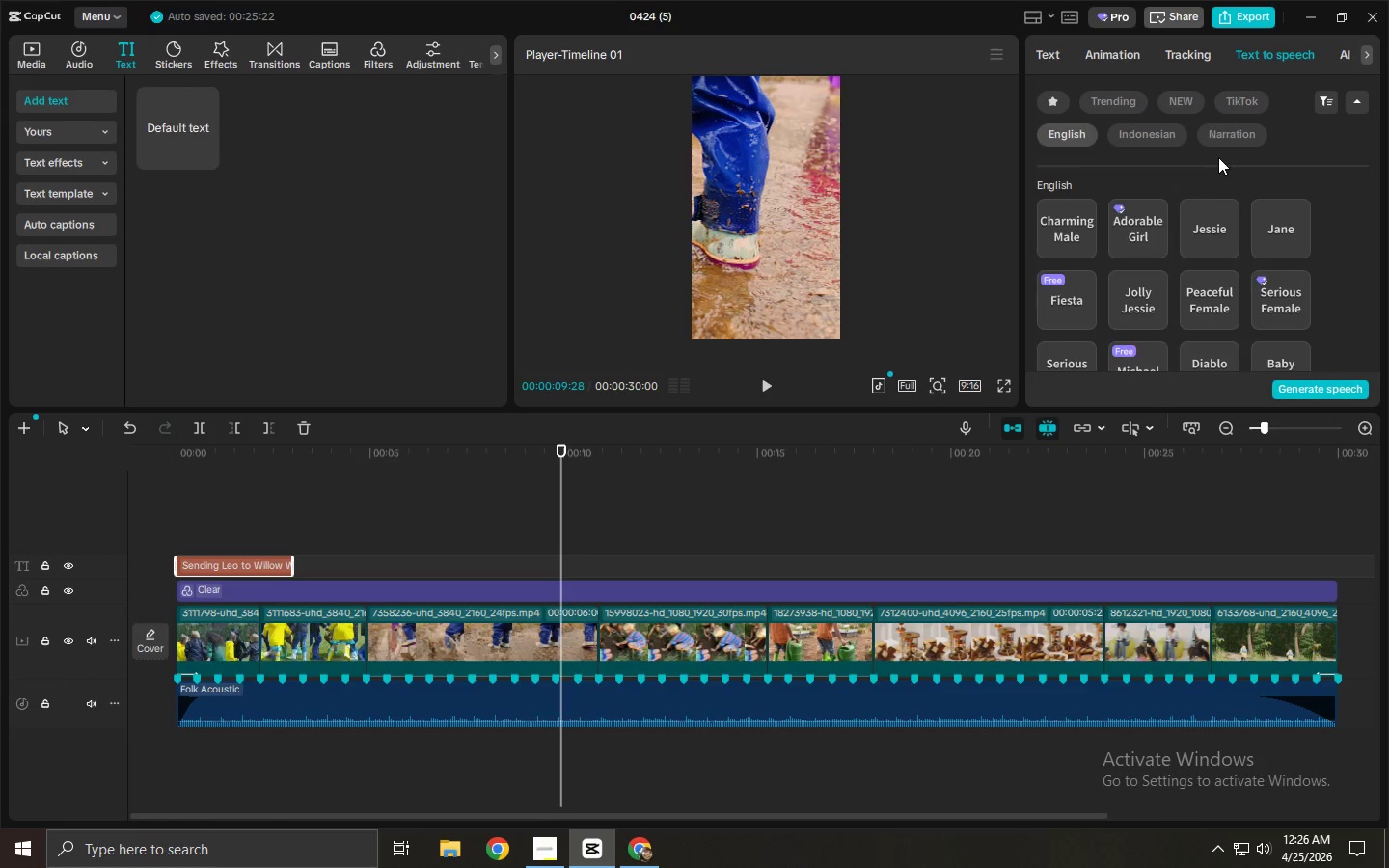 
left_click([1213, 144])
 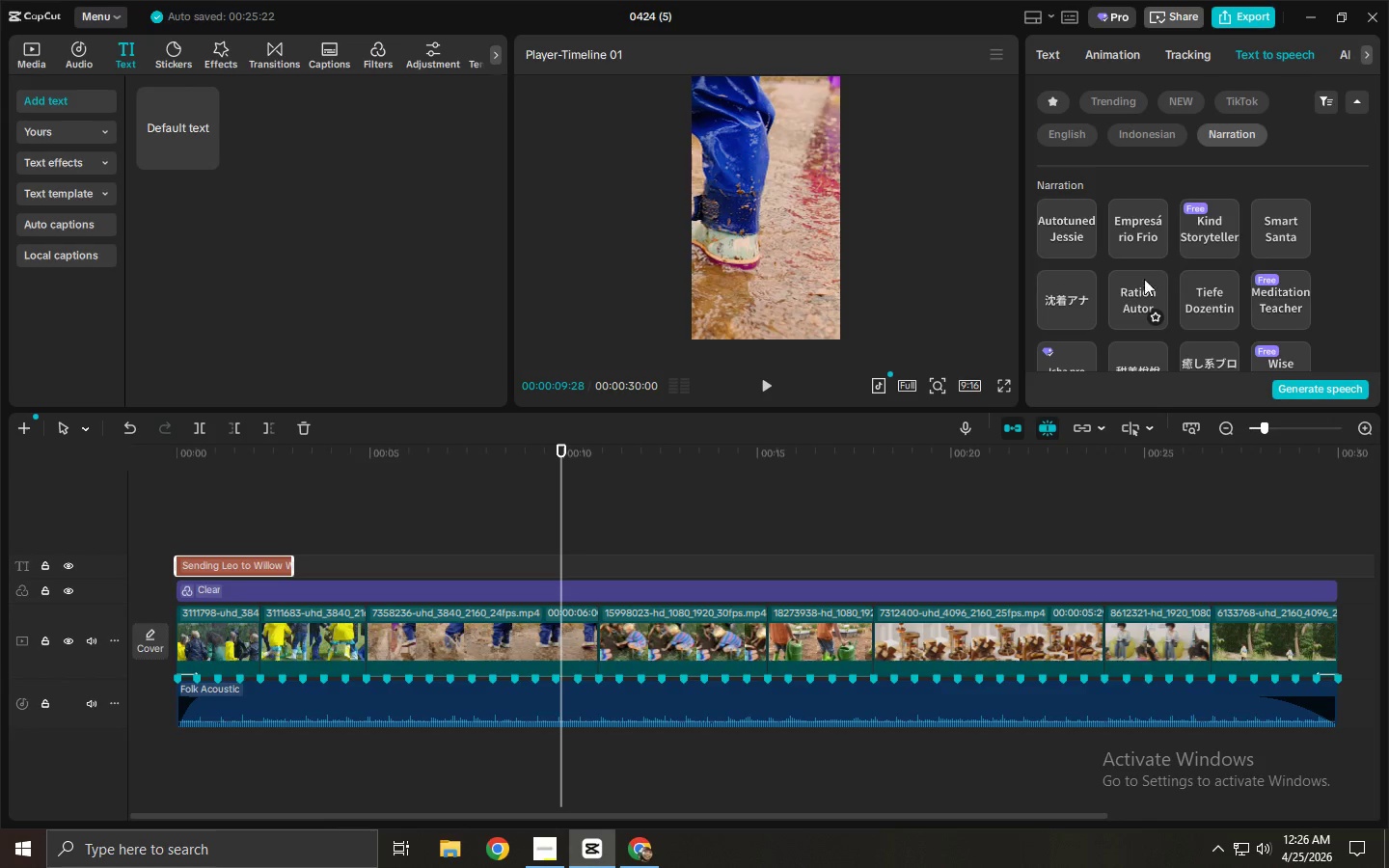 
left_click([1120, 295])
 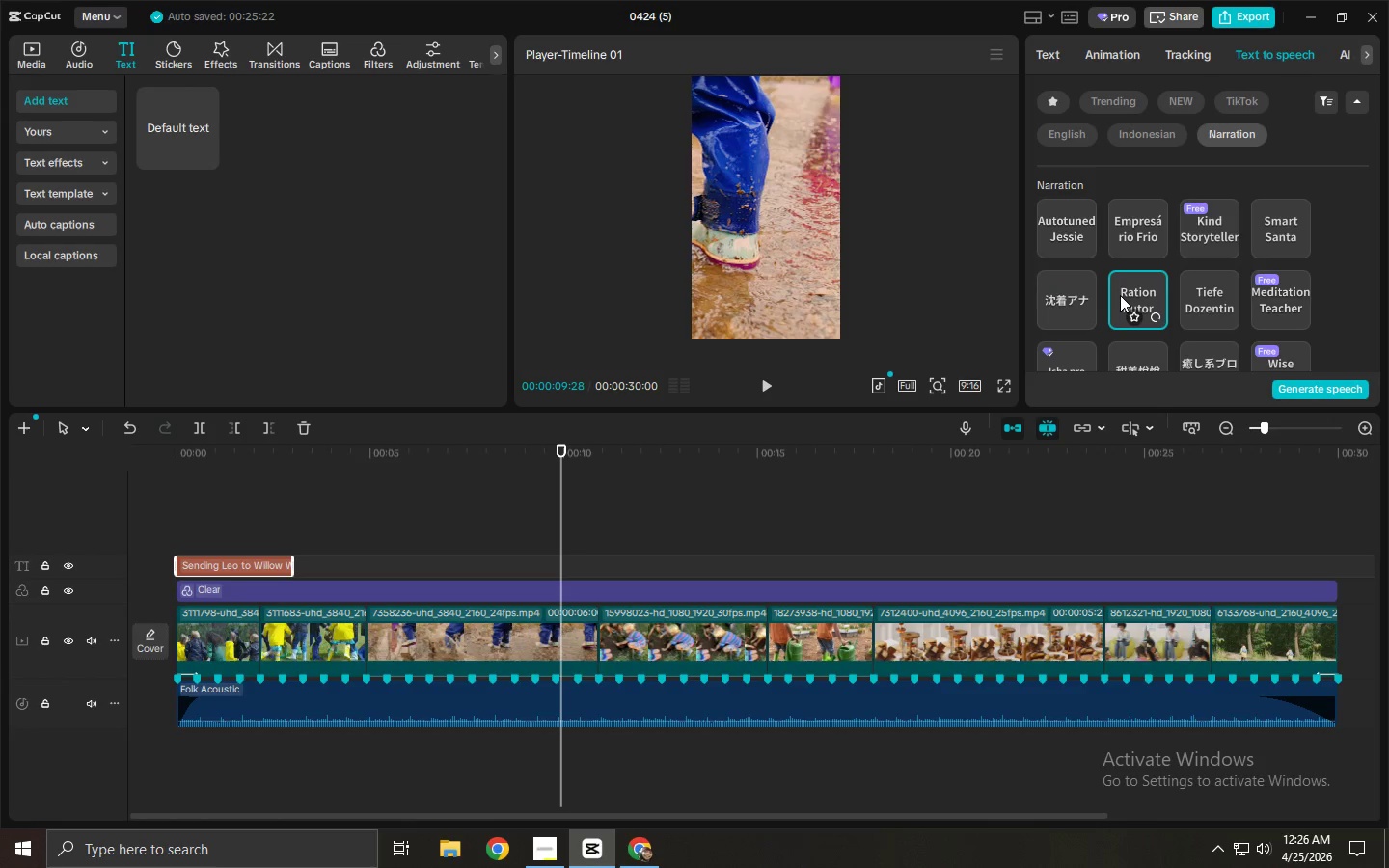 
scroll: coordinate [1105, 268], scroll_direction: down, amount: 3.0
 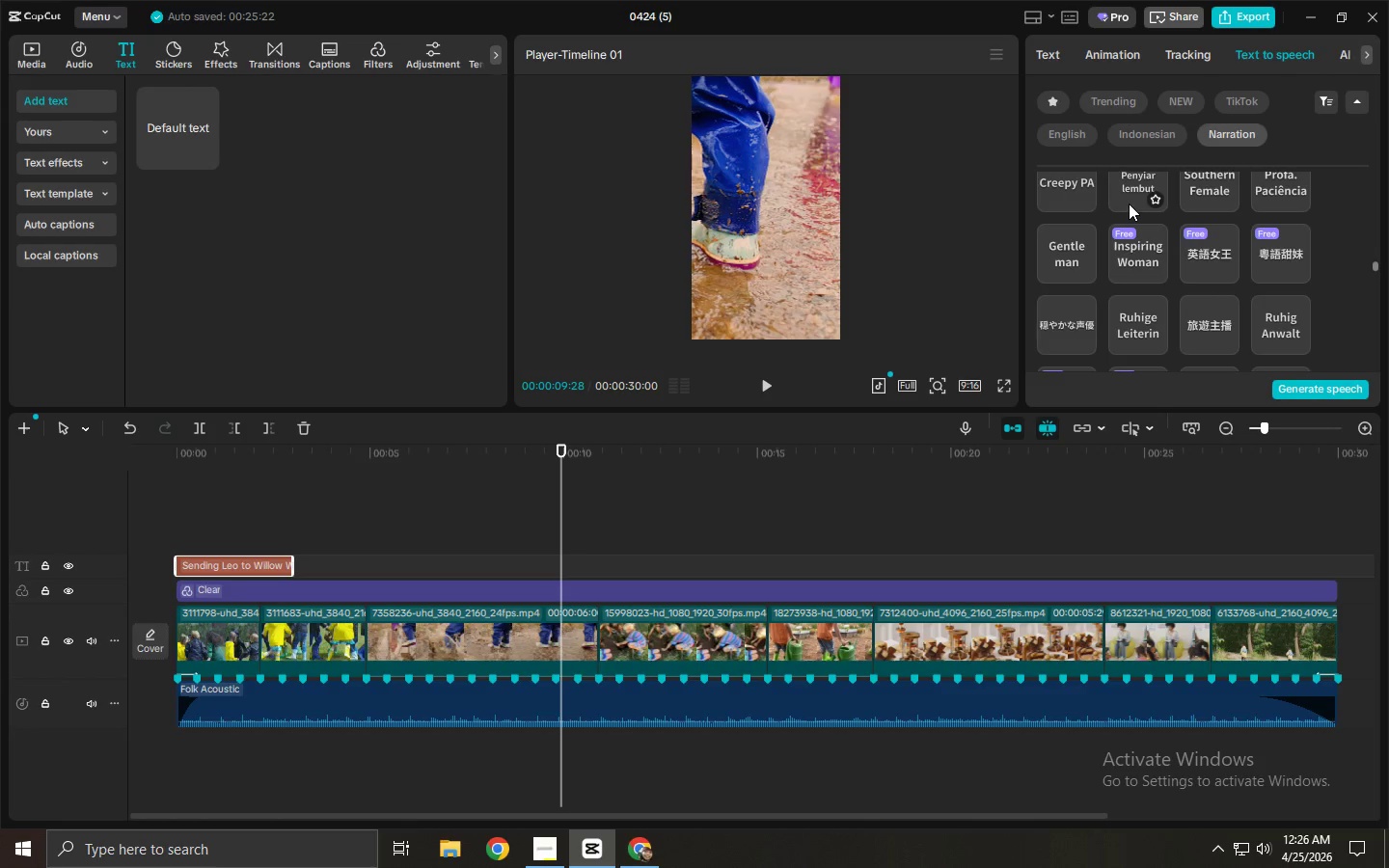 
scroll: coordinate [1129, 203], scroll_direction: up, amount: 1.0
 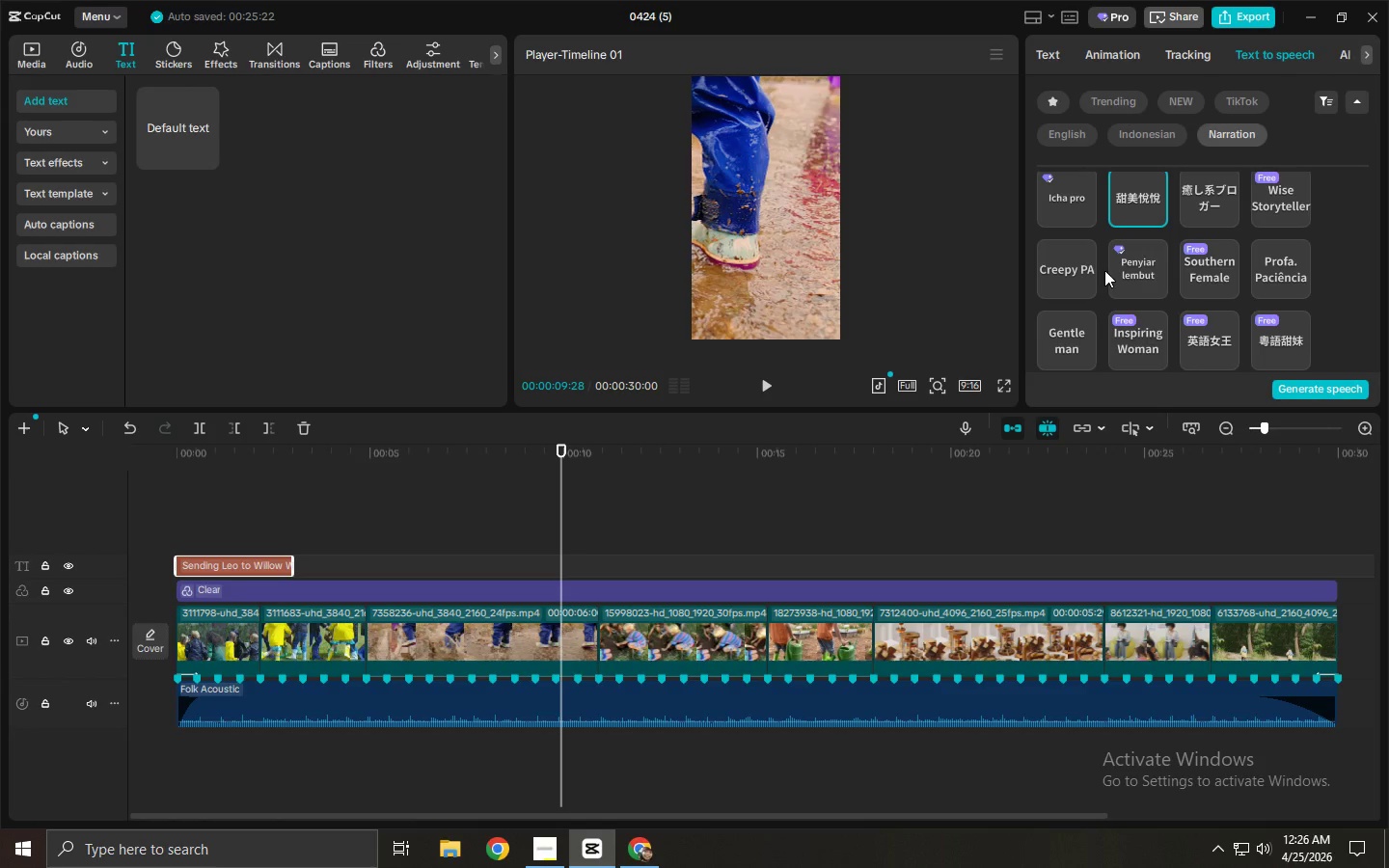 
left_click([1204, 202])
 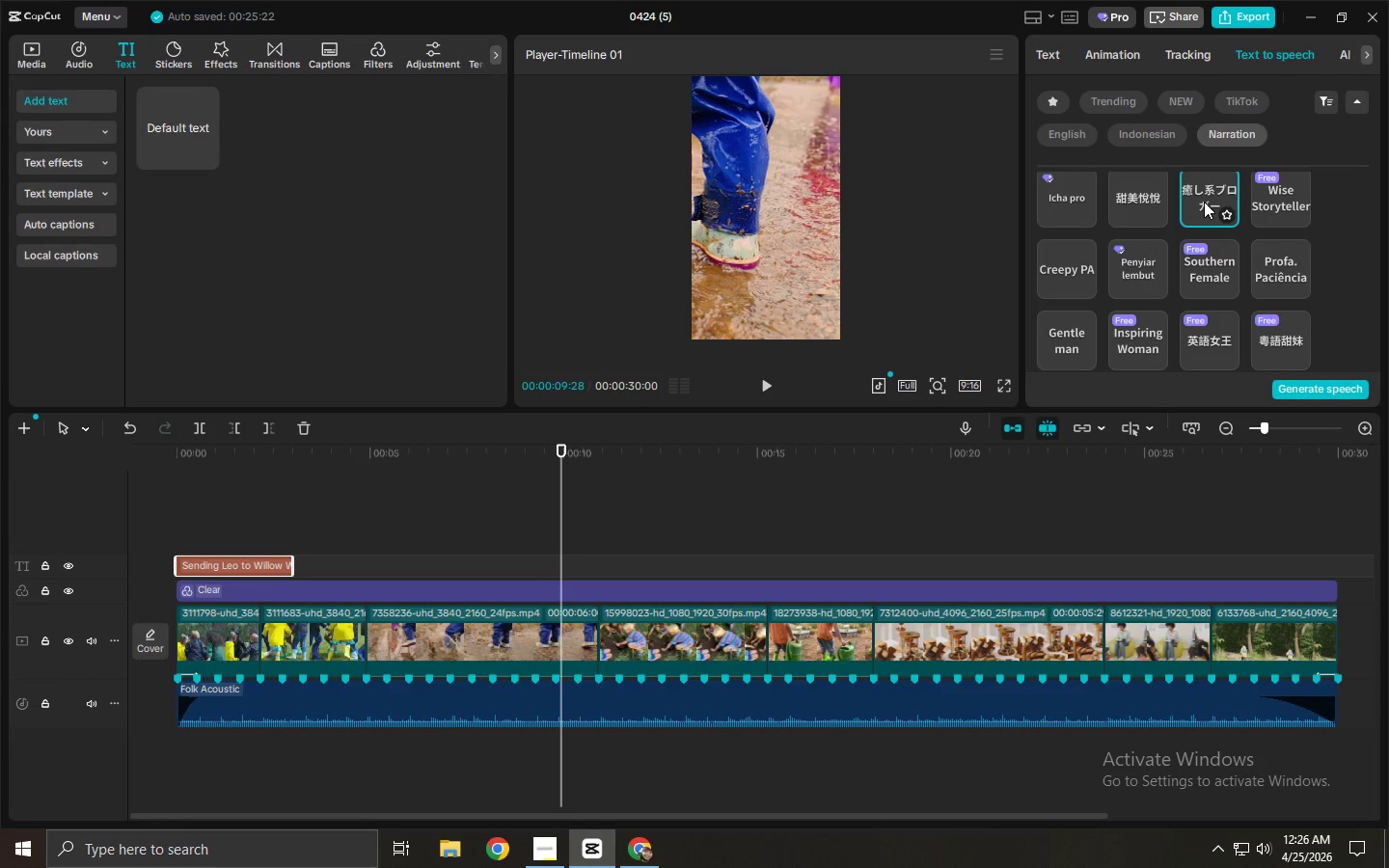 
wait(5.86)
 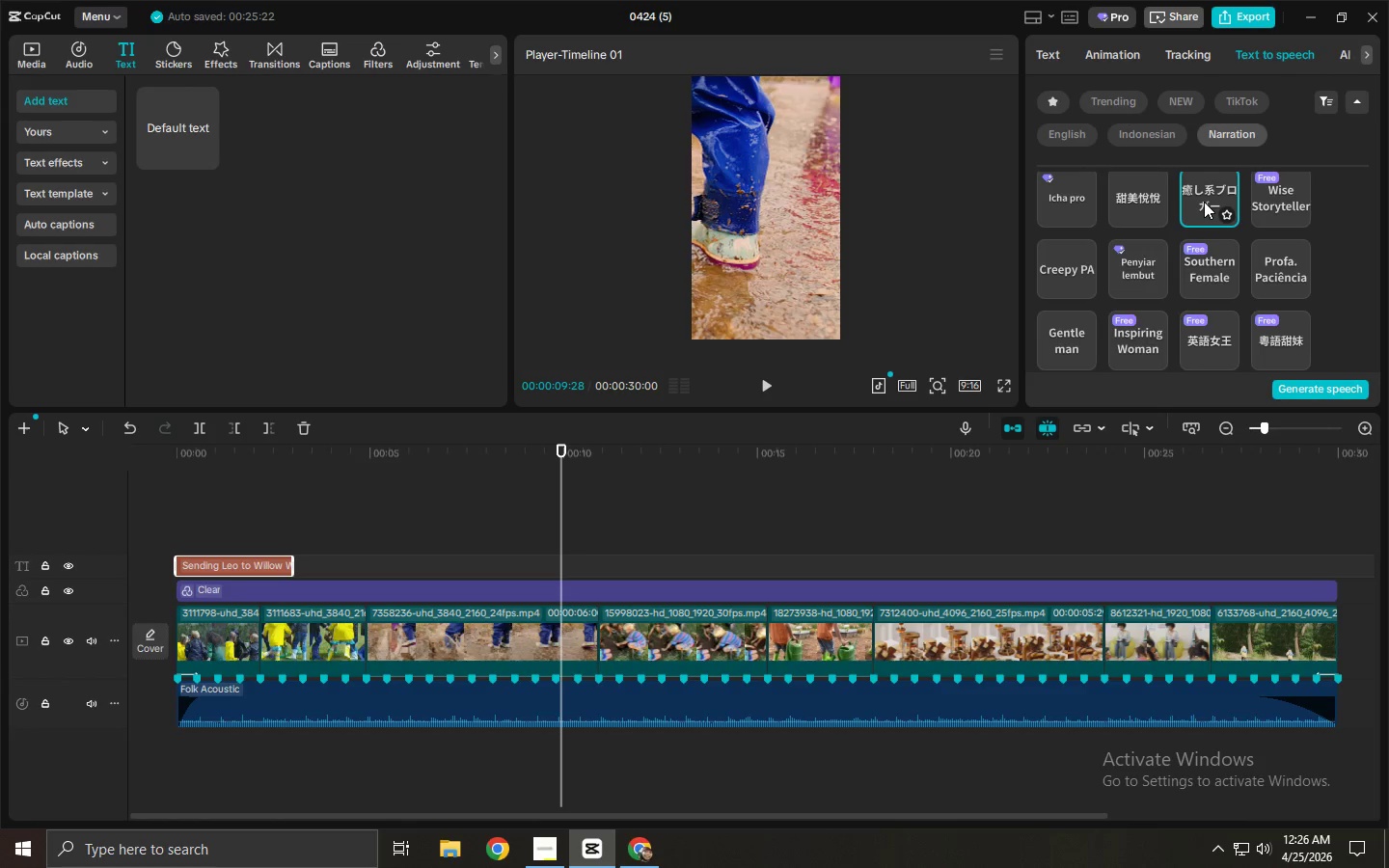 
left_click([1131, 335])
 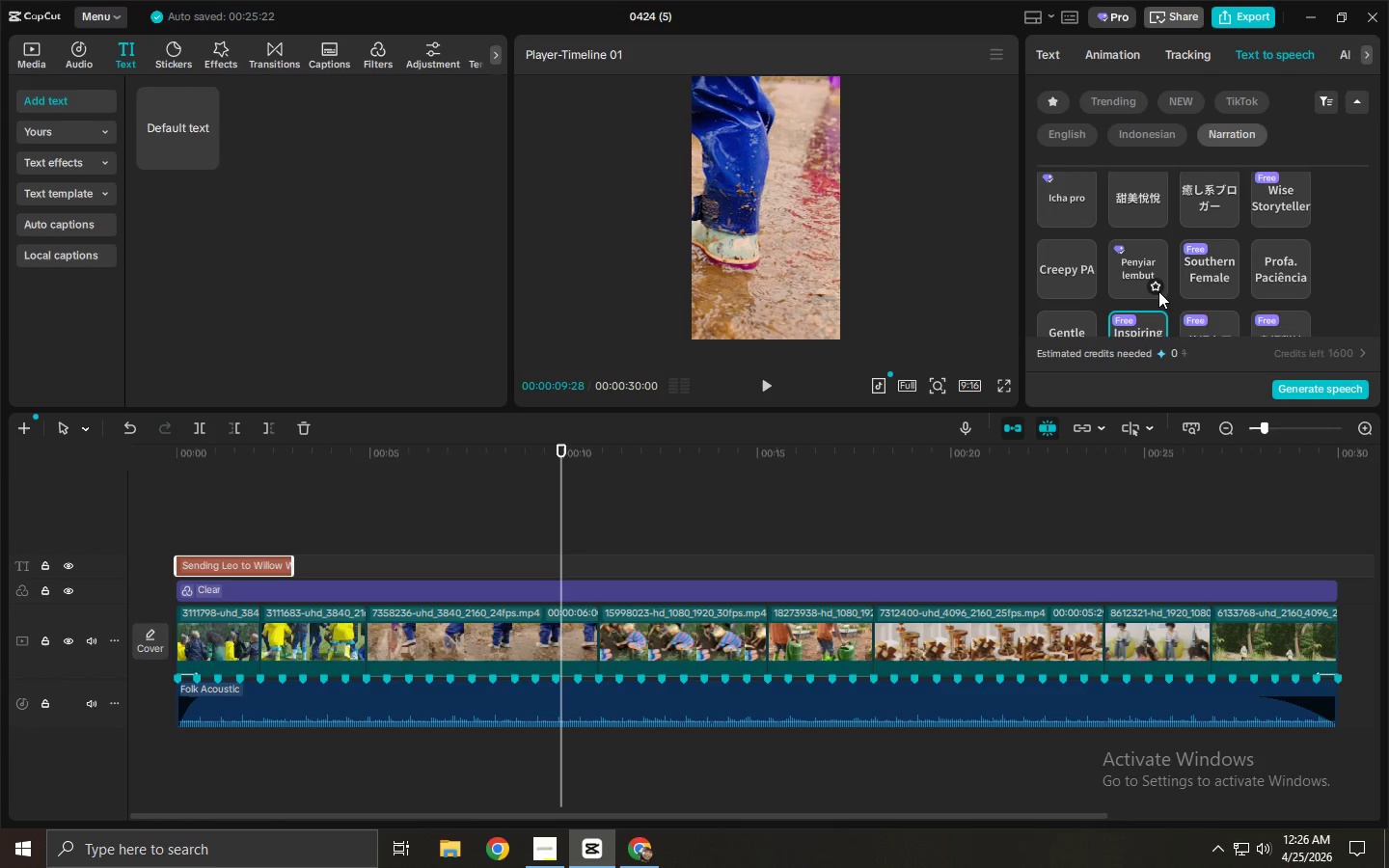 
scroll: coordinate [1161, 279], scroll_direction: down, amount: 2.0
 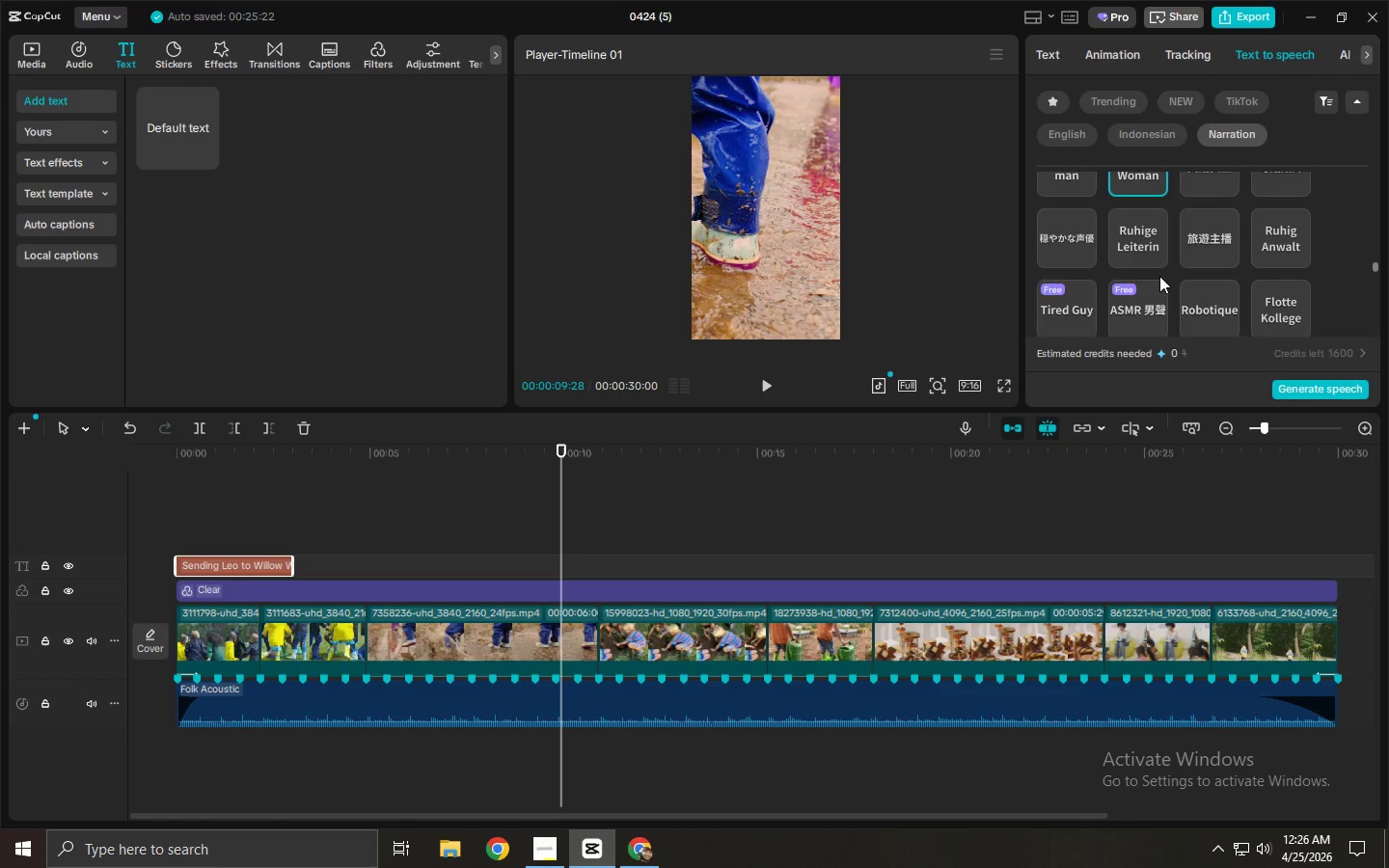 
scroll: coordinate [1159, 276], scroll_direction: up, amount: 1.0
 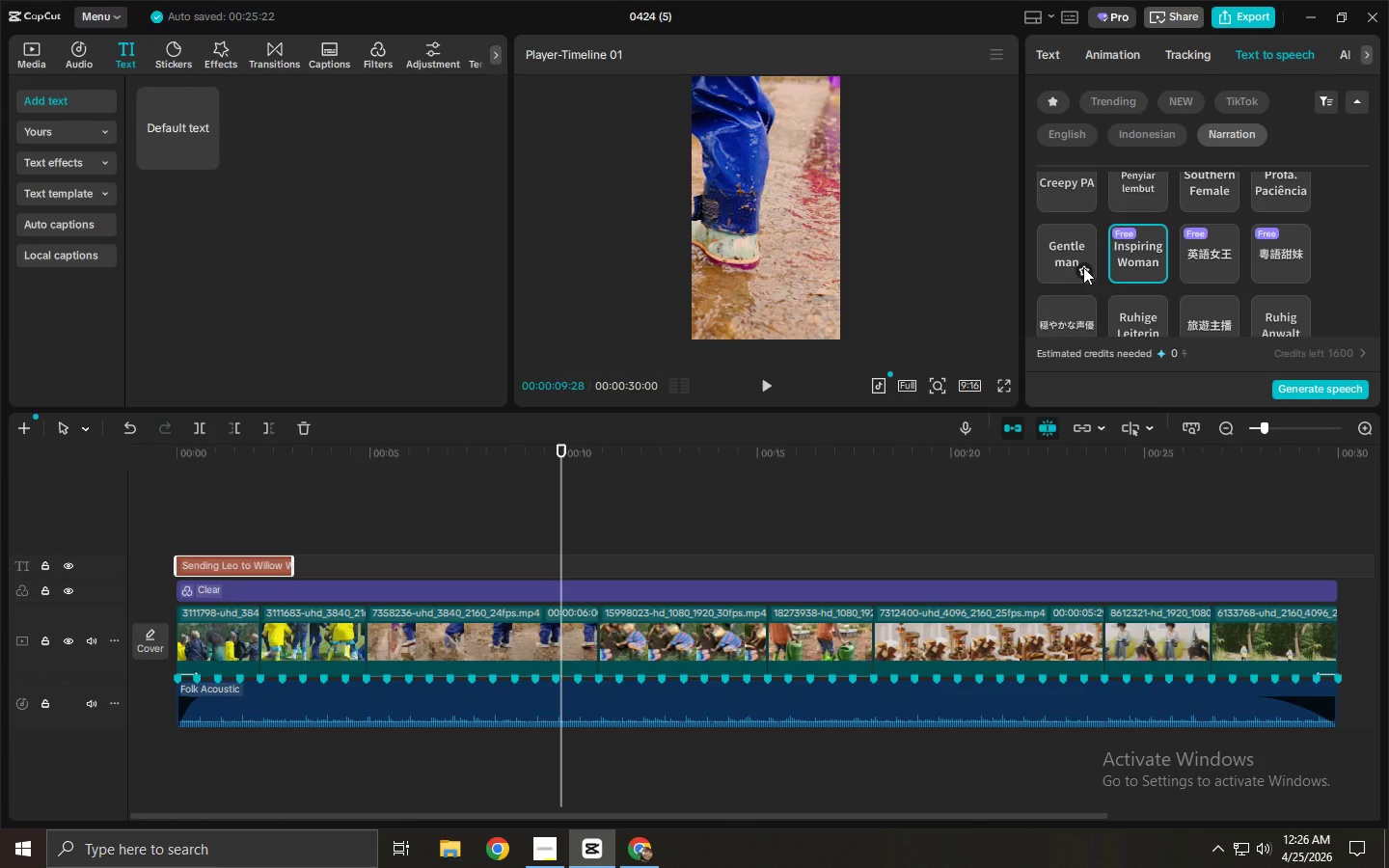 
left_click([1067, 256])
 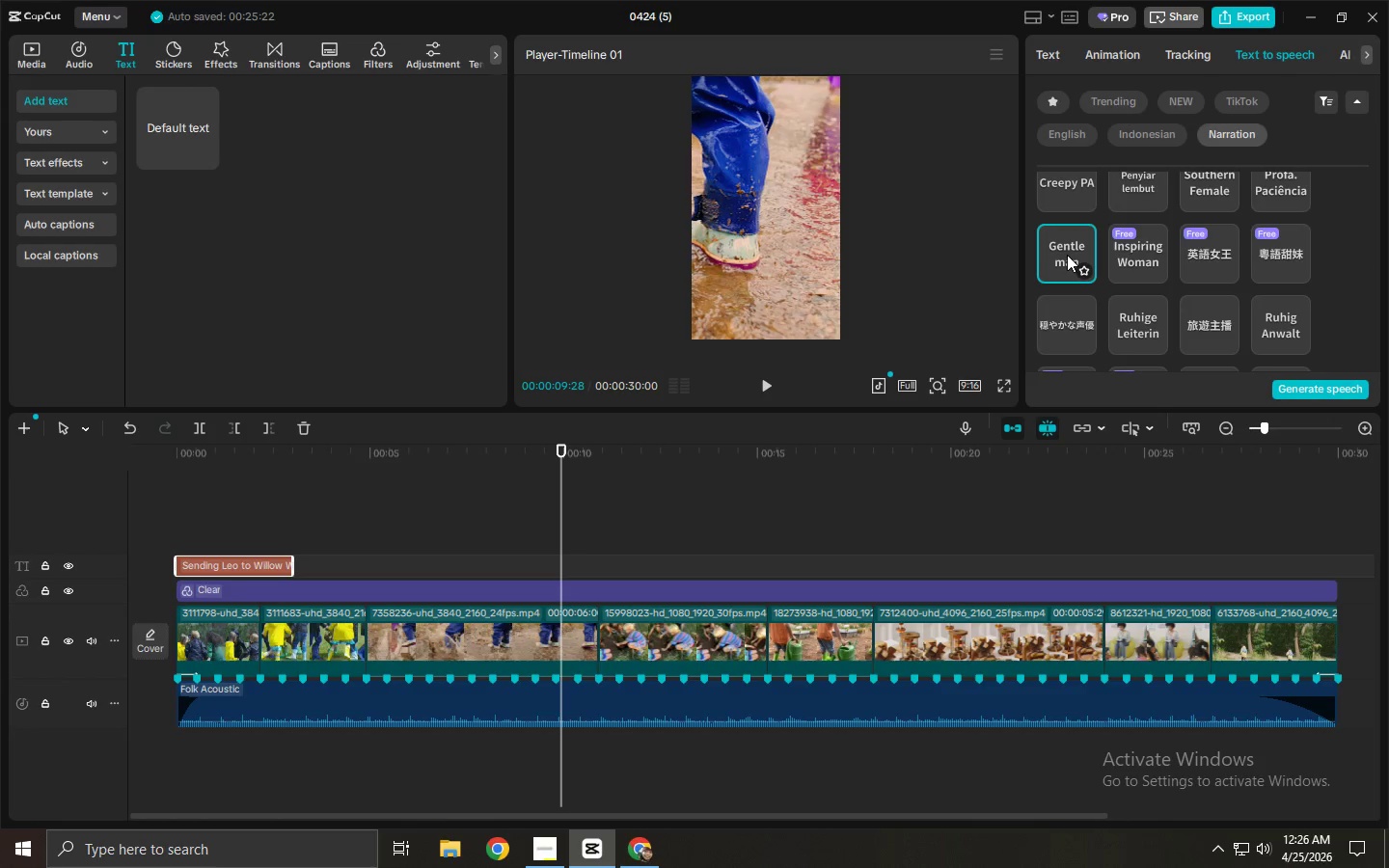 
left_click([1197, 268])
 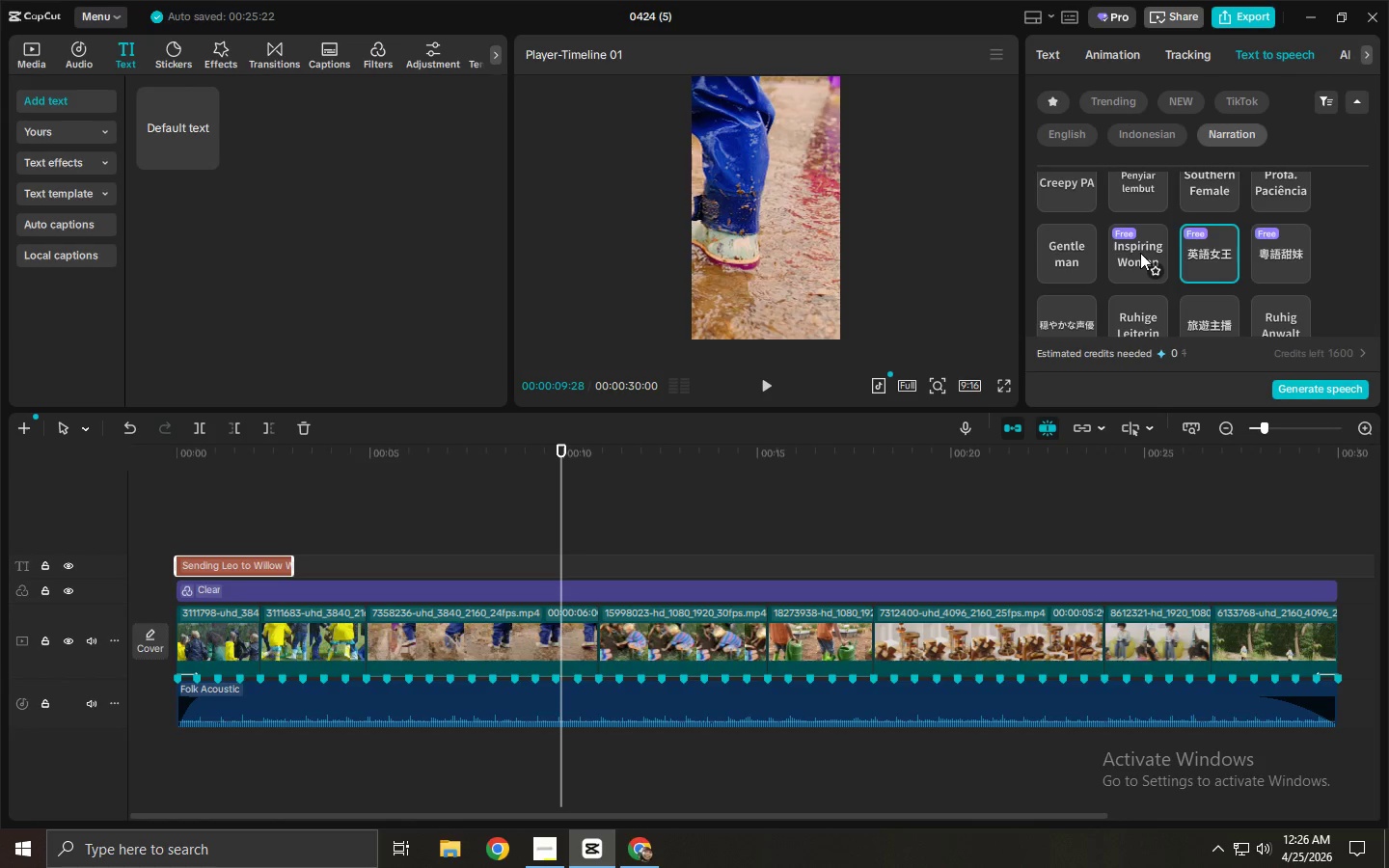 
scroll: coordinate [1177, 257], scroll_direction: up, amount: 24.0
 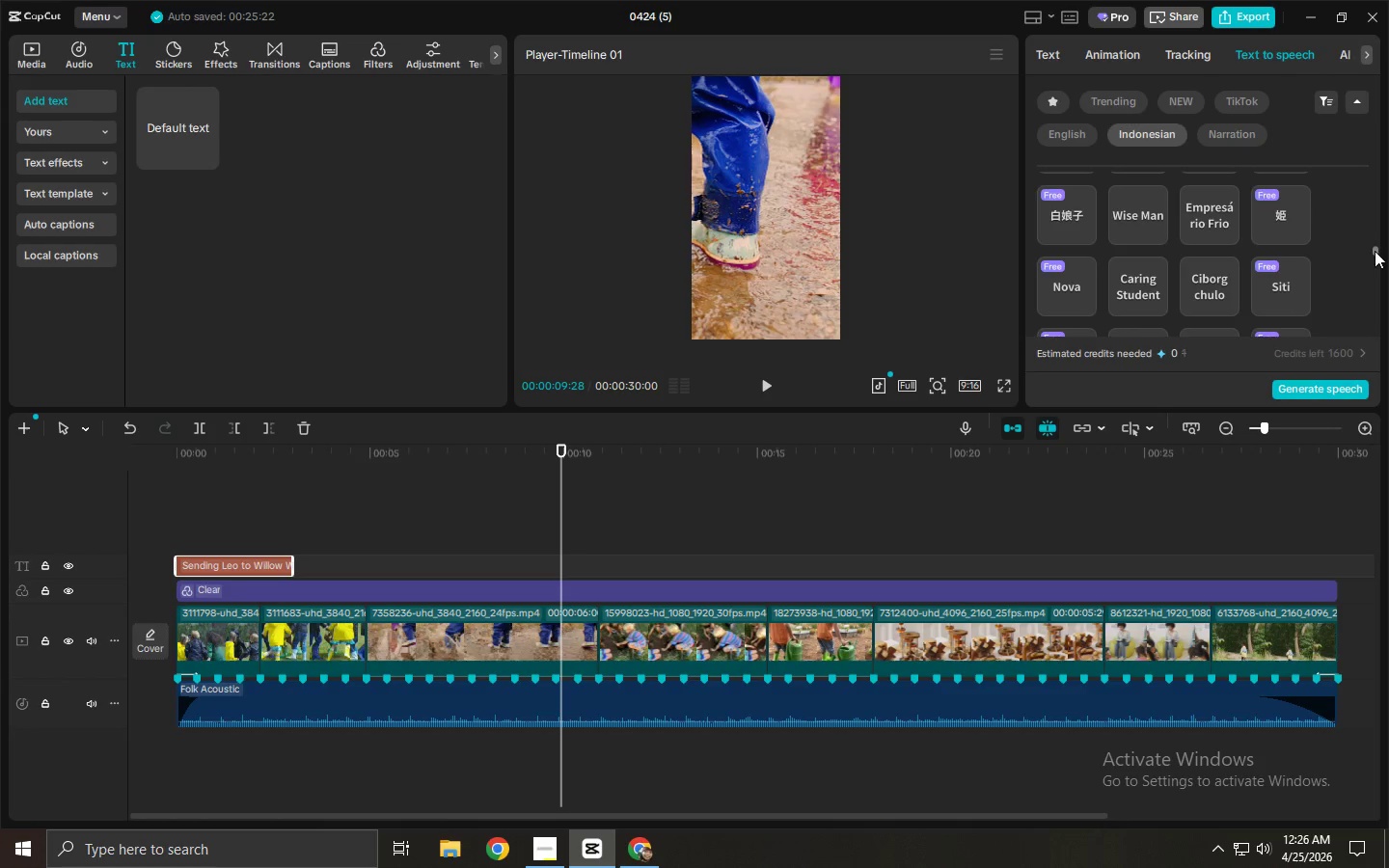 
left_click_drag(start_coordinate=[1375, 251], to_coordinate=[1377, 148])
 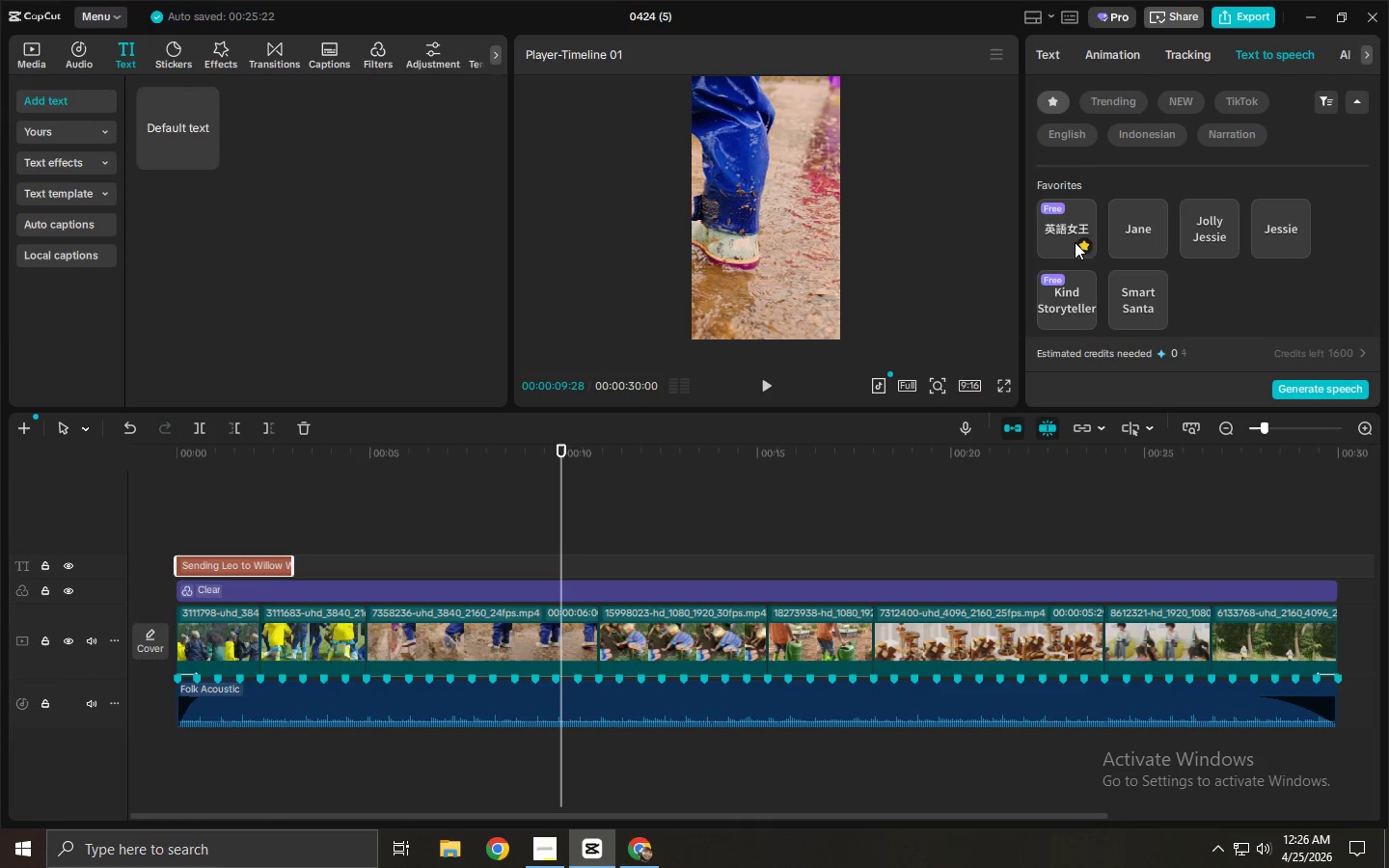 
left_click([1068, 230])
 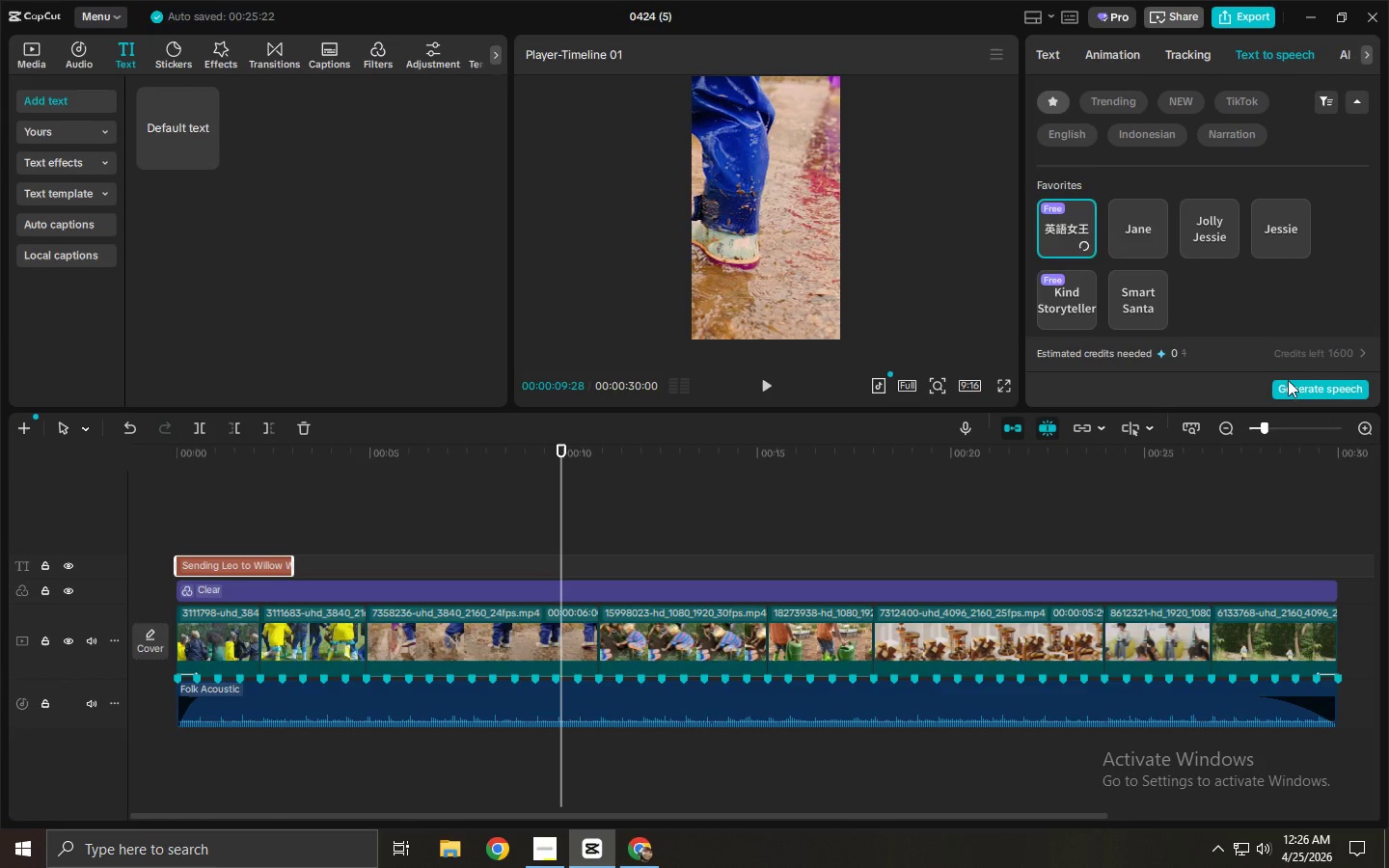 
left_click([1293, 382])
 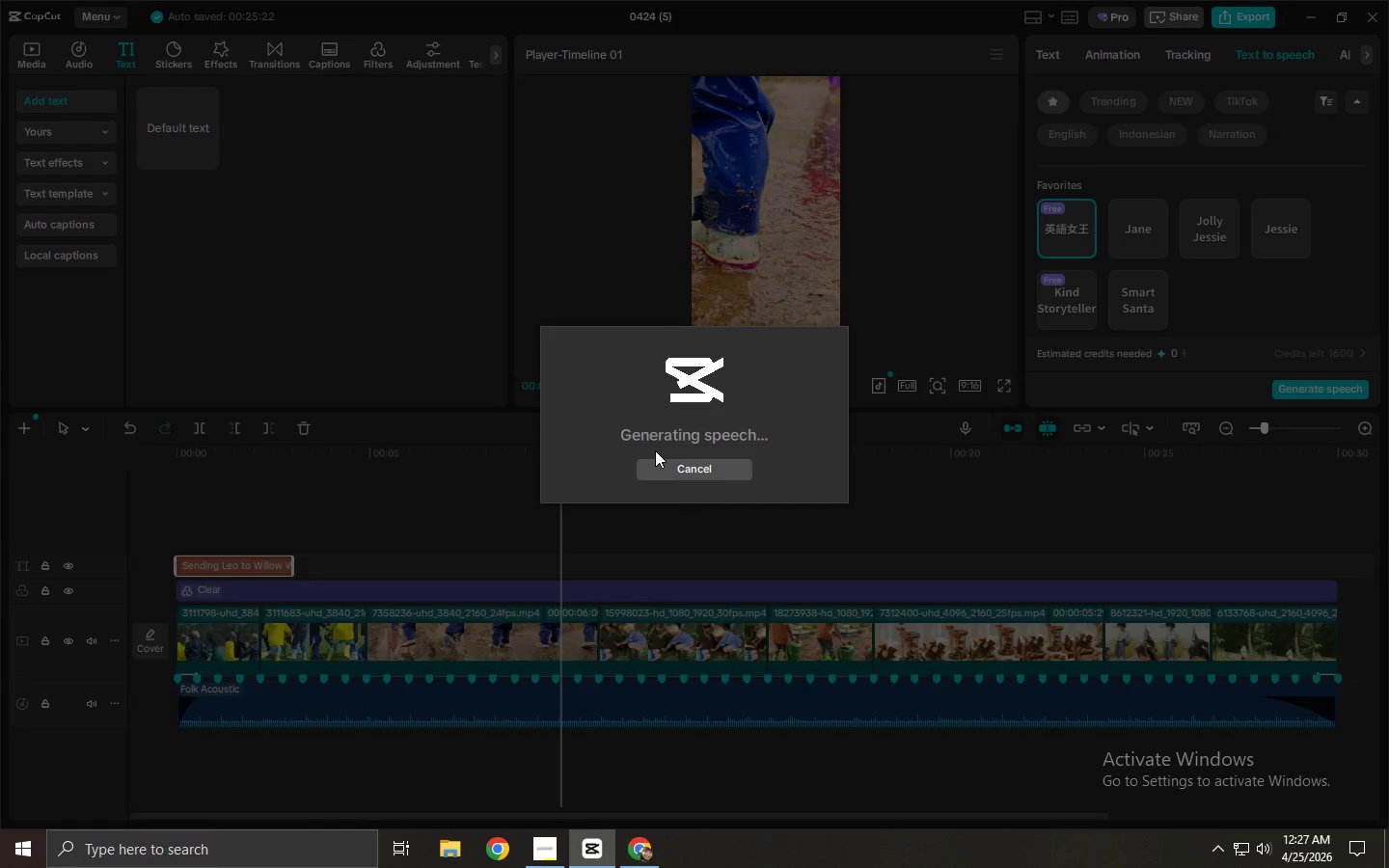 
left_click([255, 549])
 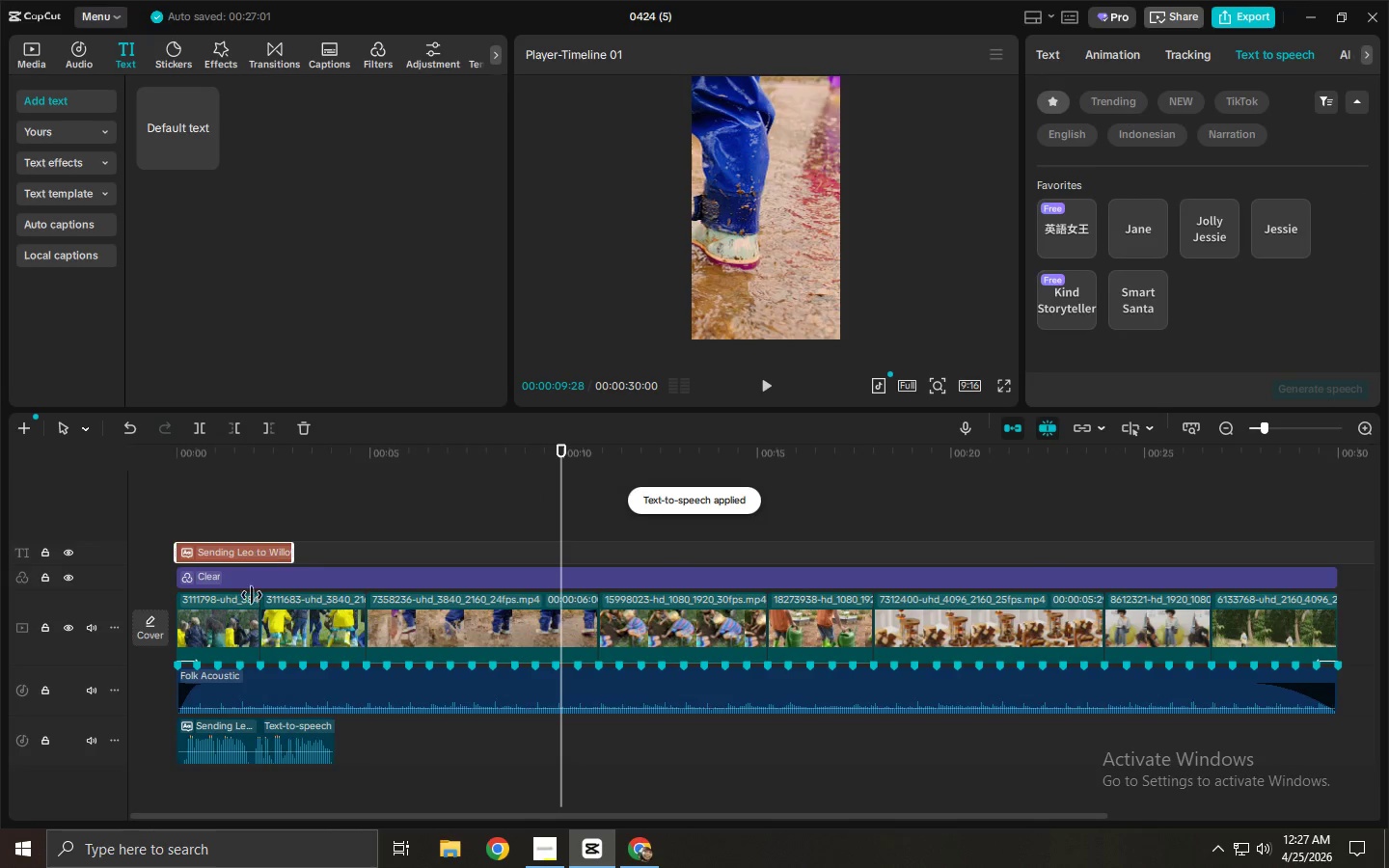 
left_click([251, 732])
 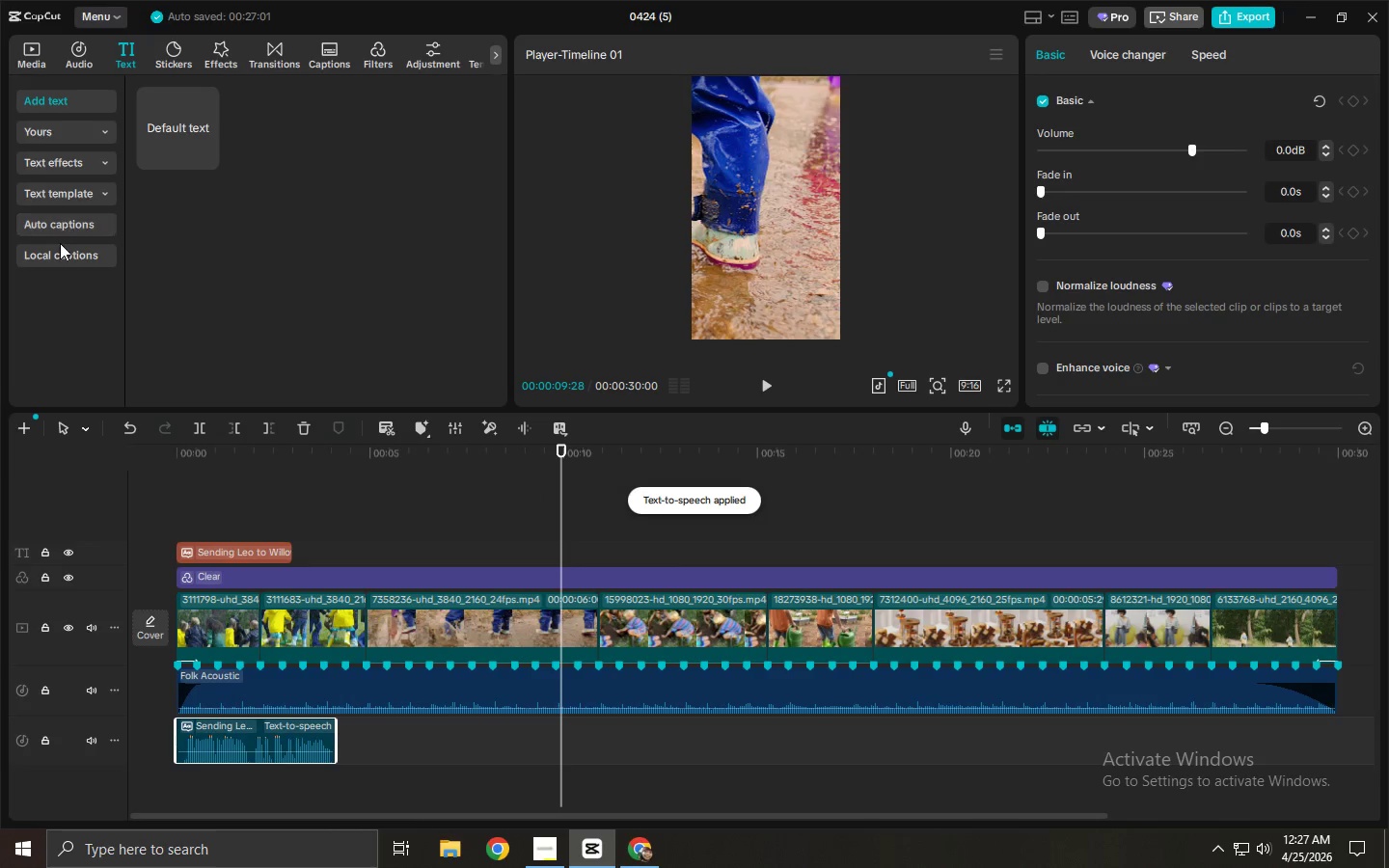 
left_click([71, 223])
 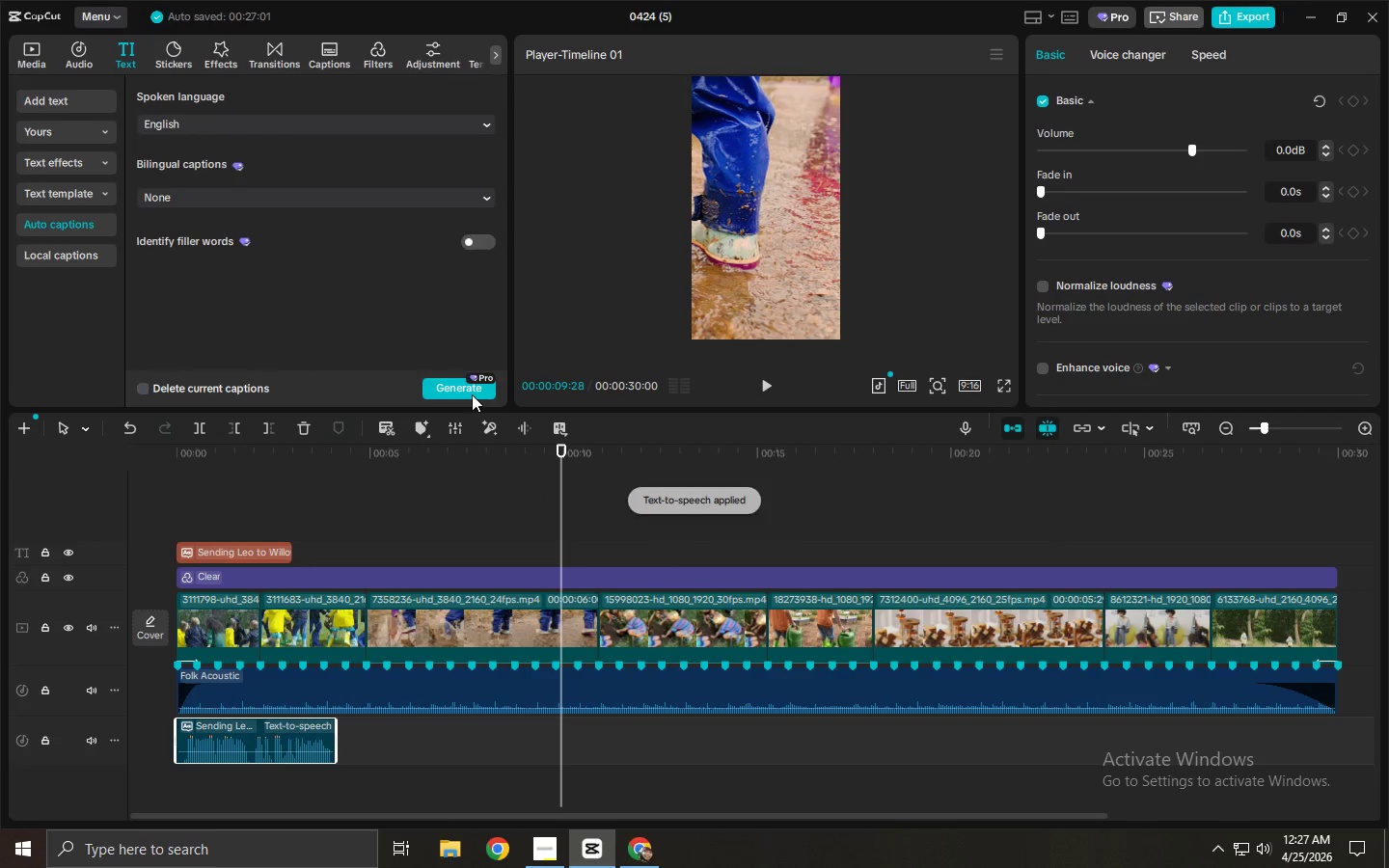 
left_click([474, 384])
 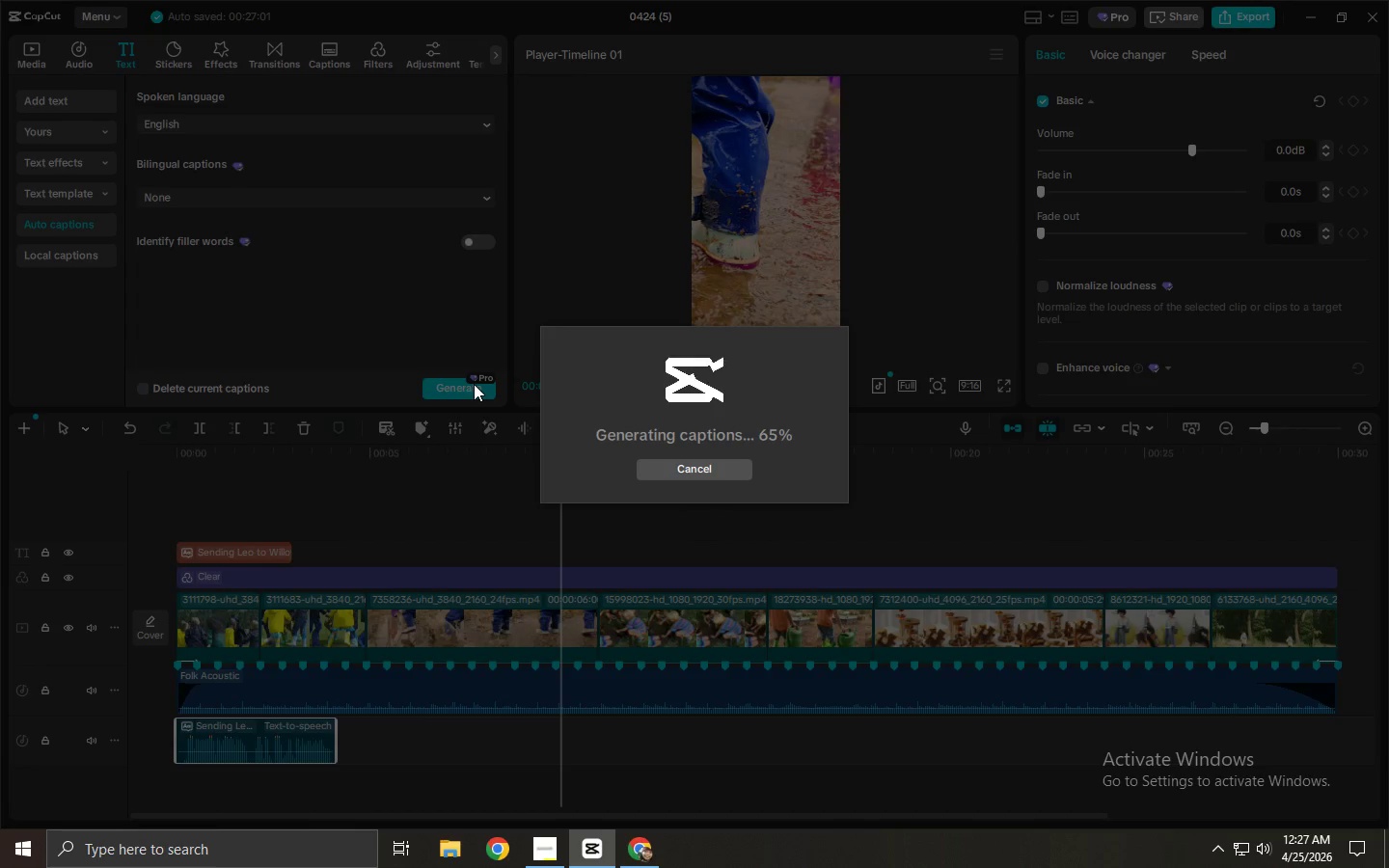 
wait(7.66)
 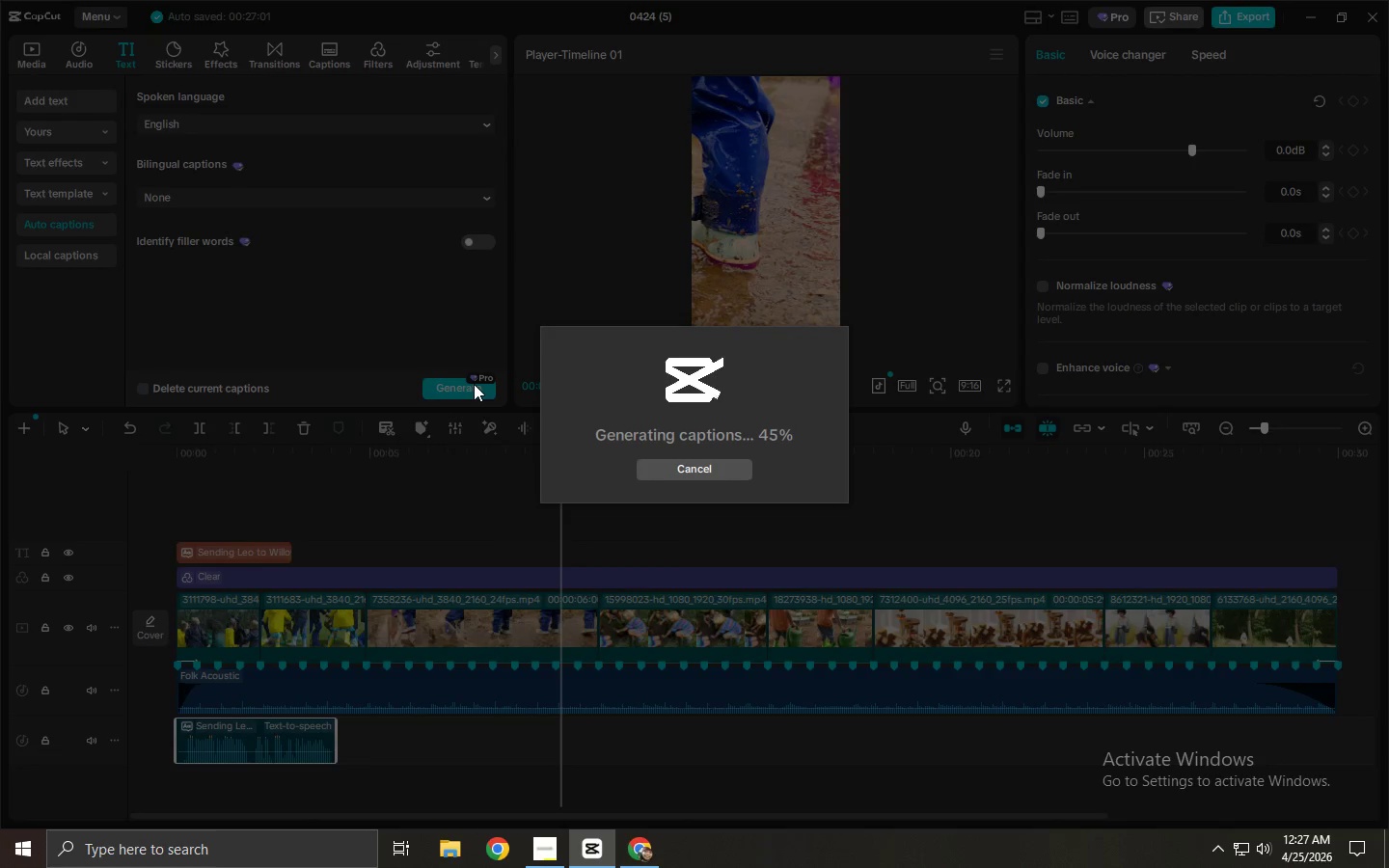 
left_click([267, 554])
 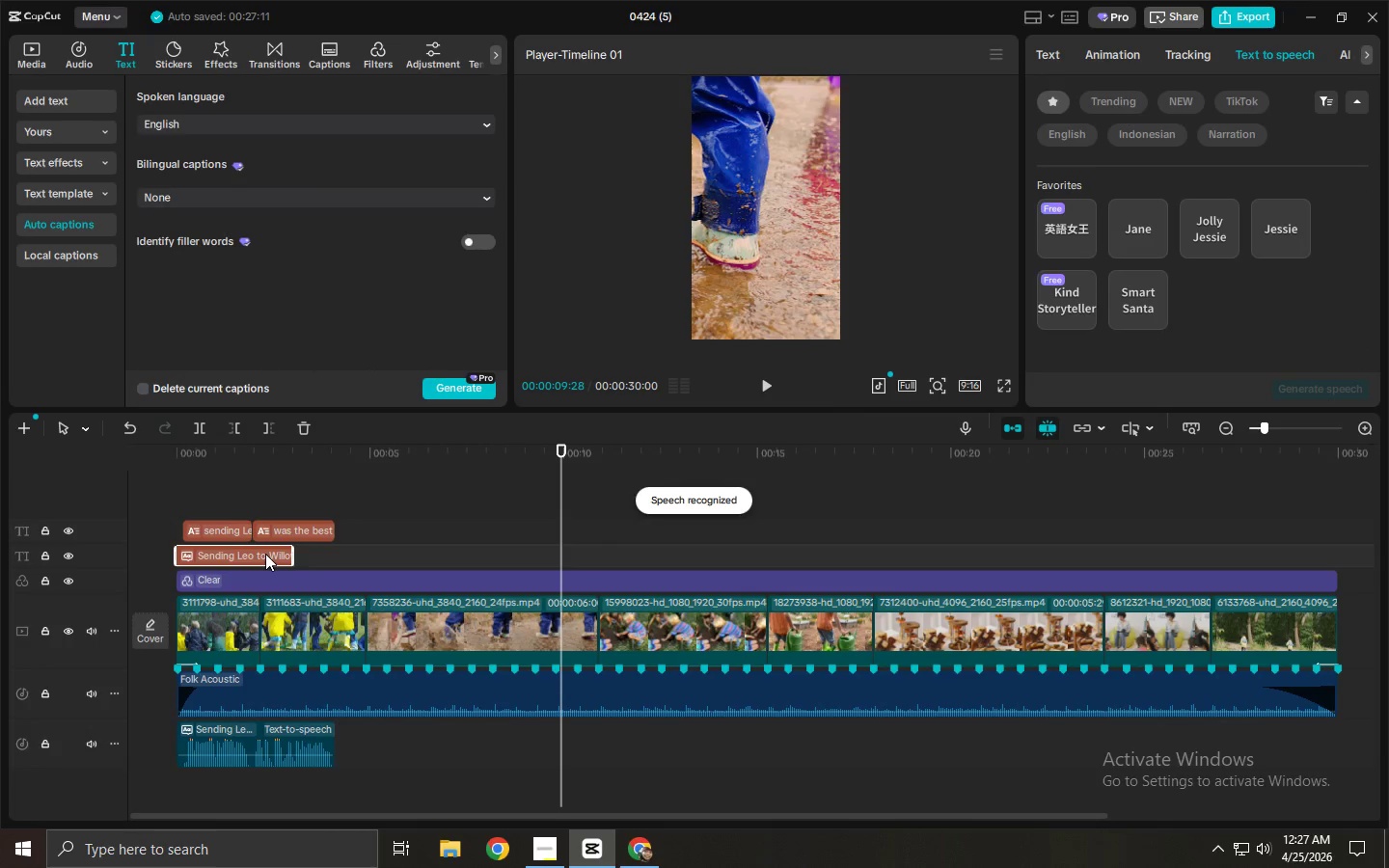 
key(Delete)
 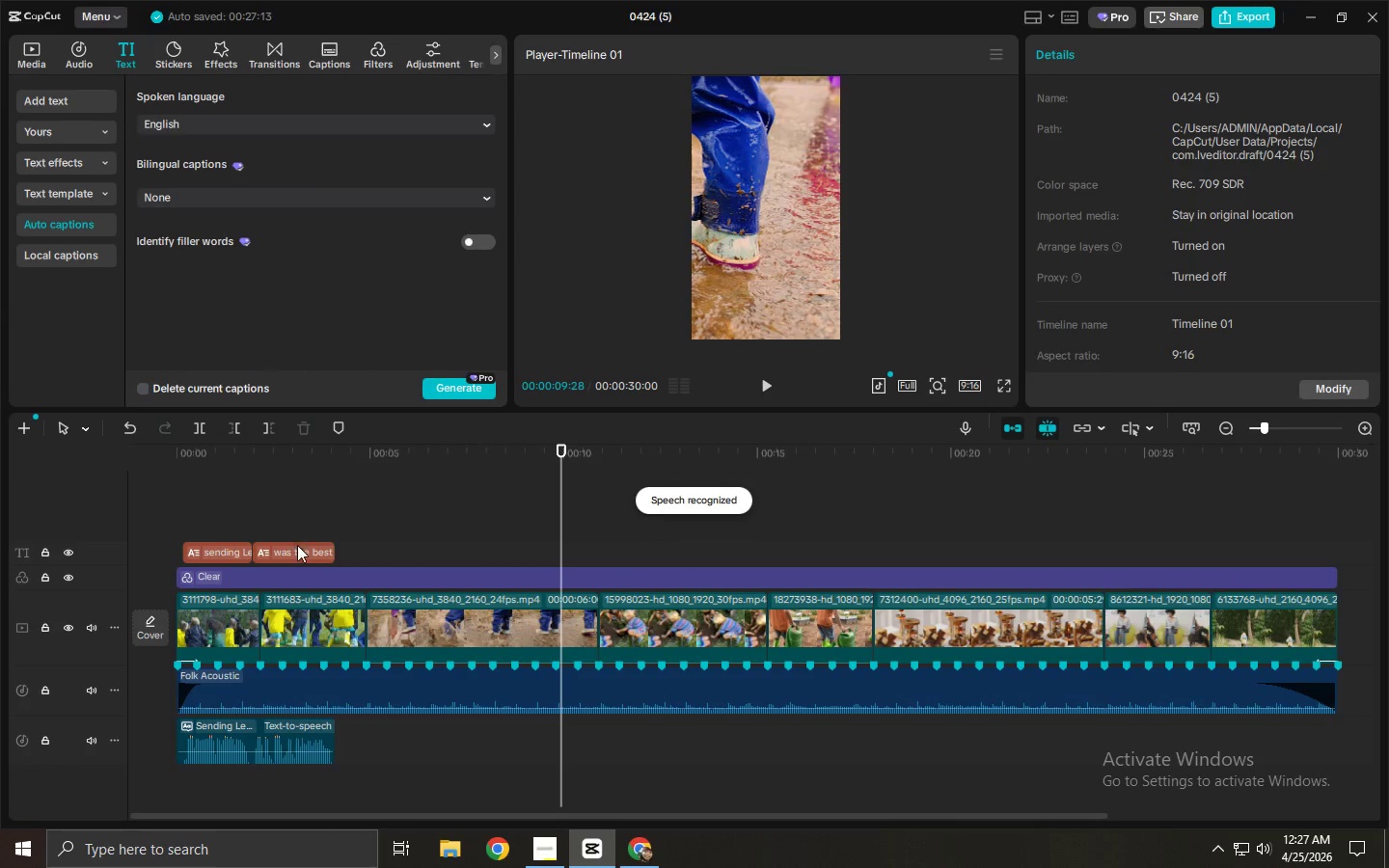 
left_click([299, 551])
 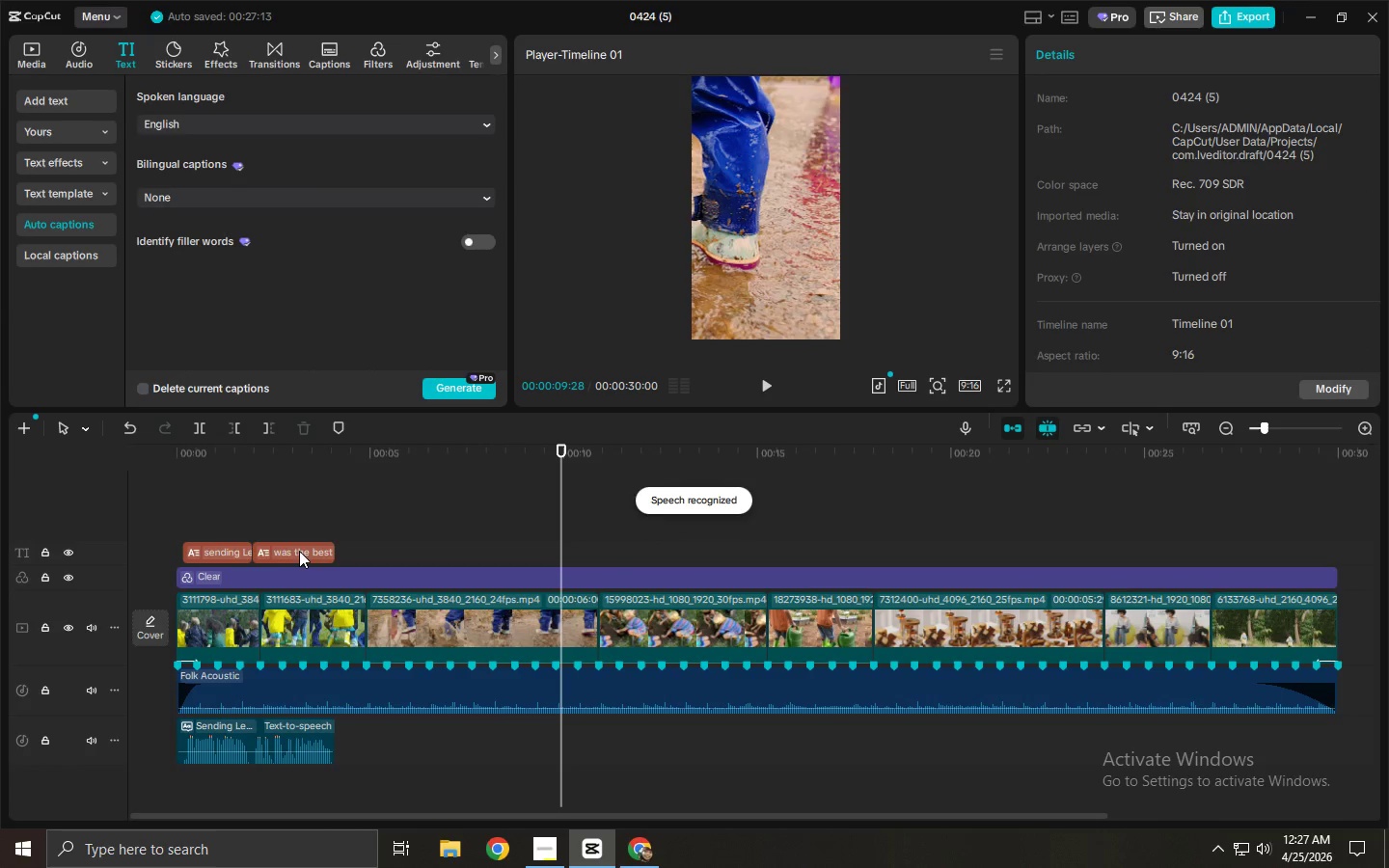 
key(Delete)
 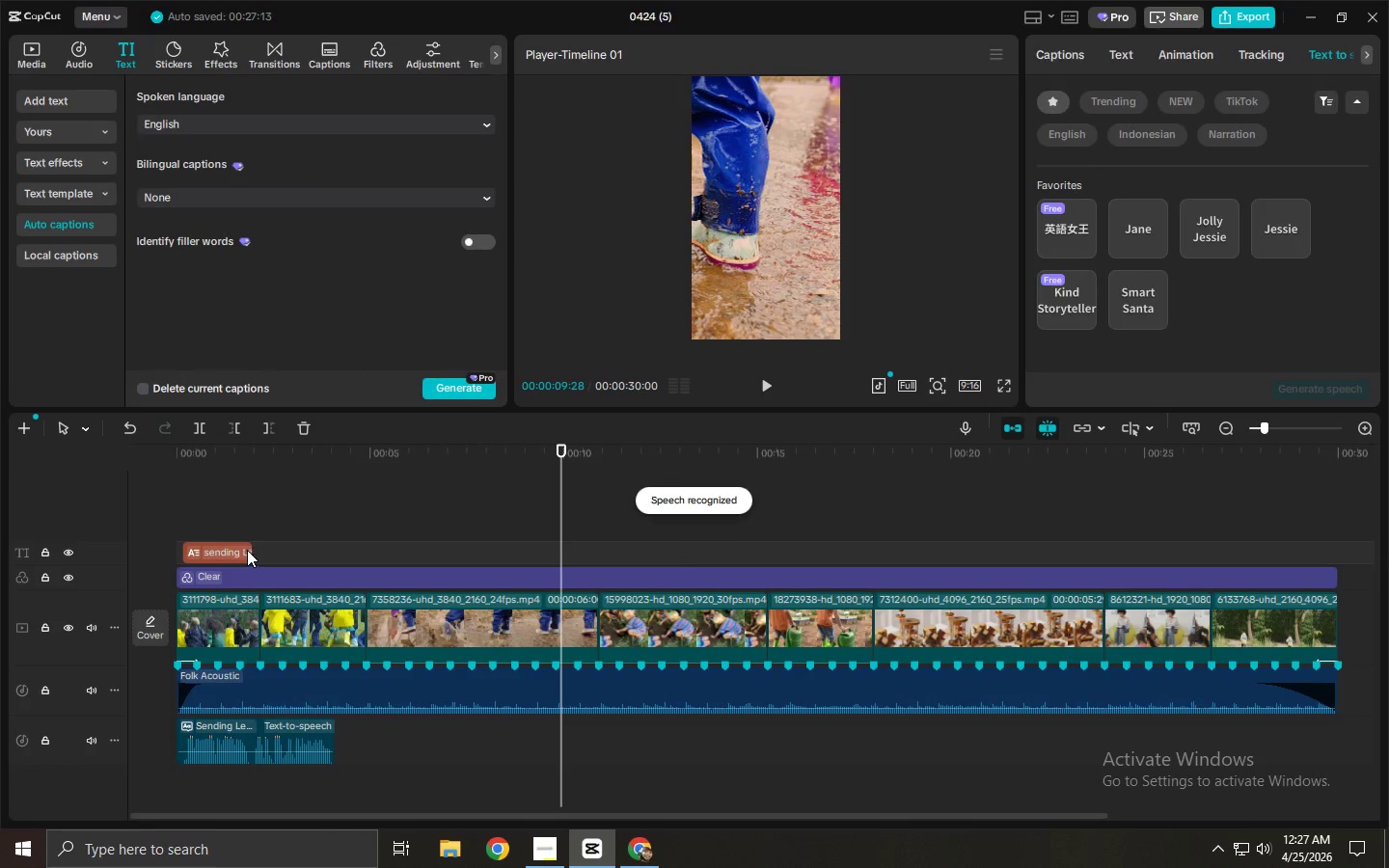 
left_click([232, 551])
 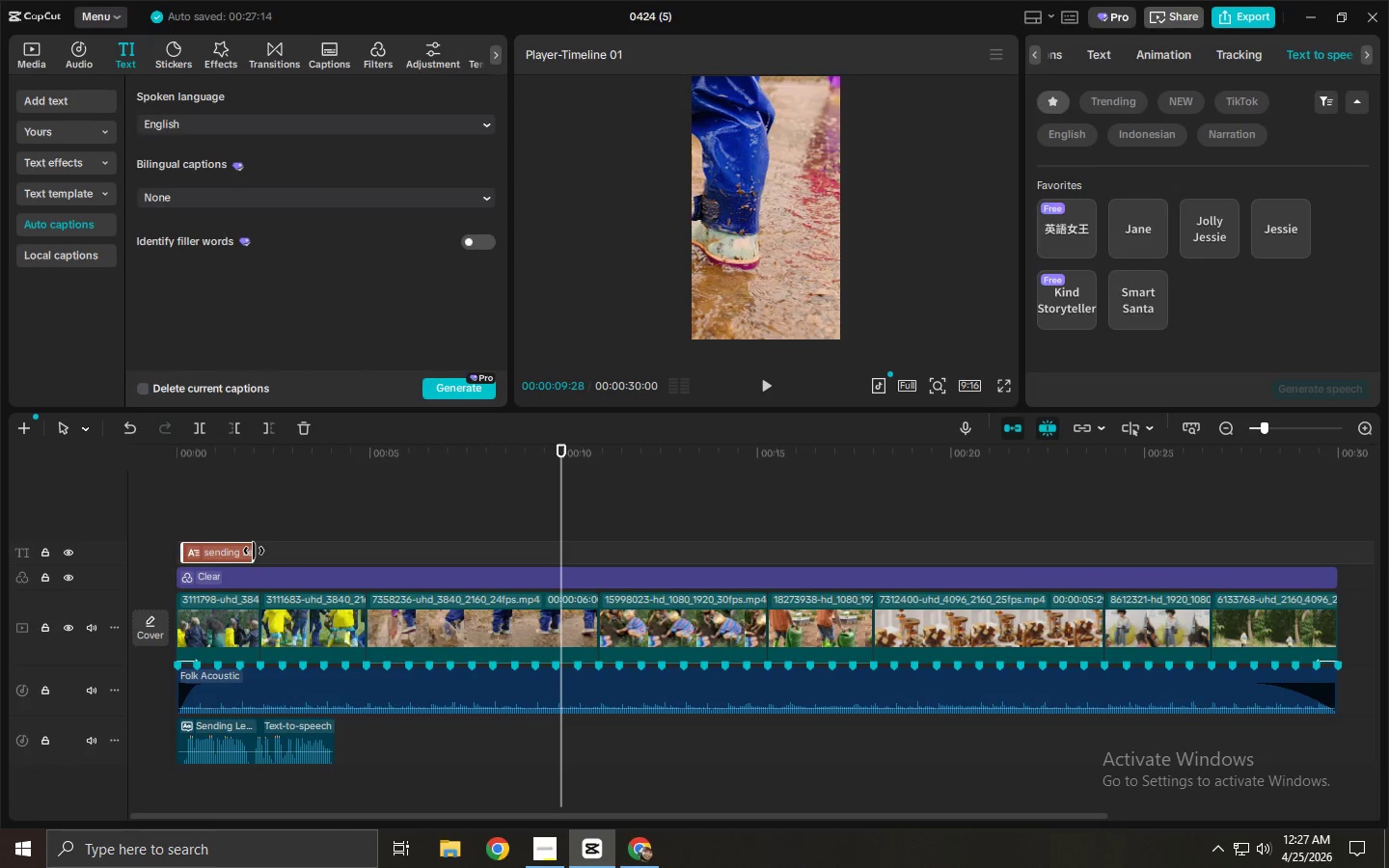 
left_click_drag(start_coordinate=[254, 551], to_coordinate=[335, 554])
 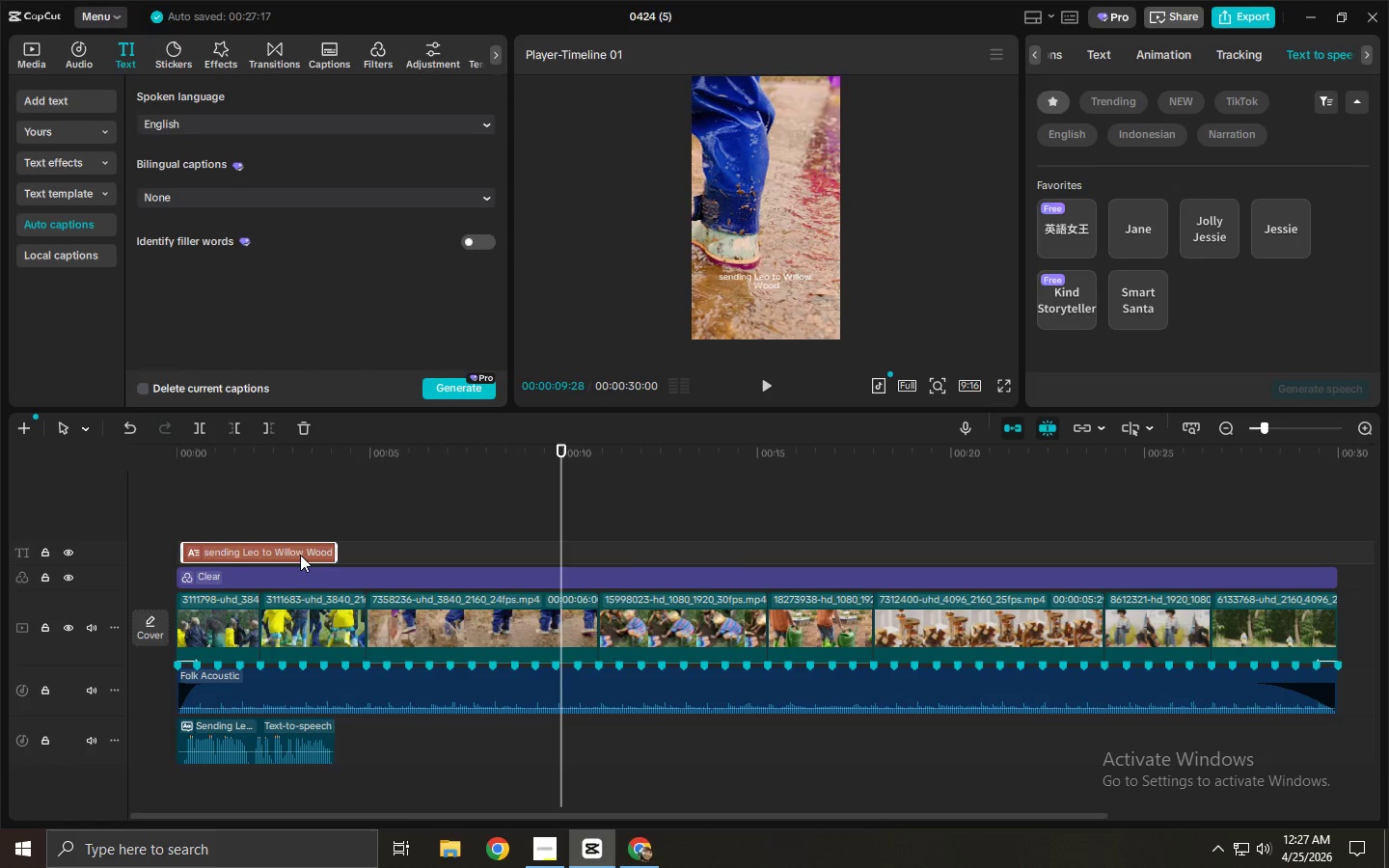 
left_click([300, 555])
 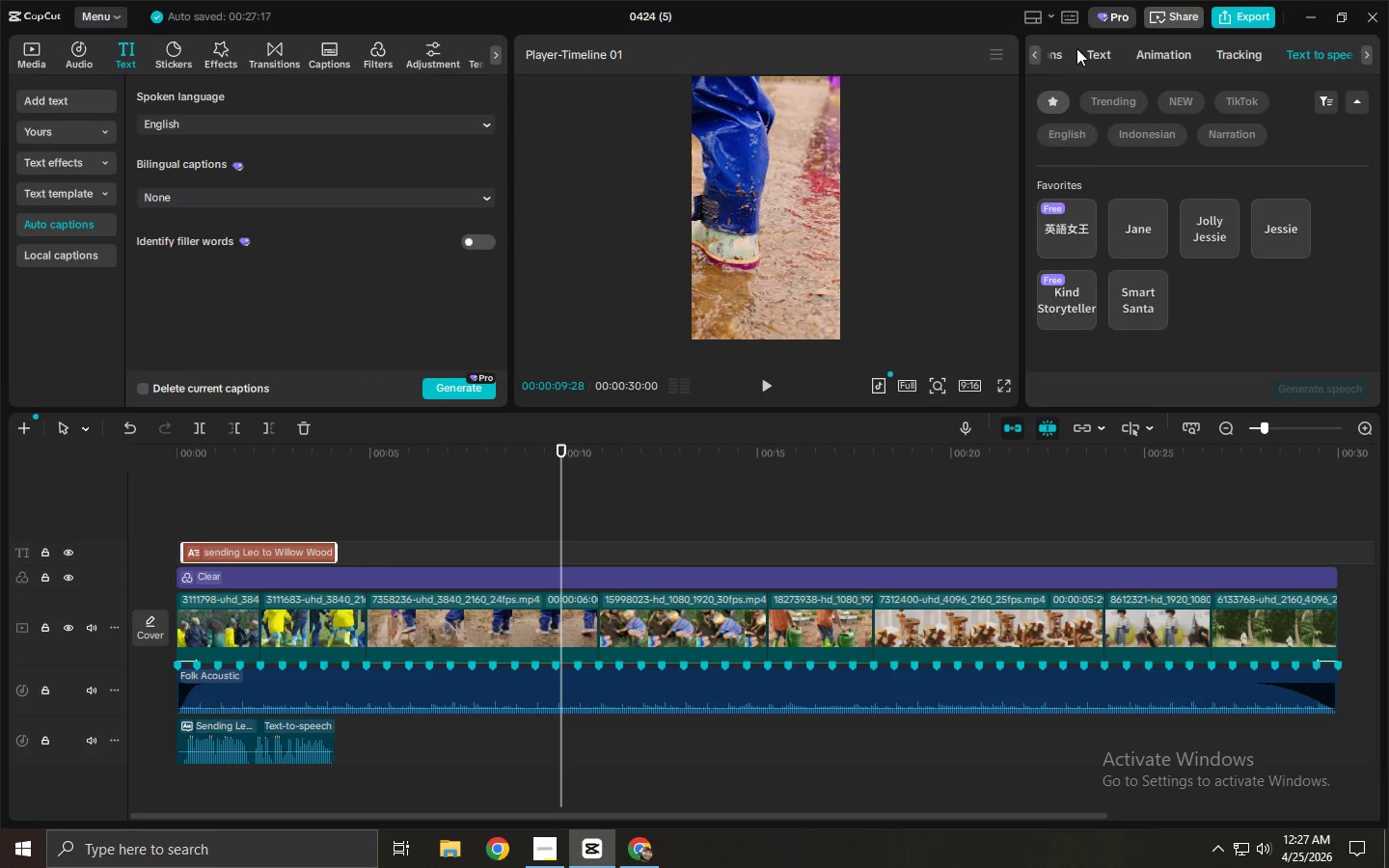 
left_click([1097, 60])
 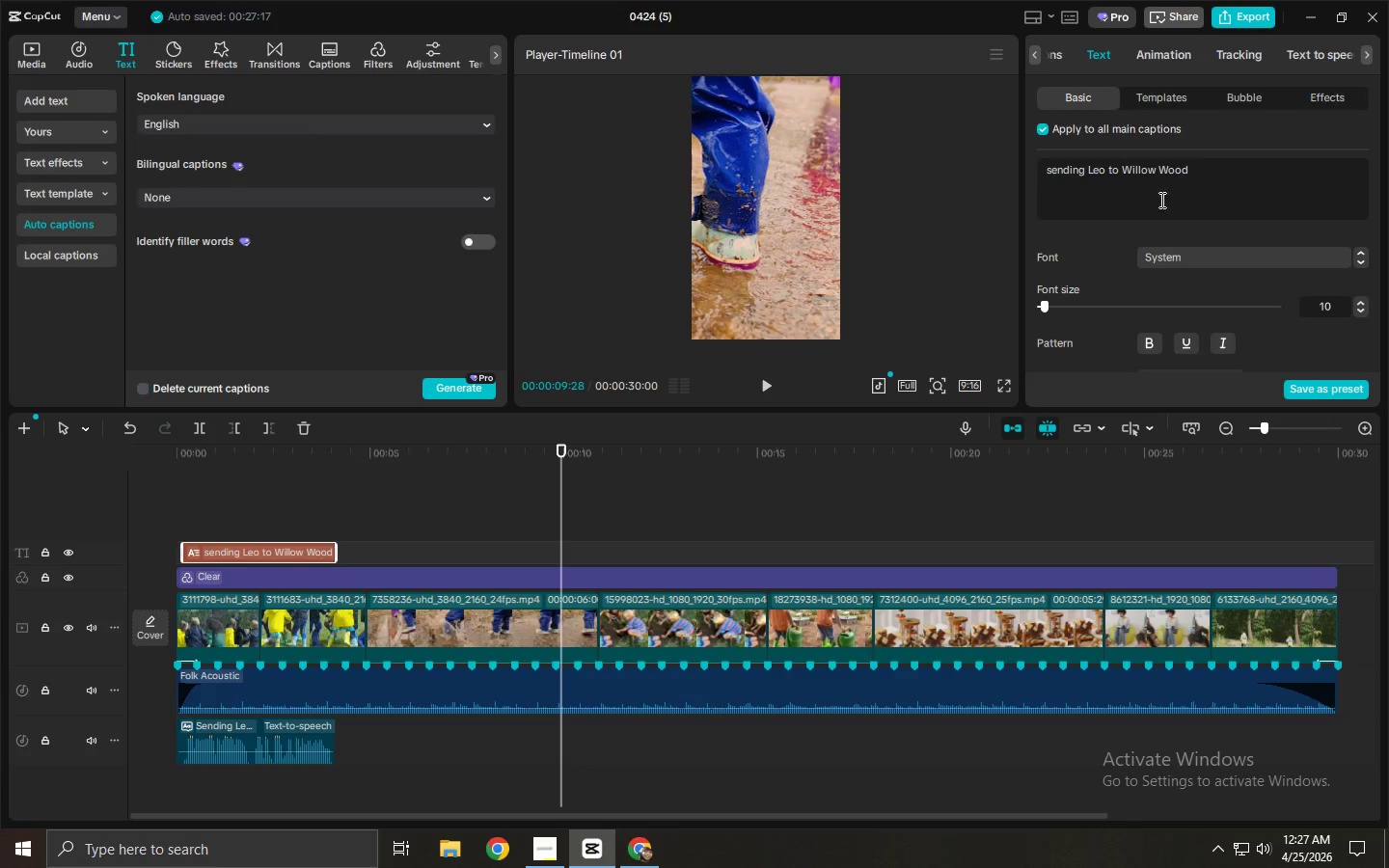 
left_click([1213, 185])
 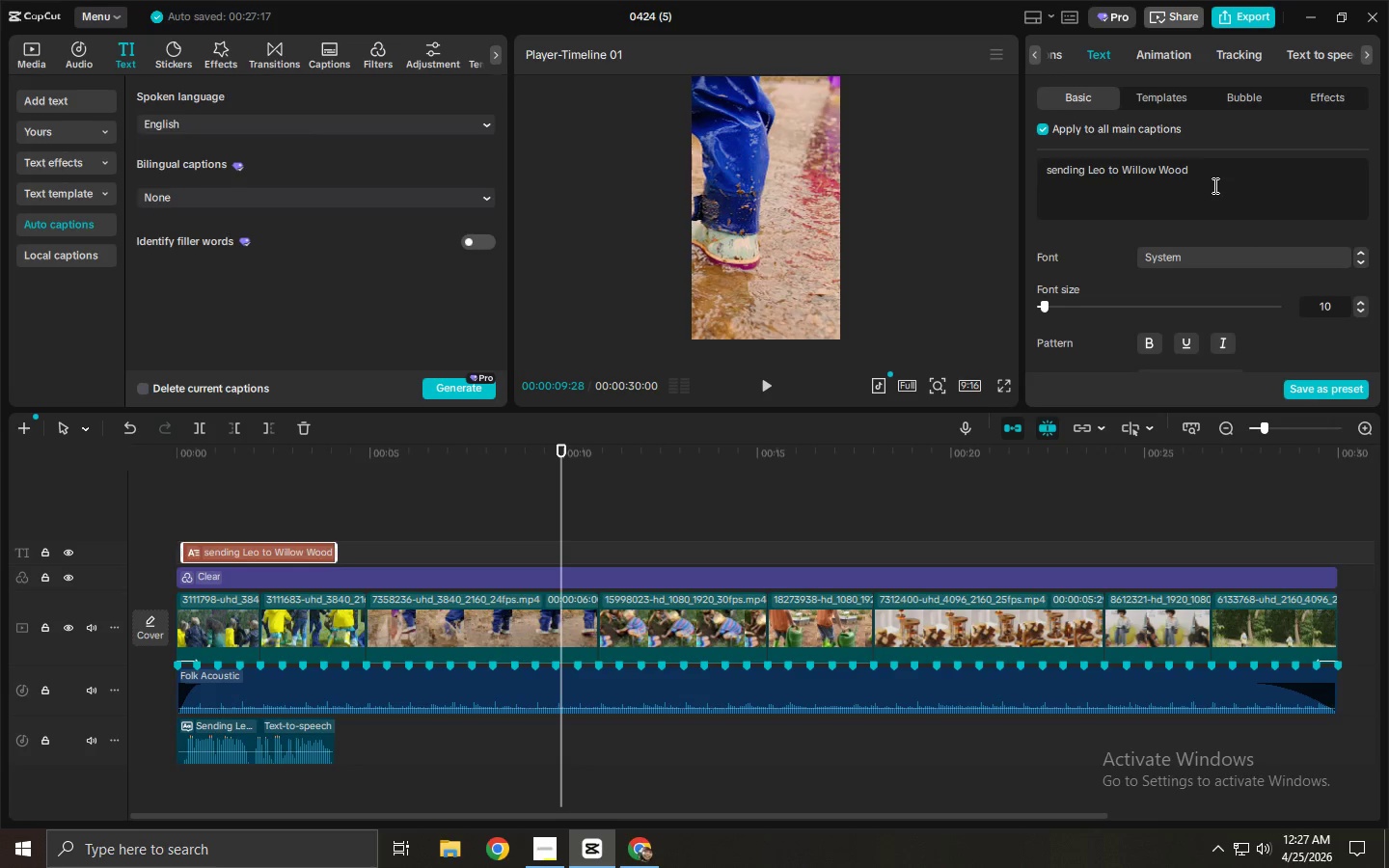 
type( was the best )
 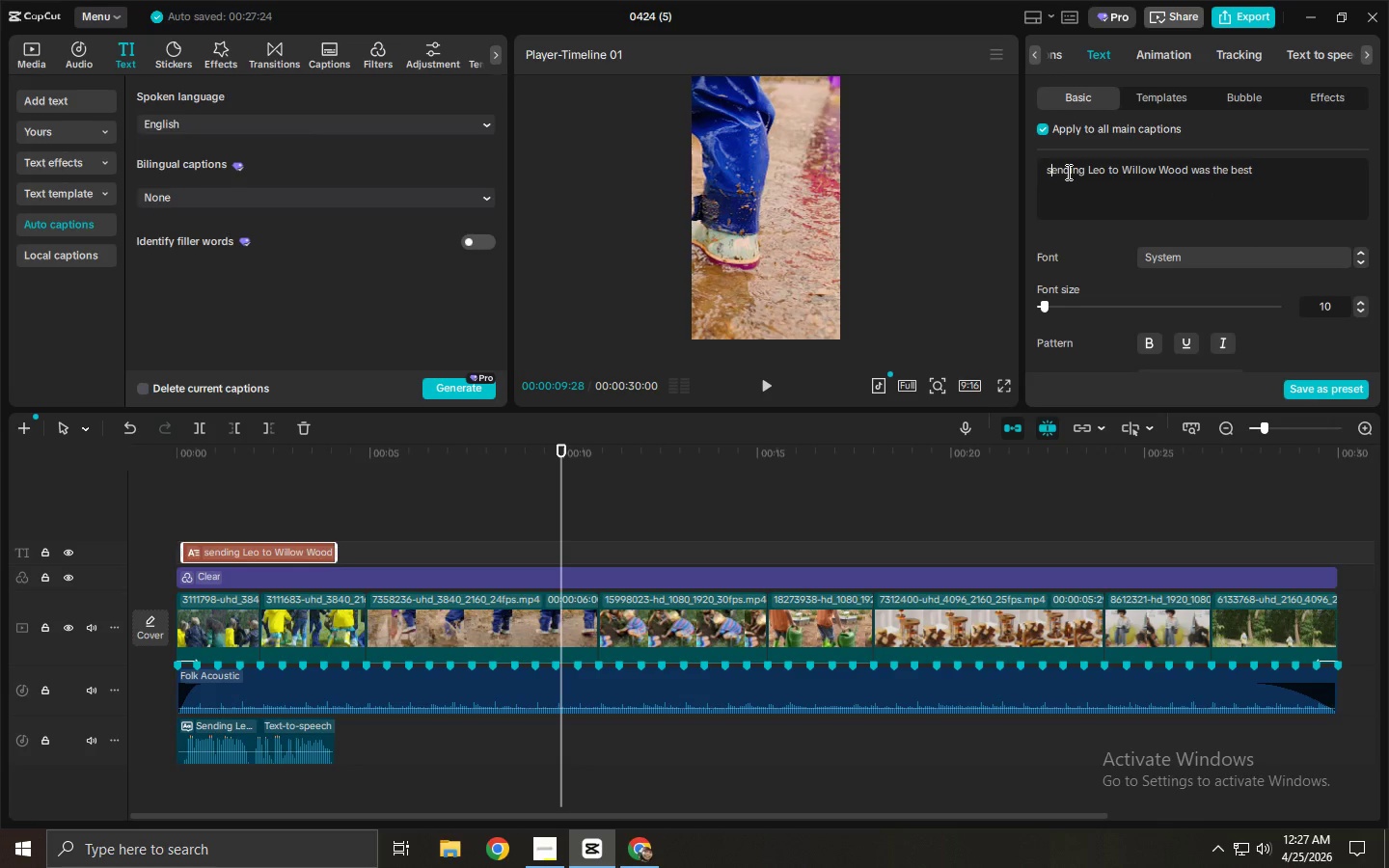 
key(Shift+Backspace)
 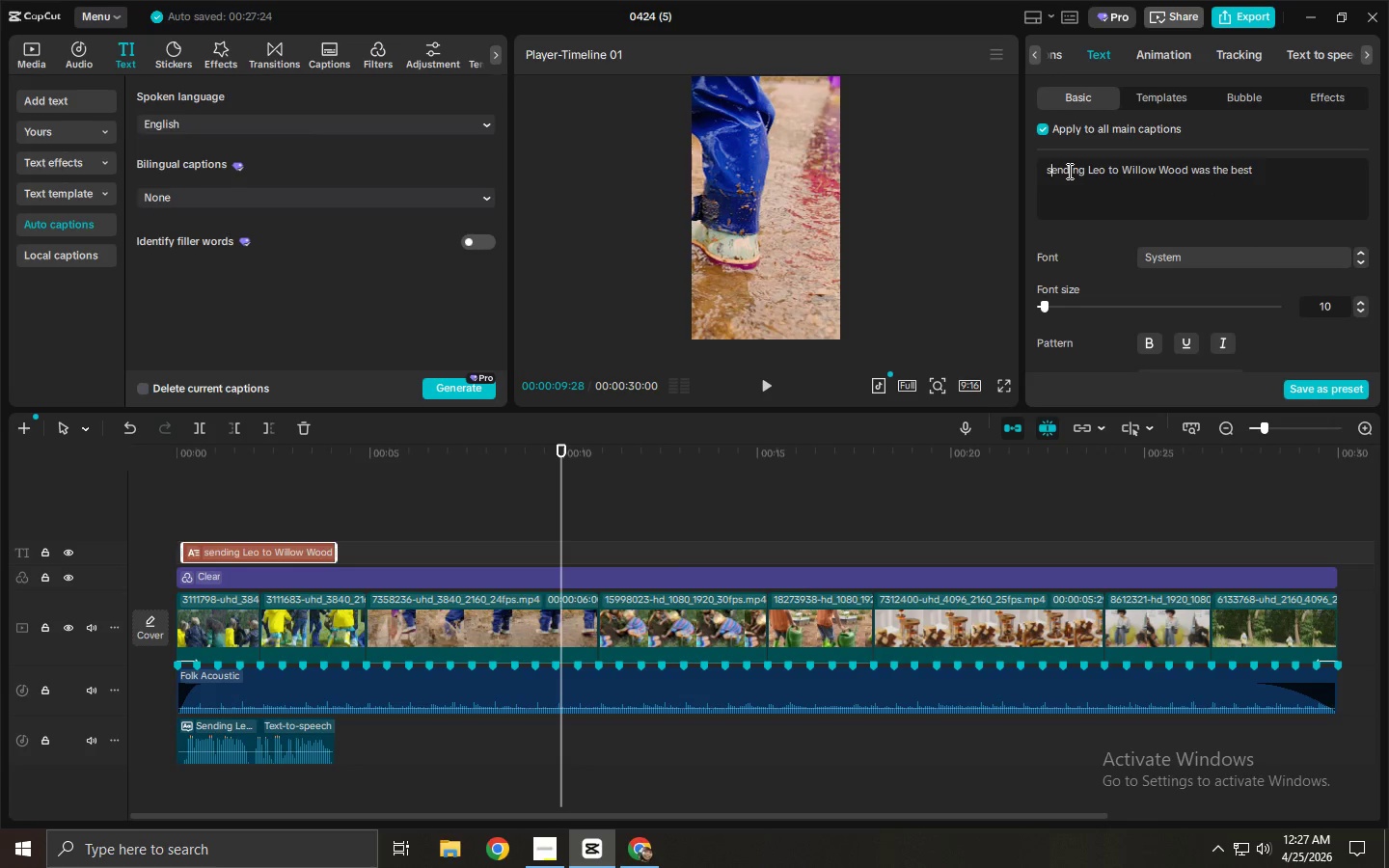 
key(Shift+S)
 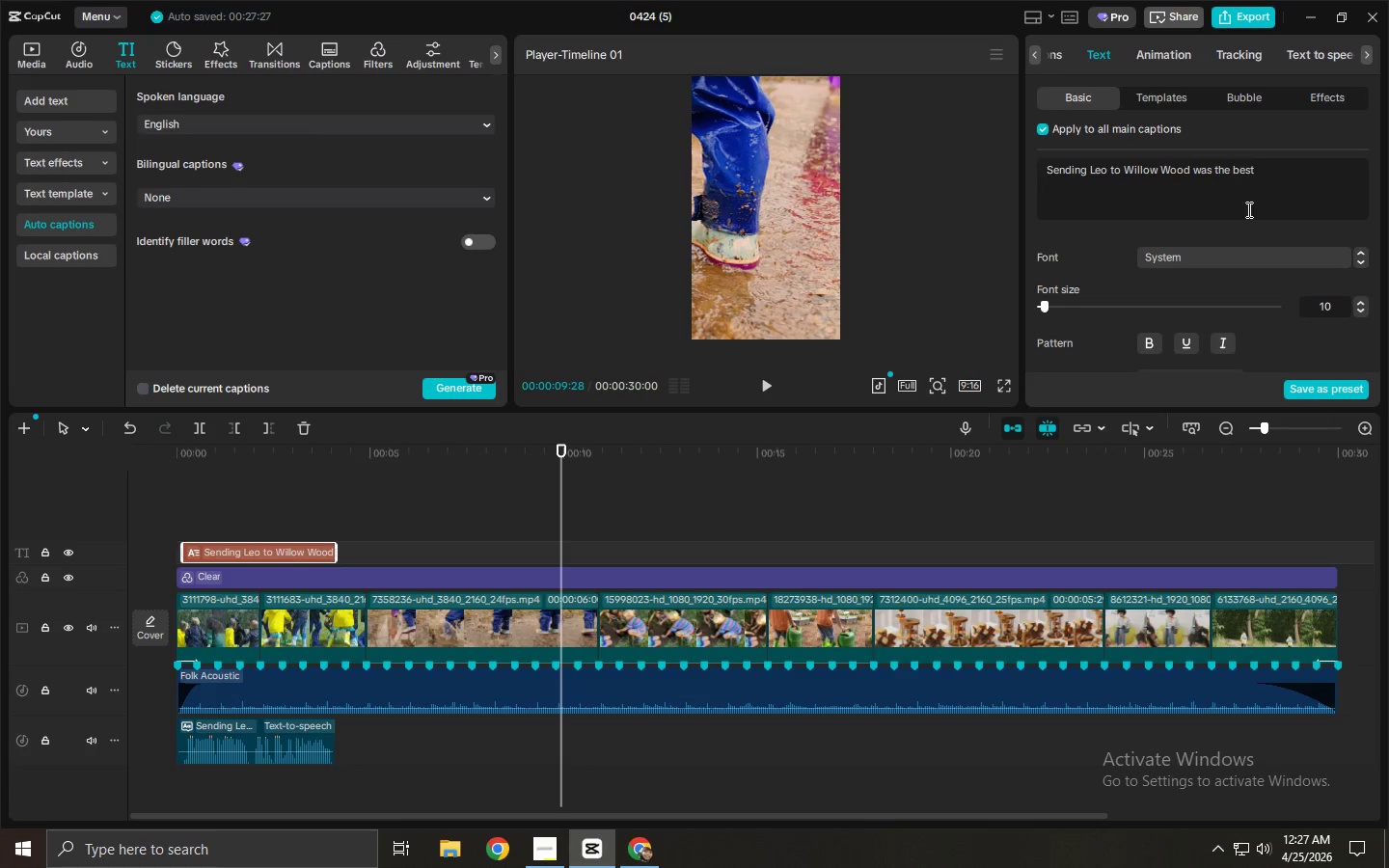 
left_click([1299, 191])
 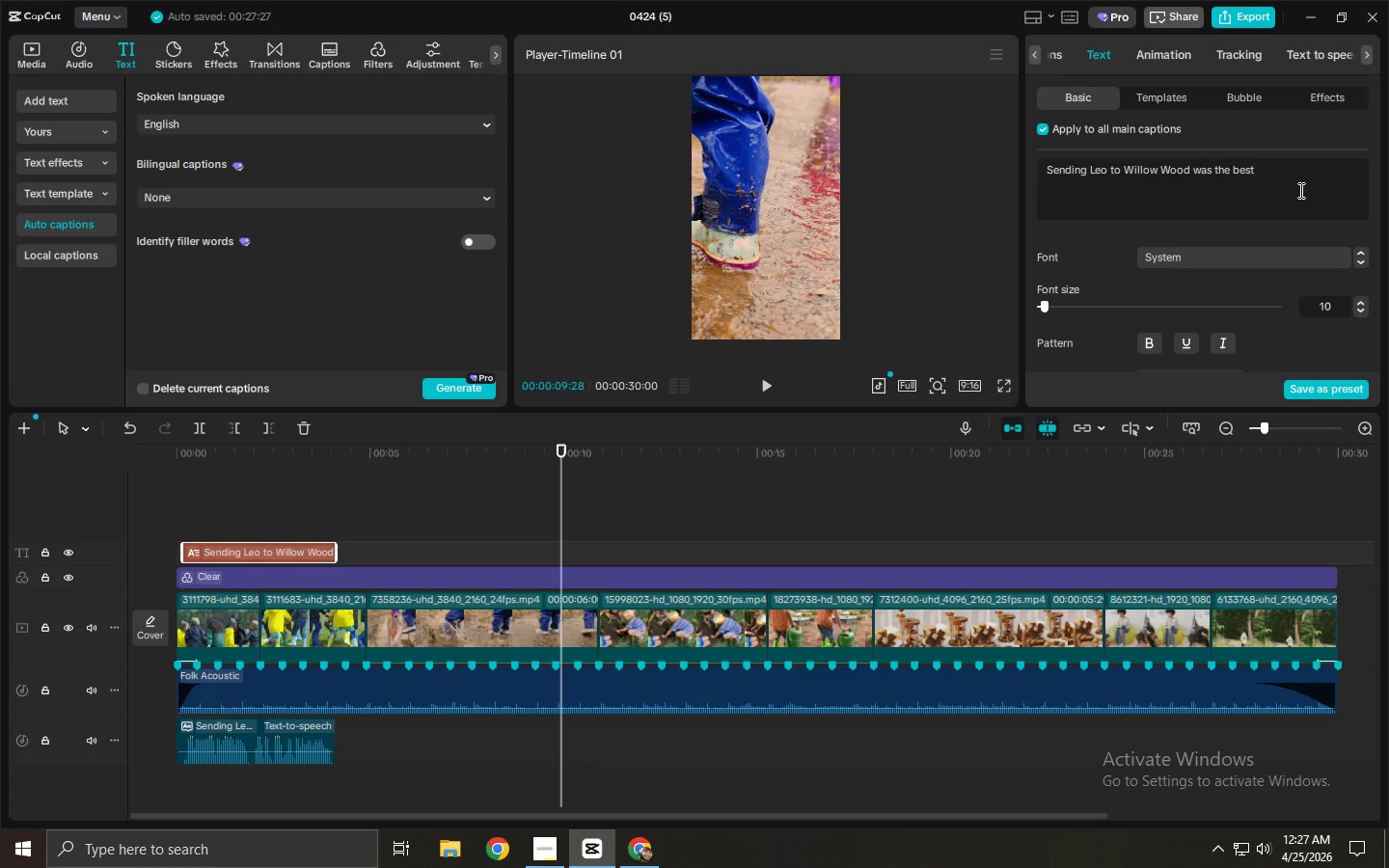 
type(decision we made.)
 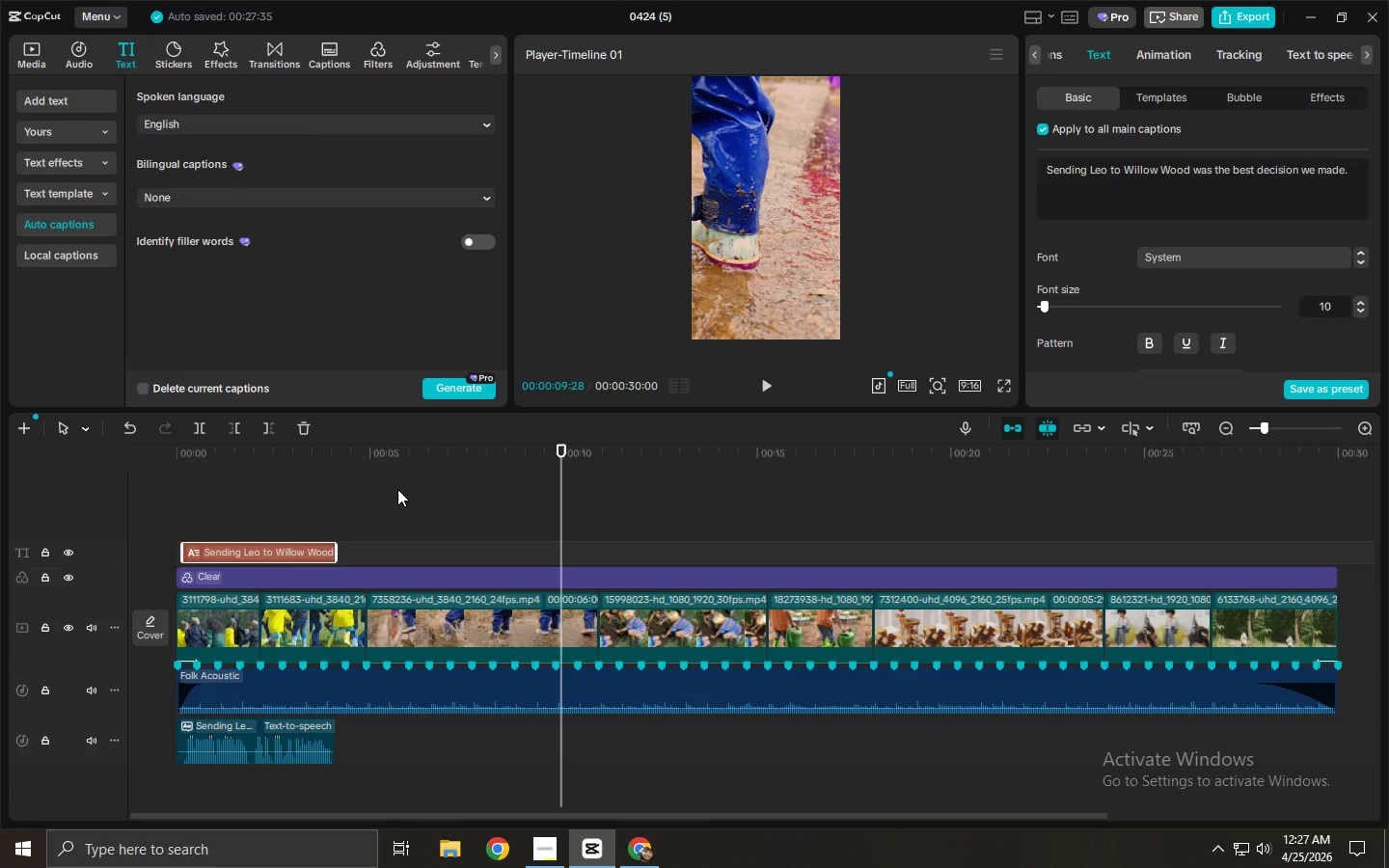 
left_click_drag(start_coordinate=[245, 472], to_coordinate=[209, 475])
 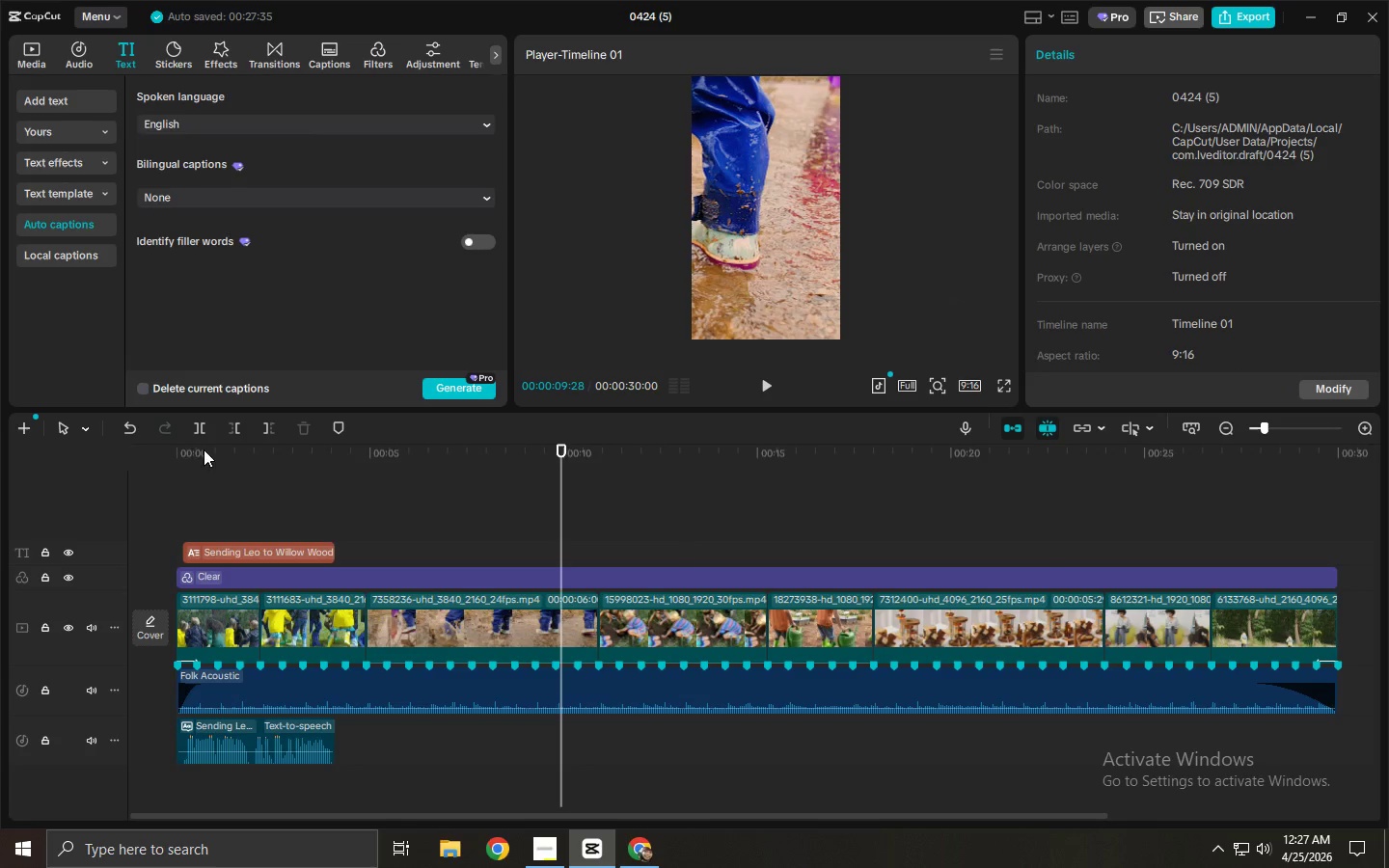 
left_click_drag(start_coordinate=[203, 449], to_coordinate=[190, 450])
 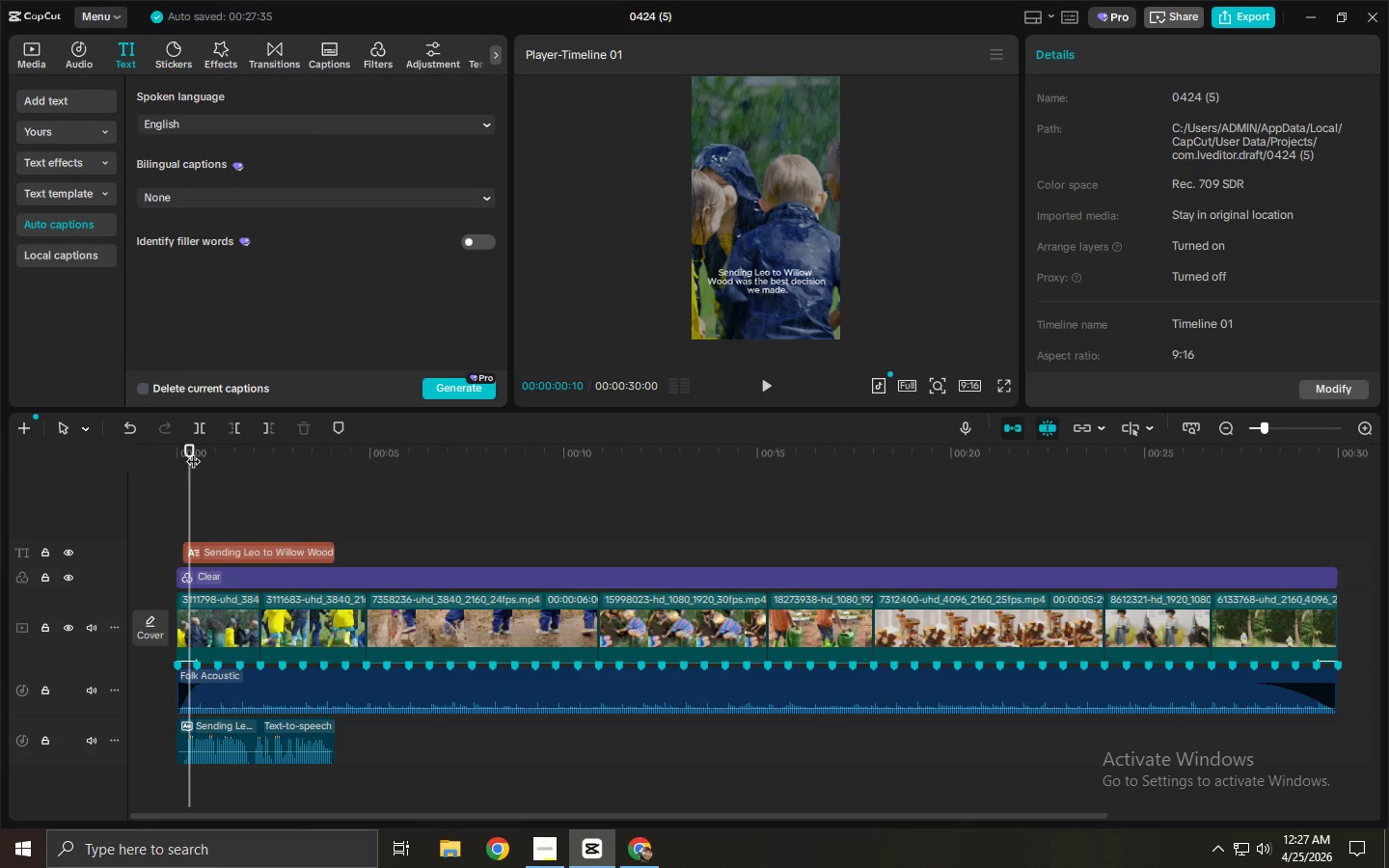 
left_click_drag(start_coordinate=[195, 452], to_coordinate=[126, 452])
 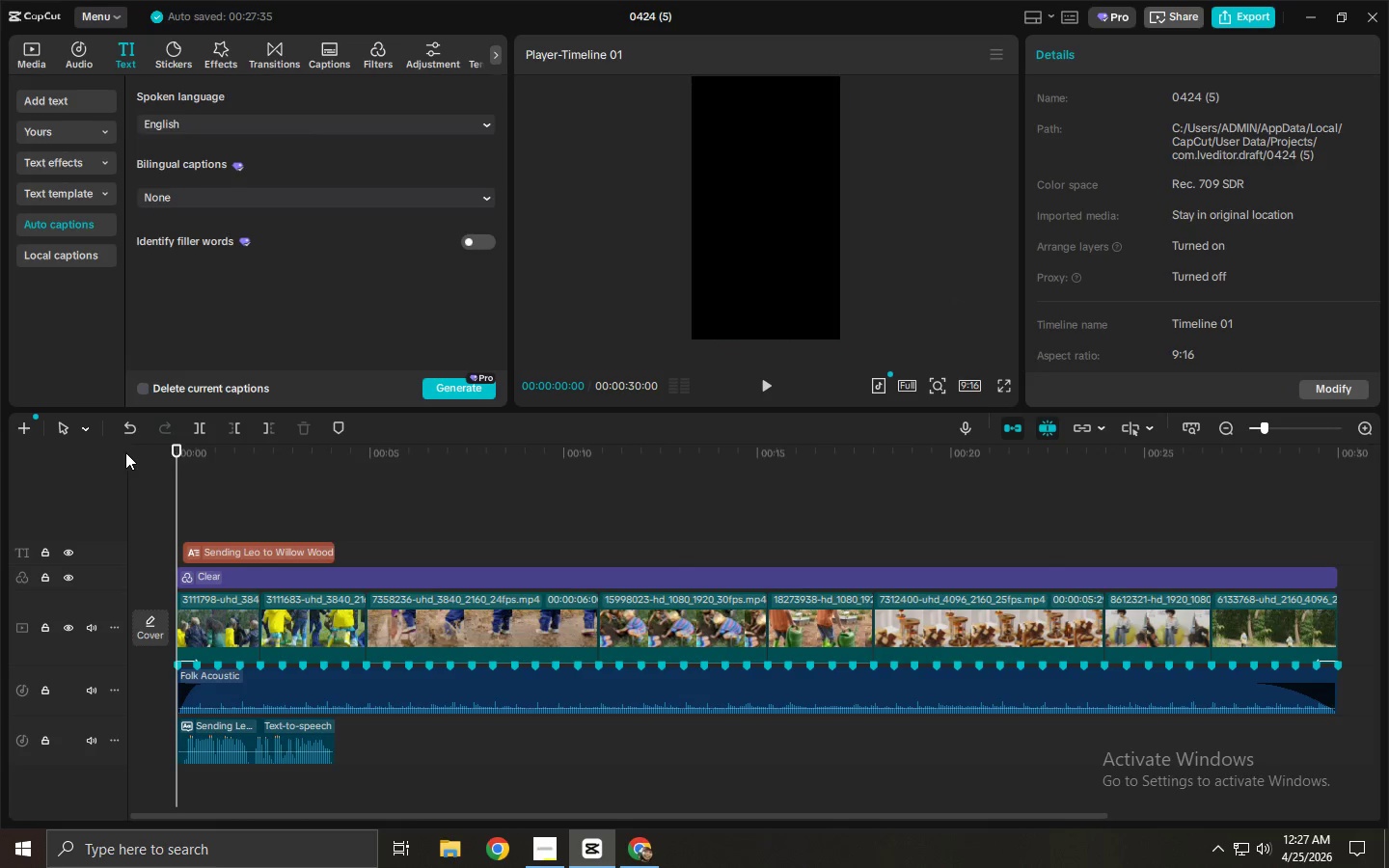 
key(Space)
 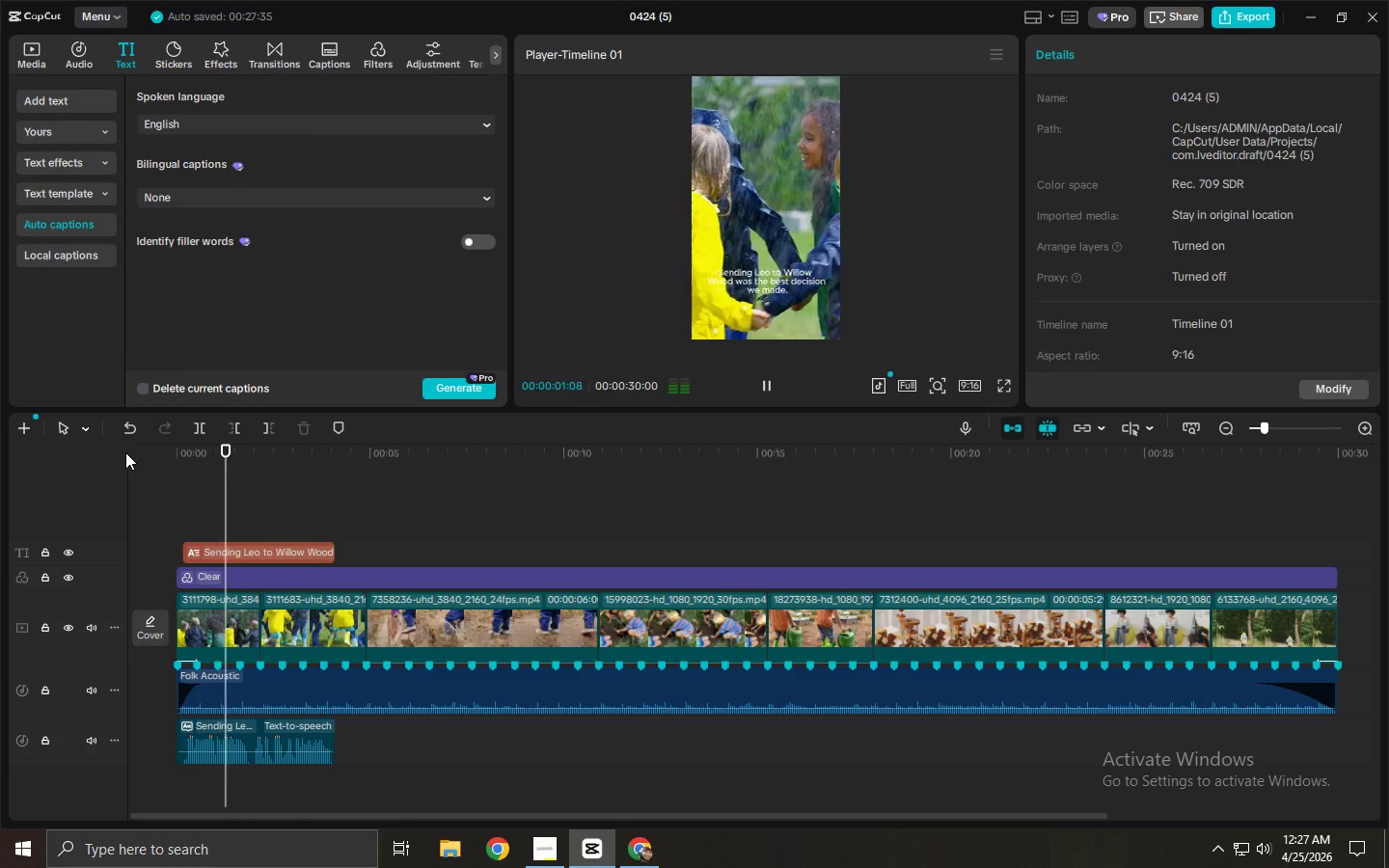 
key(Space)
 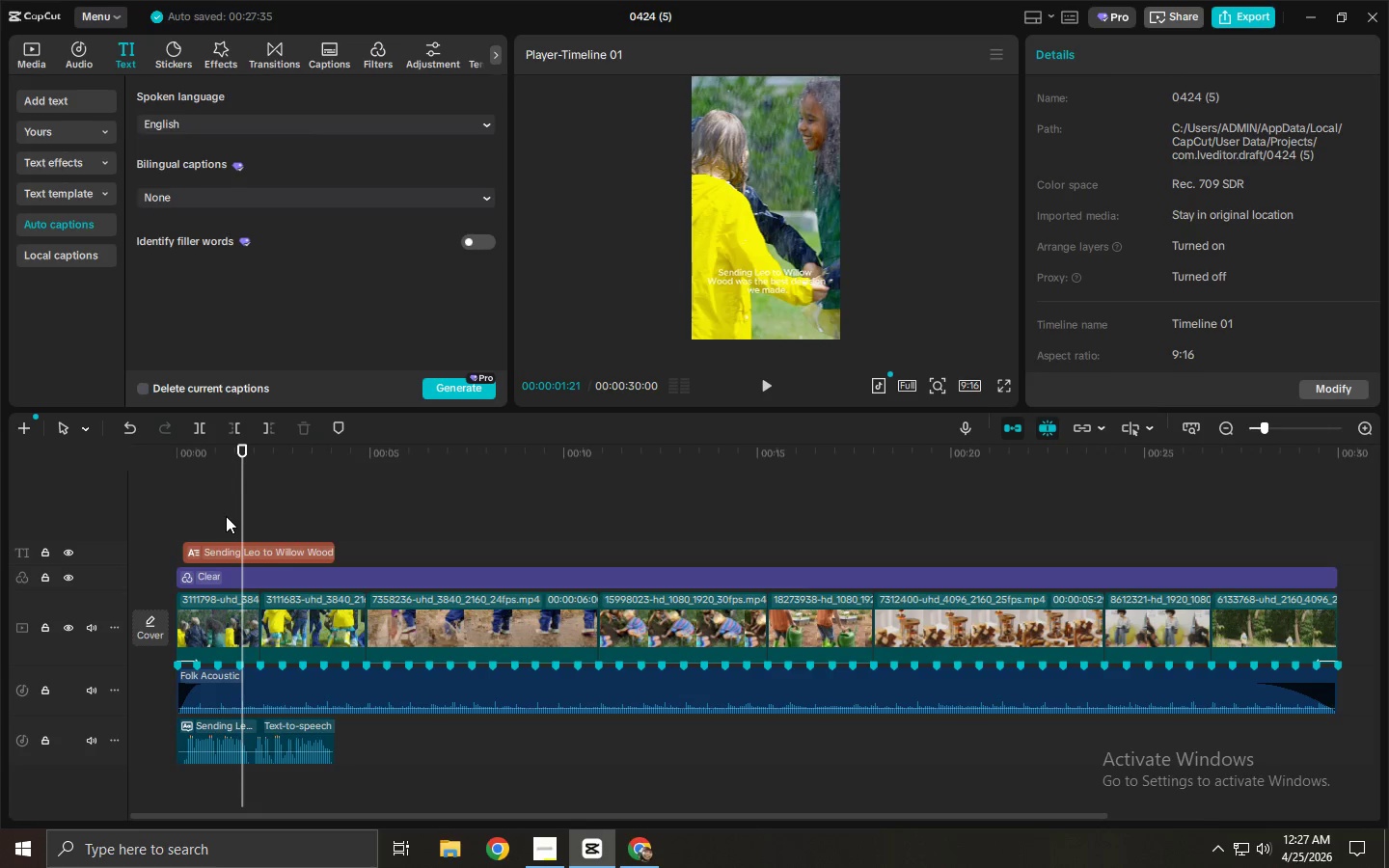 
wait(10.8)
 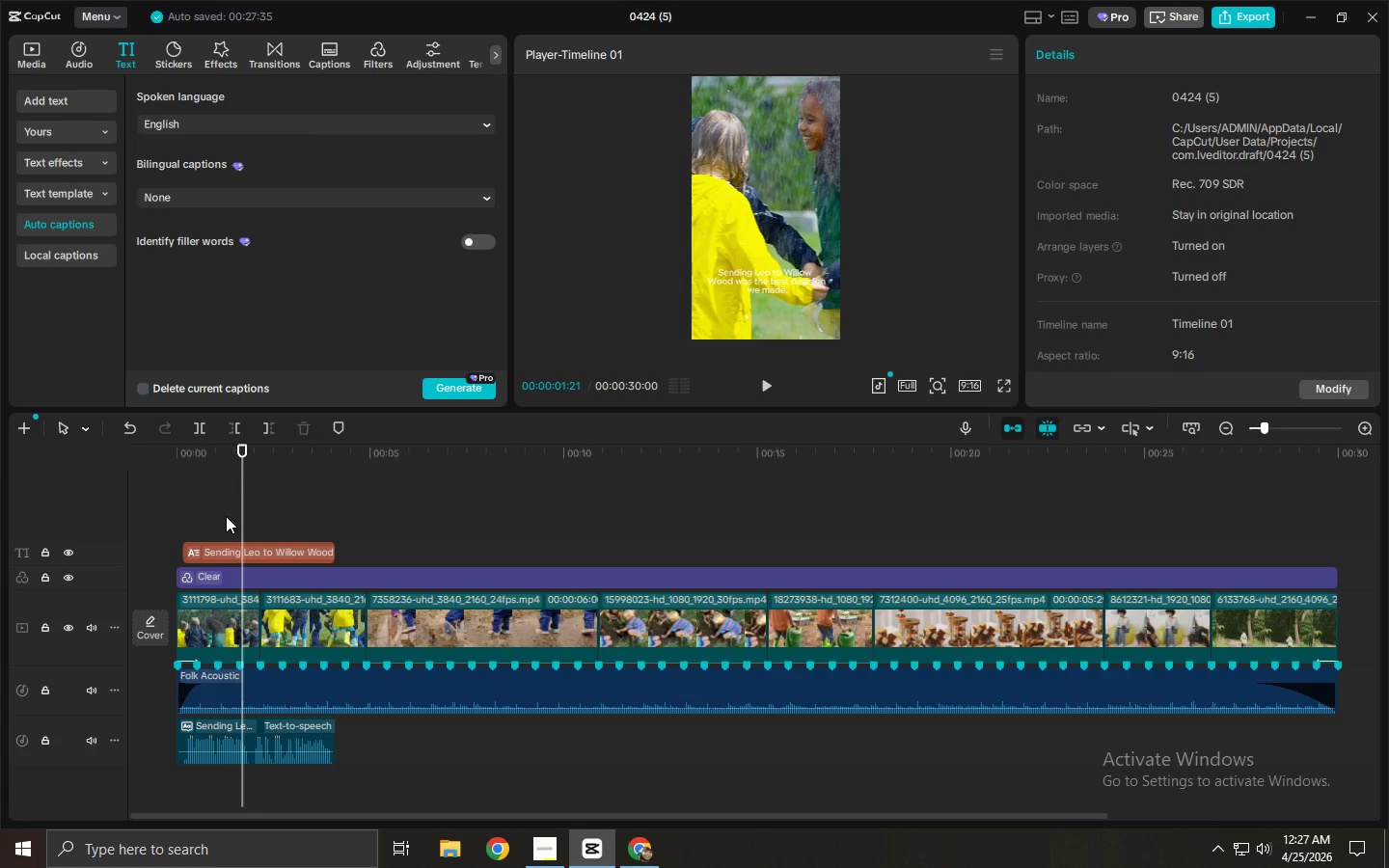 
left_click([272, 553])
 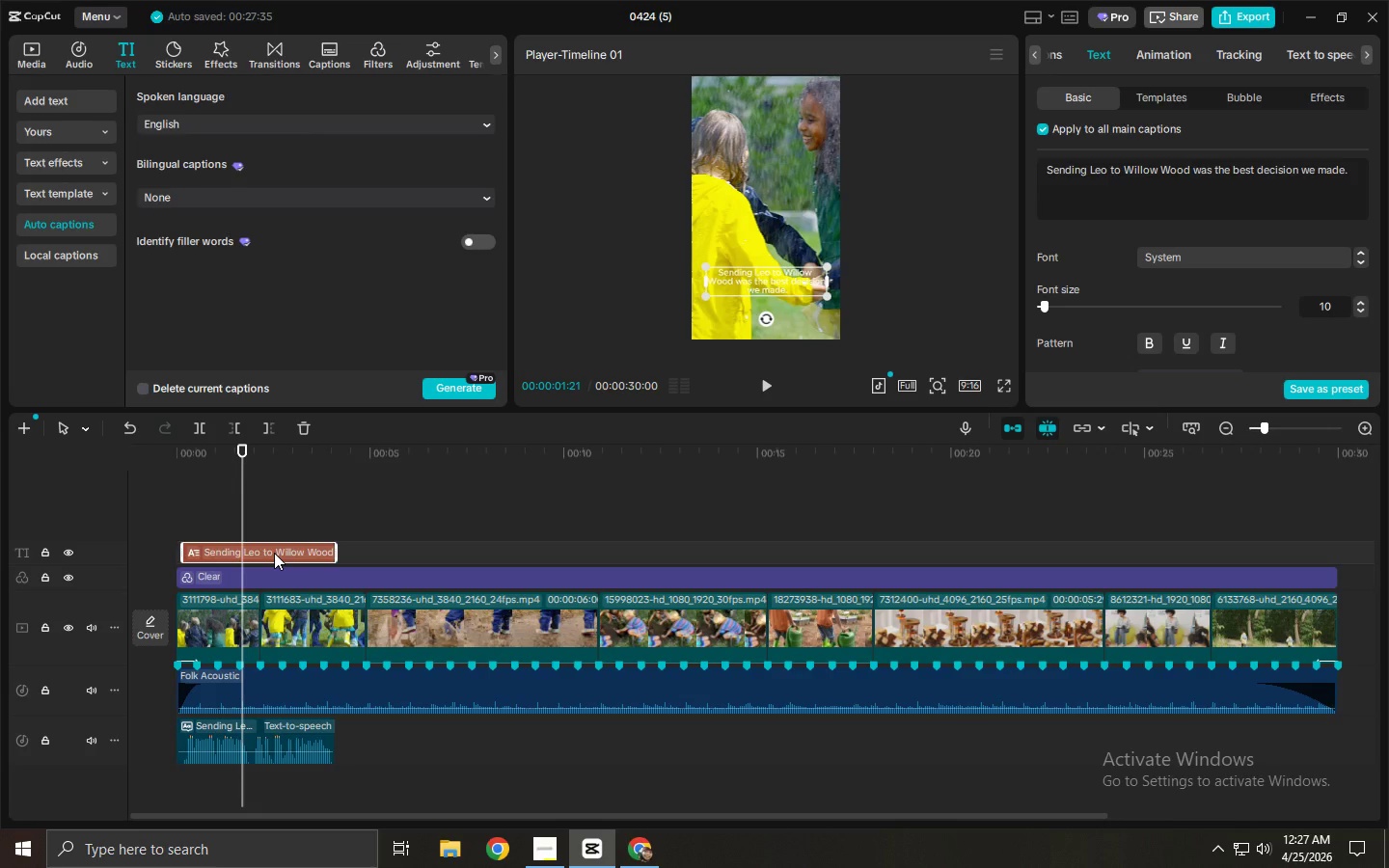 
left_click([274, 553])
 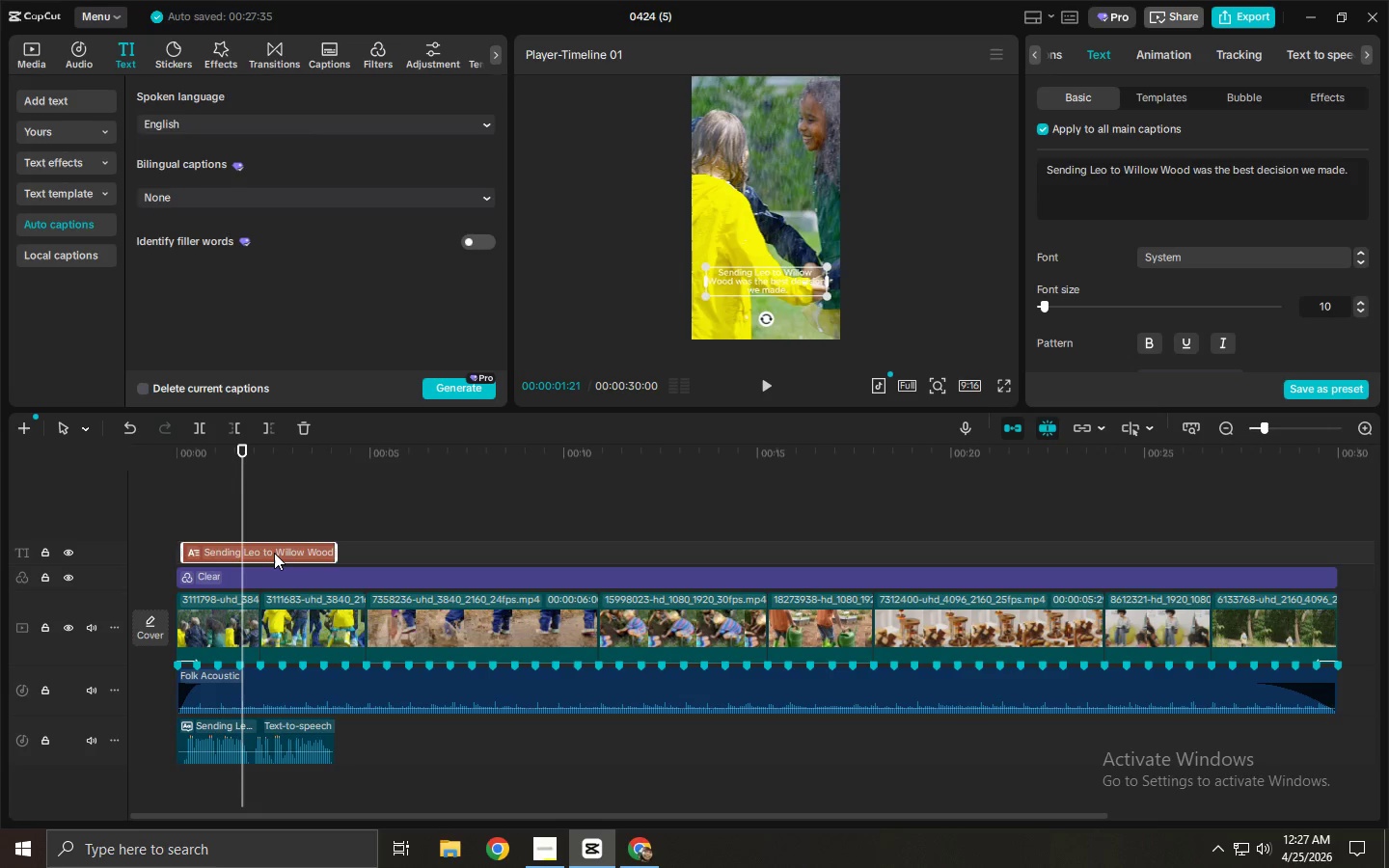 
wait(9.08)
 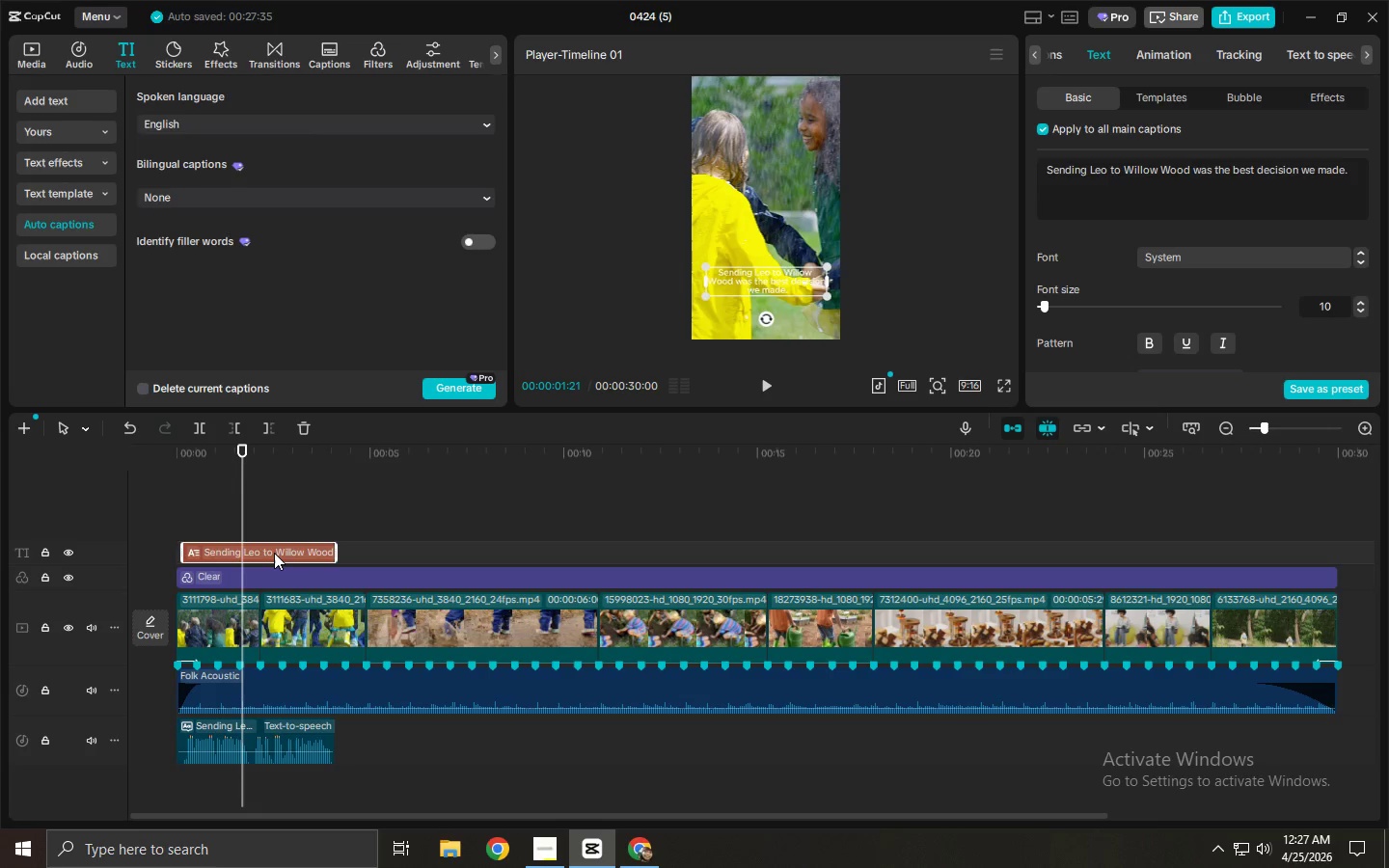 
left_click([1180, 259])
 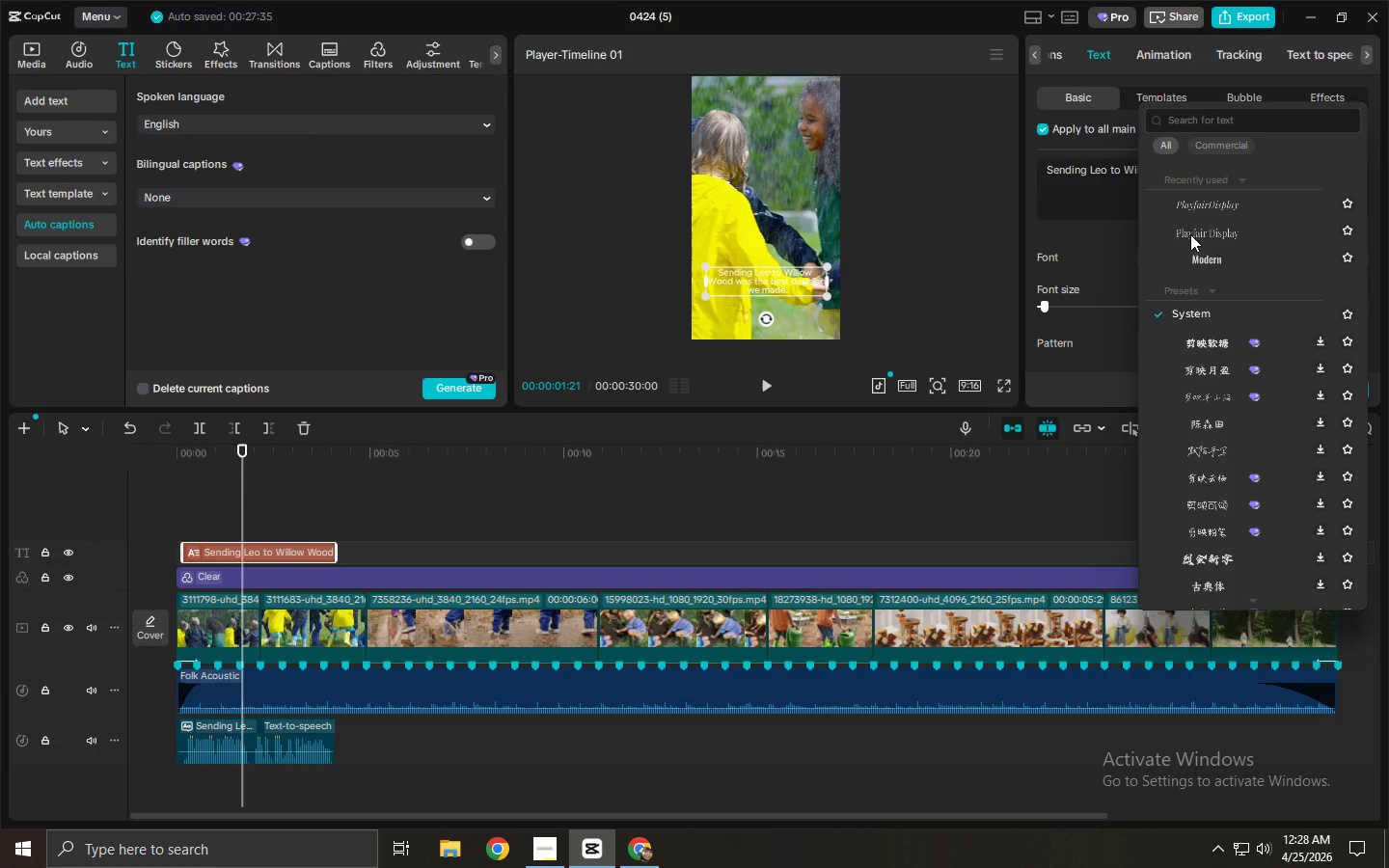 
left_click([1225, 108])
 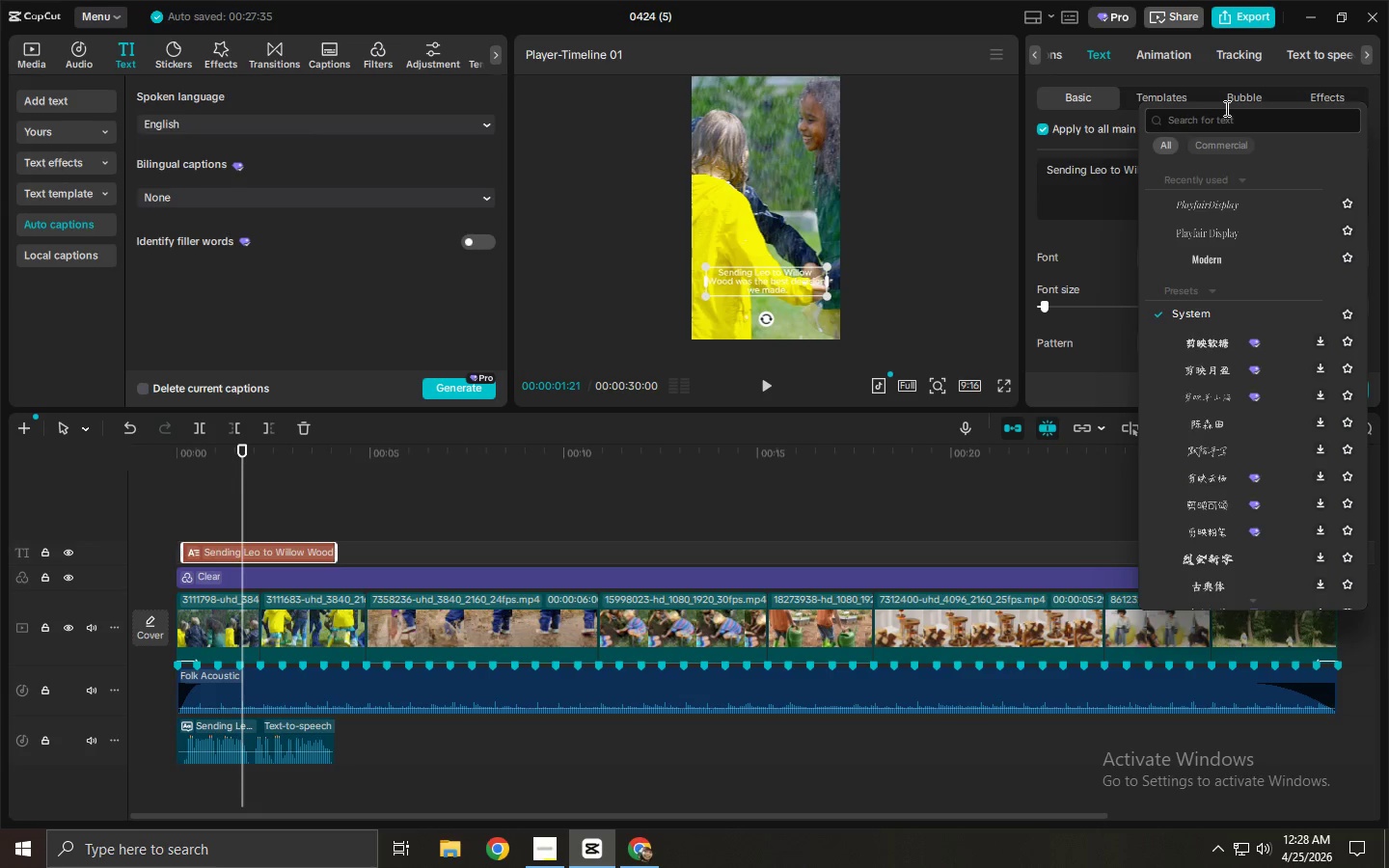 
type(open sans)
 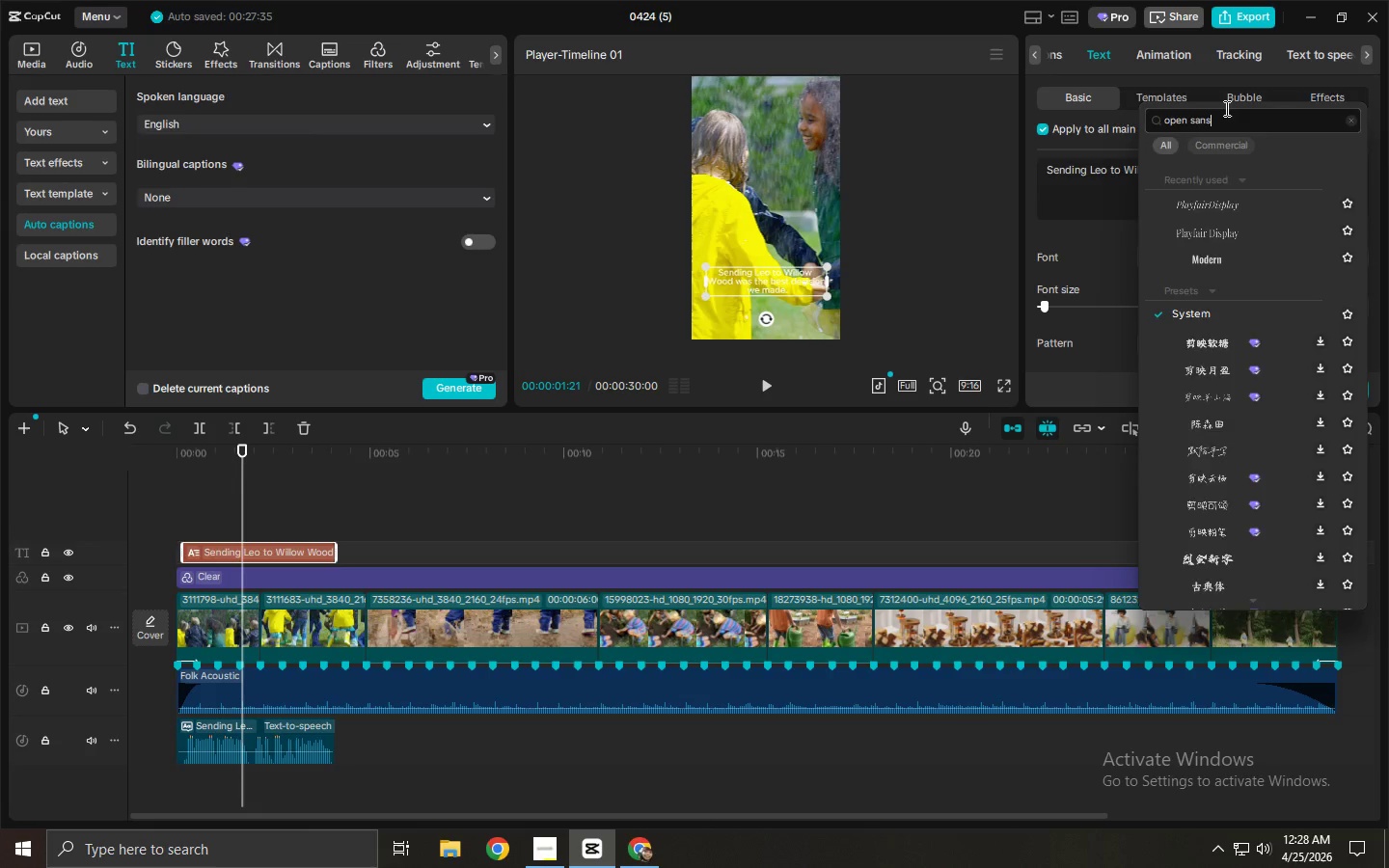 
key(Enter)
 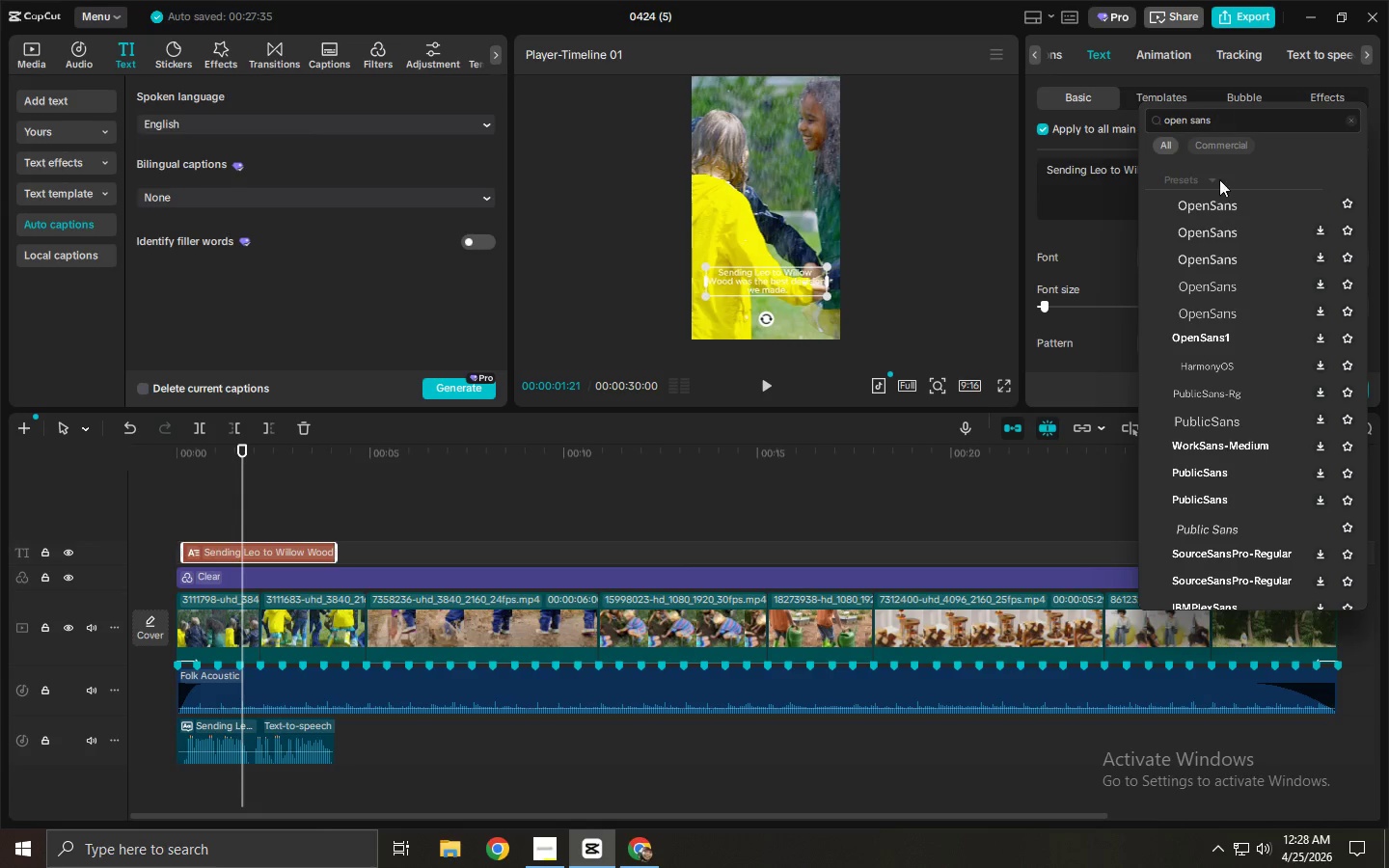 
left_click([1219, 203])
 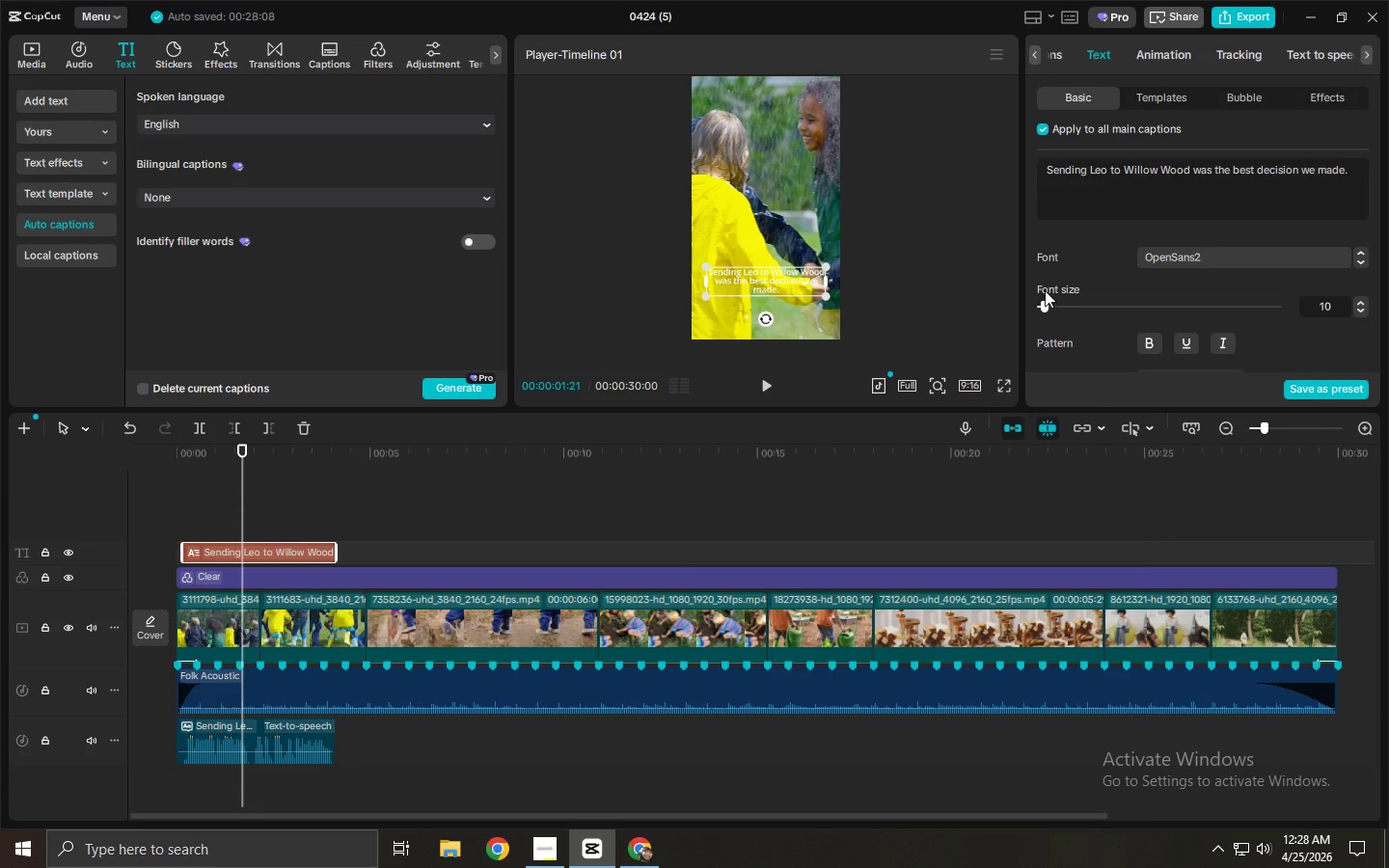 
left_click_drag(start_coordinate=[223, 465], to_coordinate=[121, 466])
 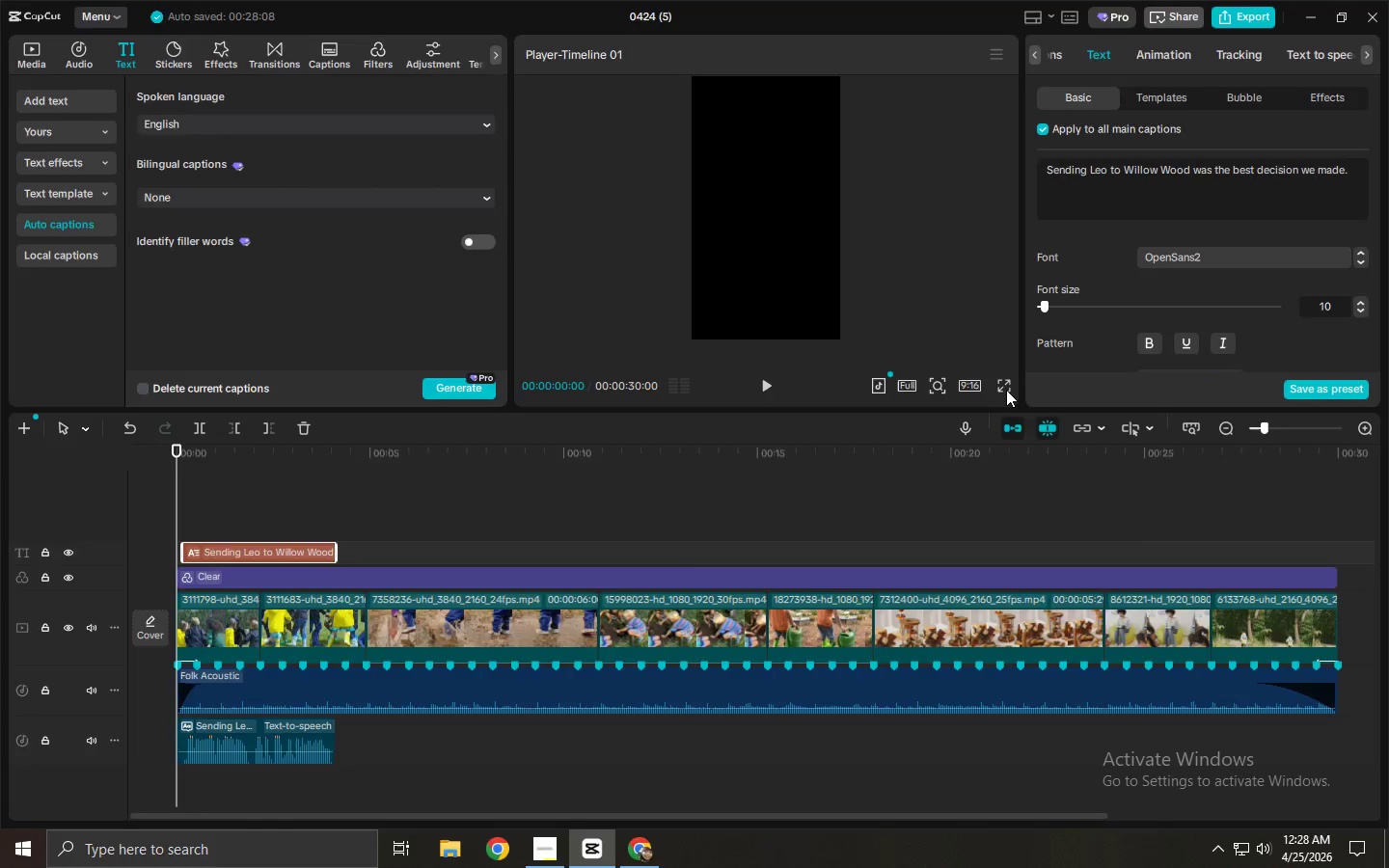 
key(Space)
 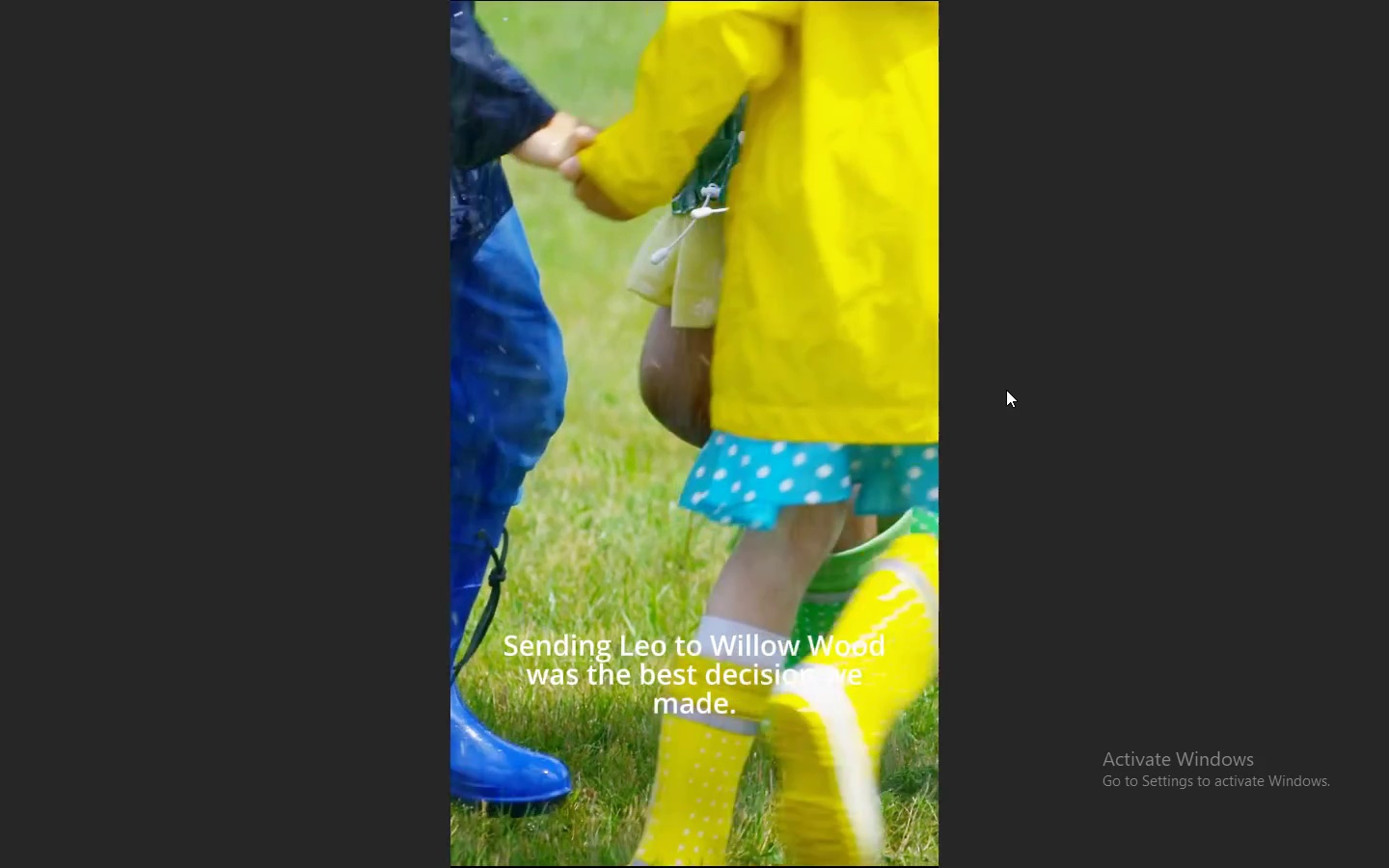 
key(Space)
 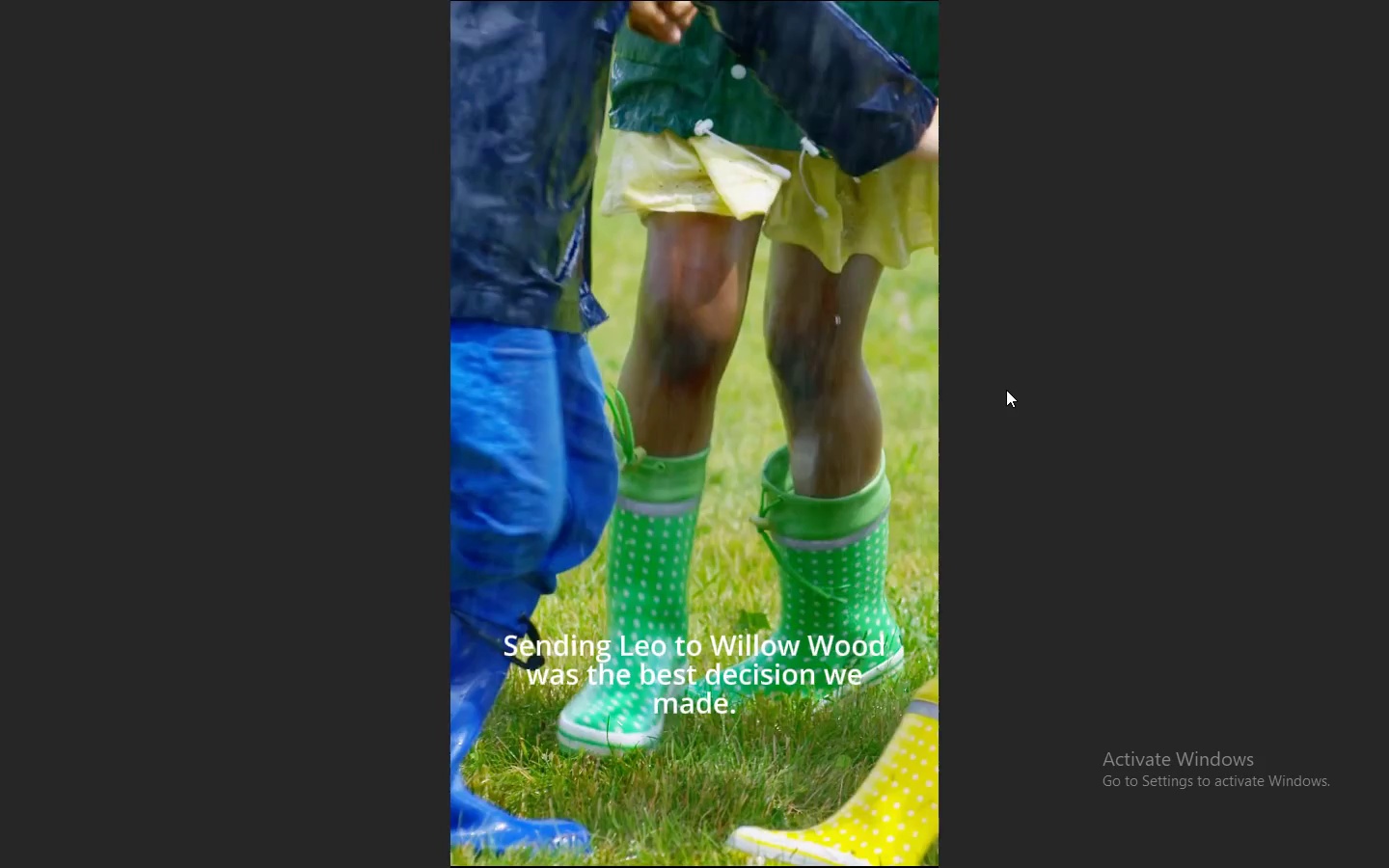 
key(Escape)
 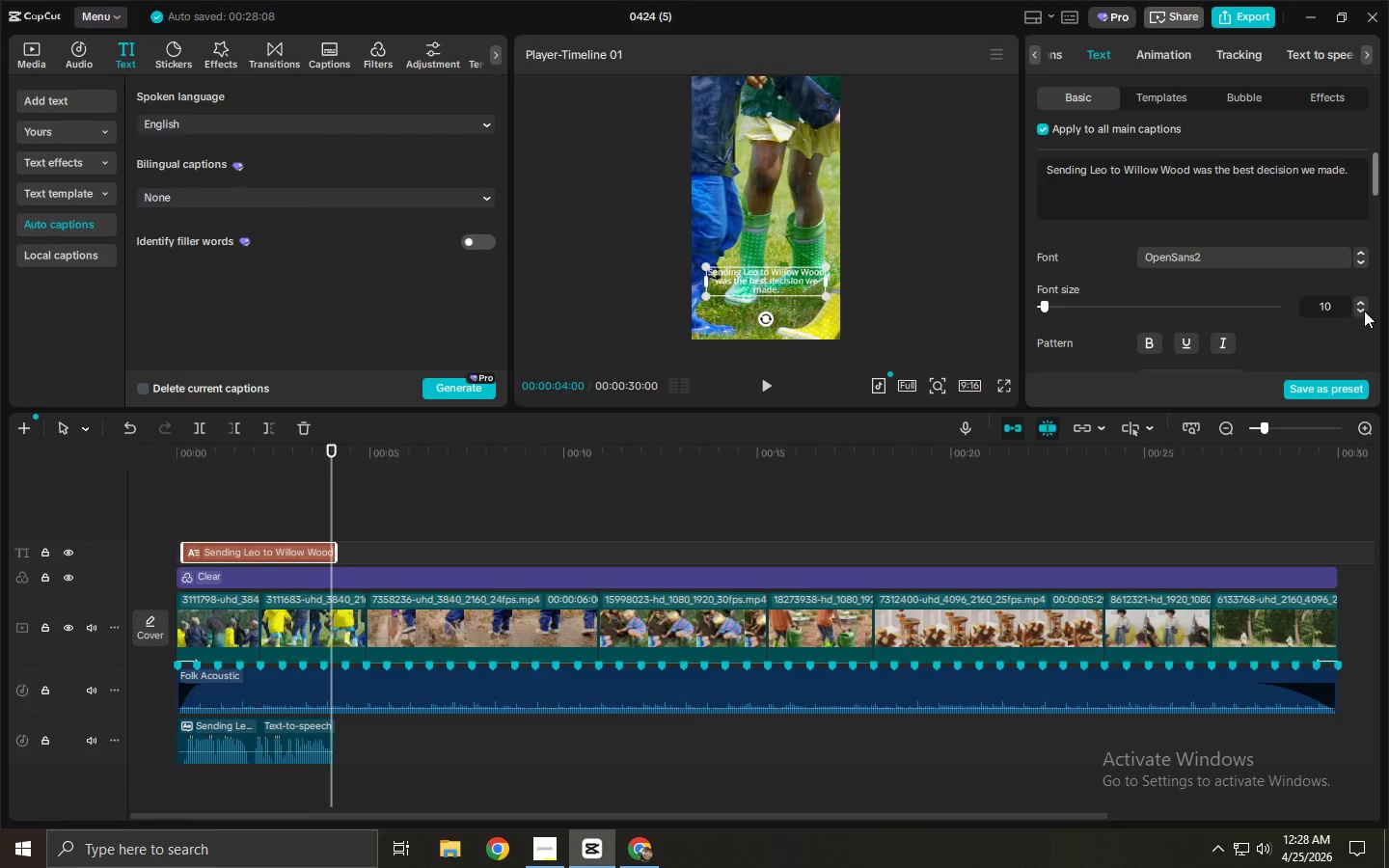 
left_click([1363, 312])
 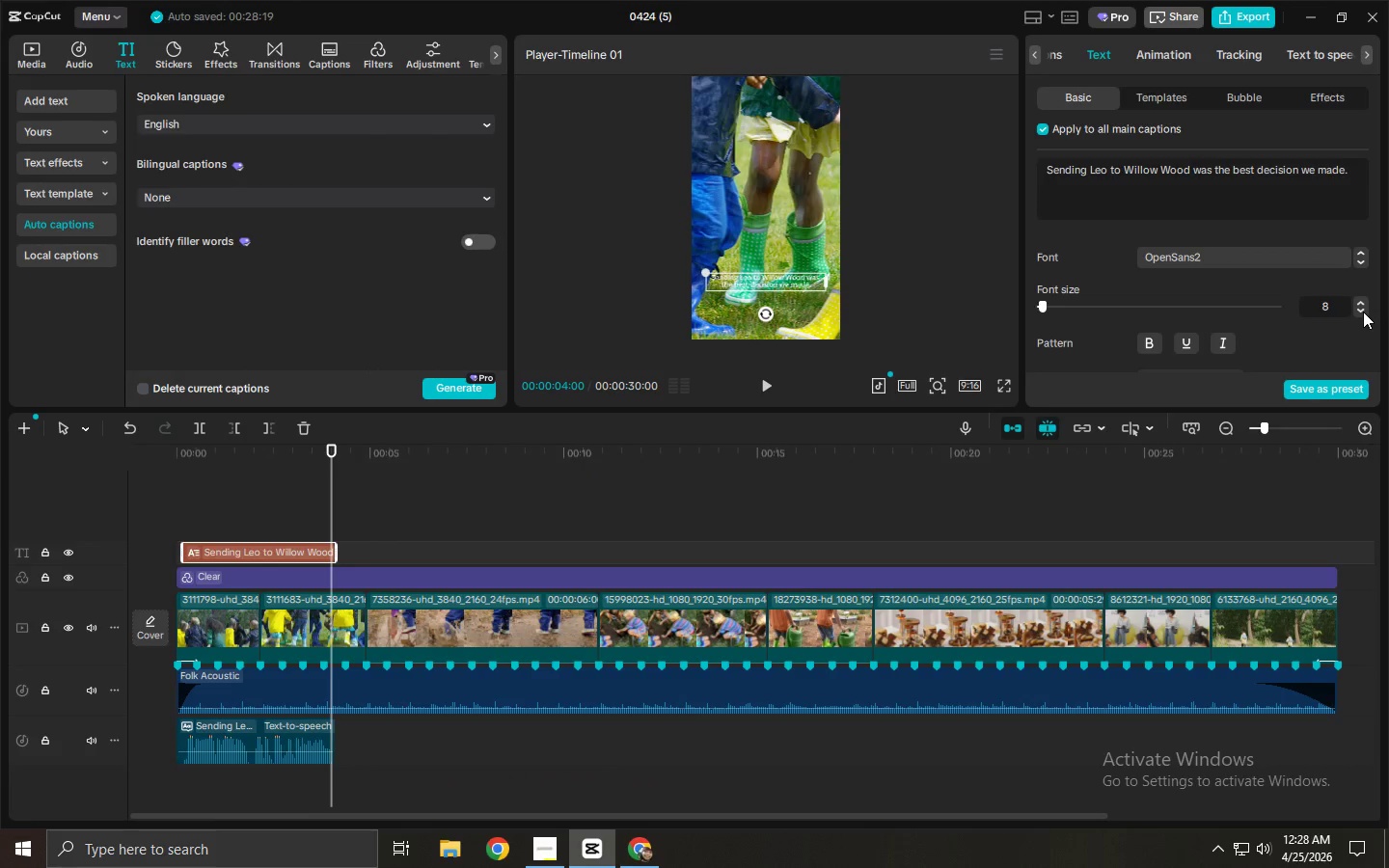 
double_click([1363, 312])
 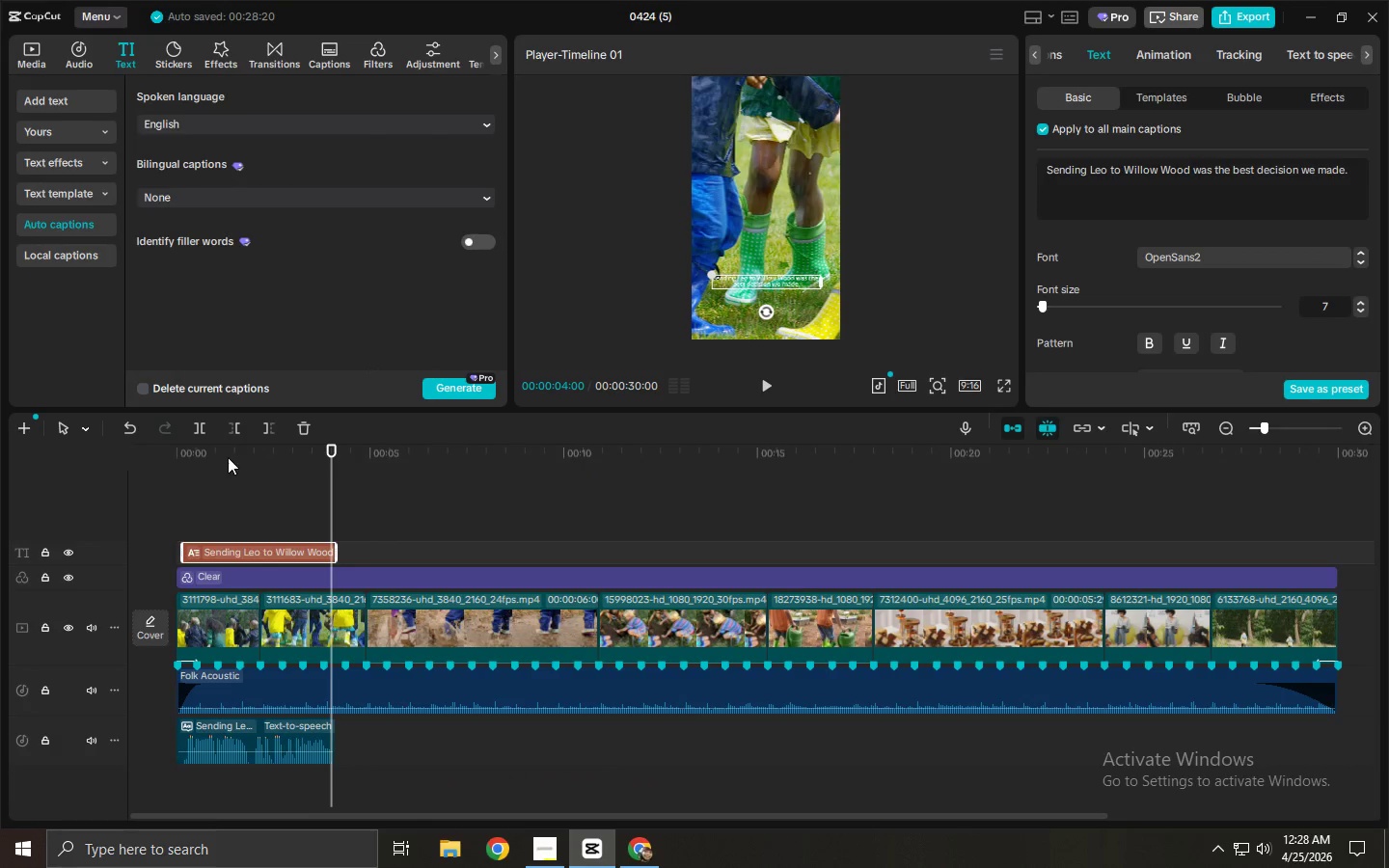 
left_click_drag(start_coordinate=[224, 463], to_coordinate=[62, 464])
 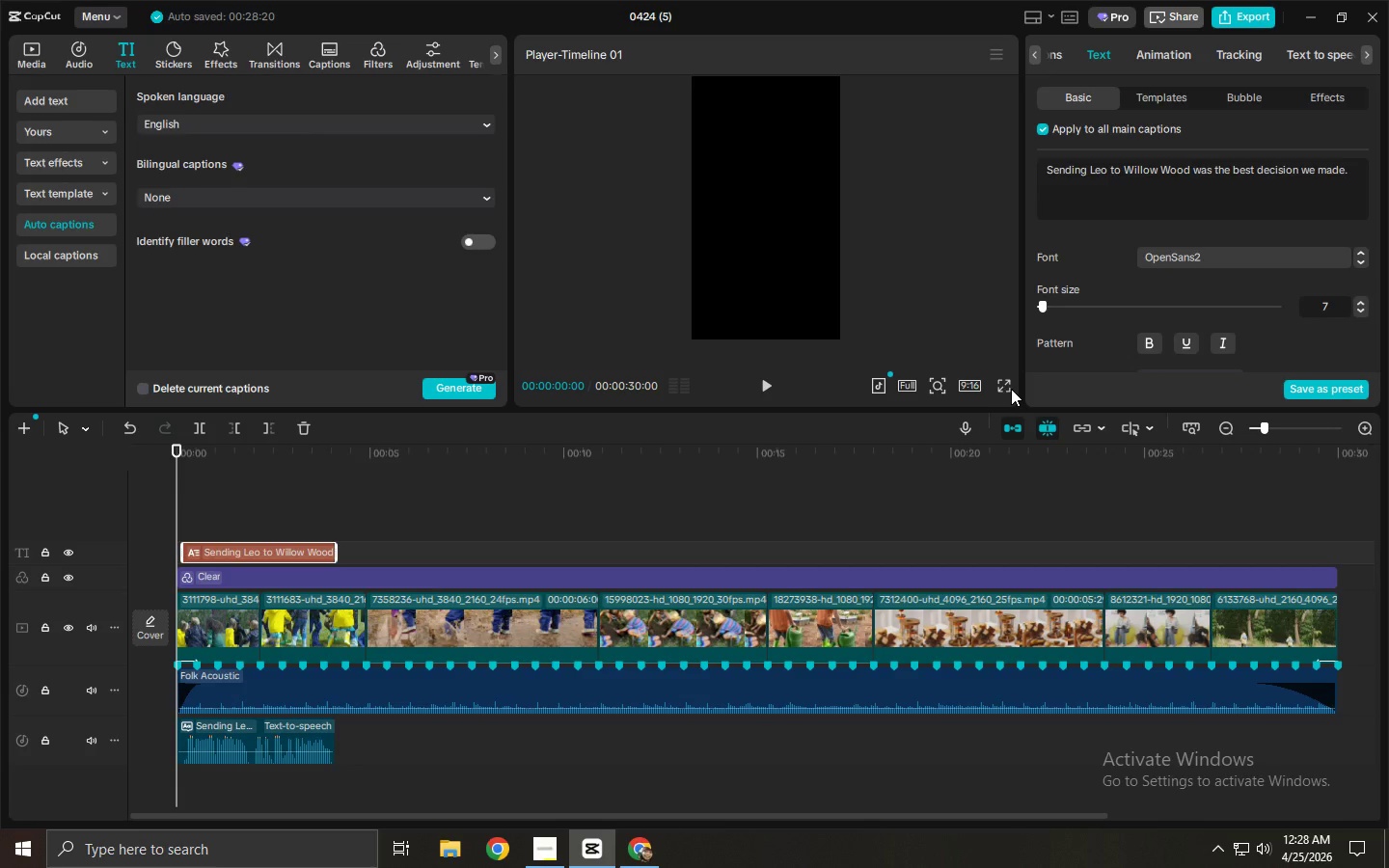 
double_click([1006, 387])
 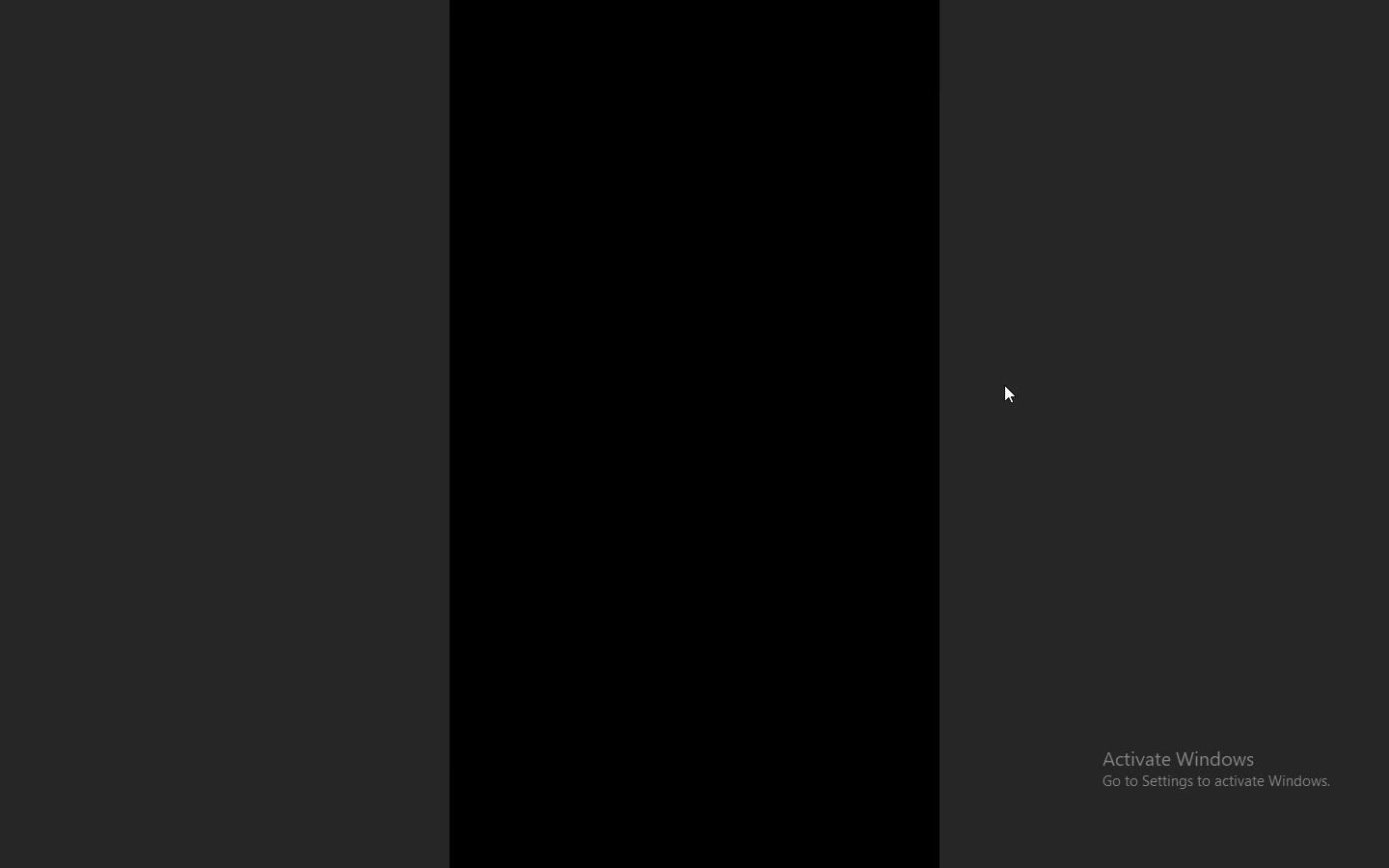 
key(Space)
 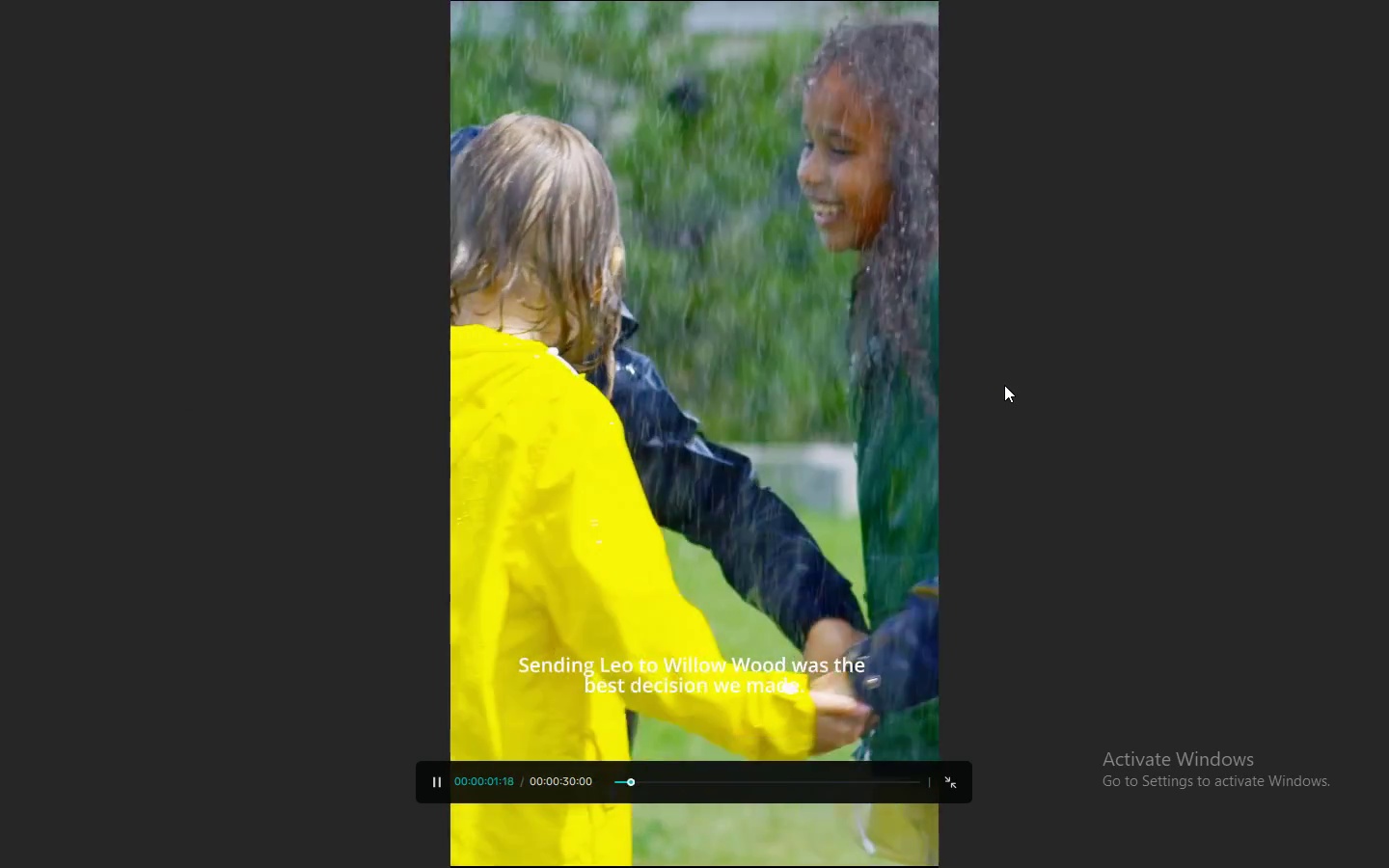 
key(Space)
 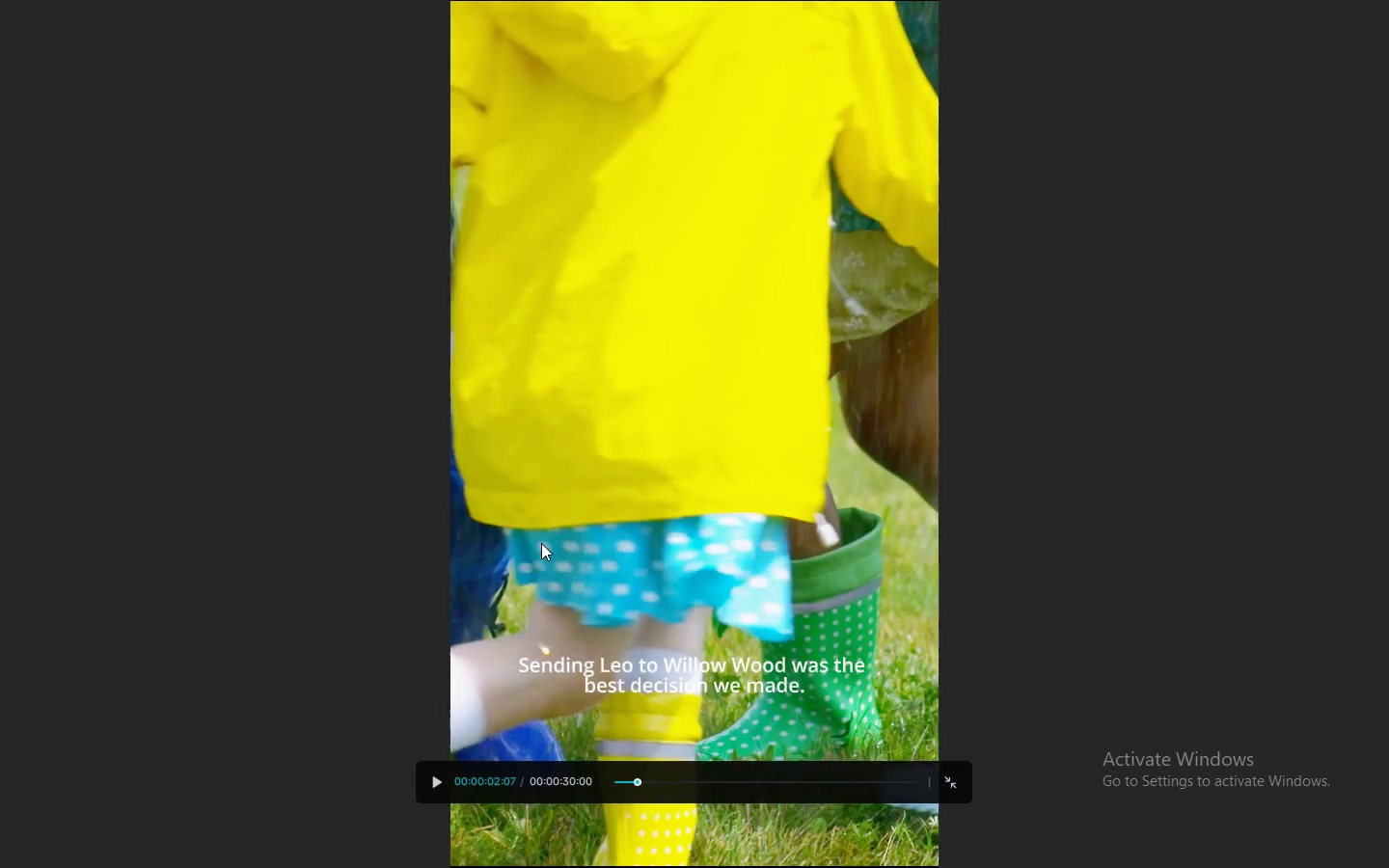 
key(Escape)
 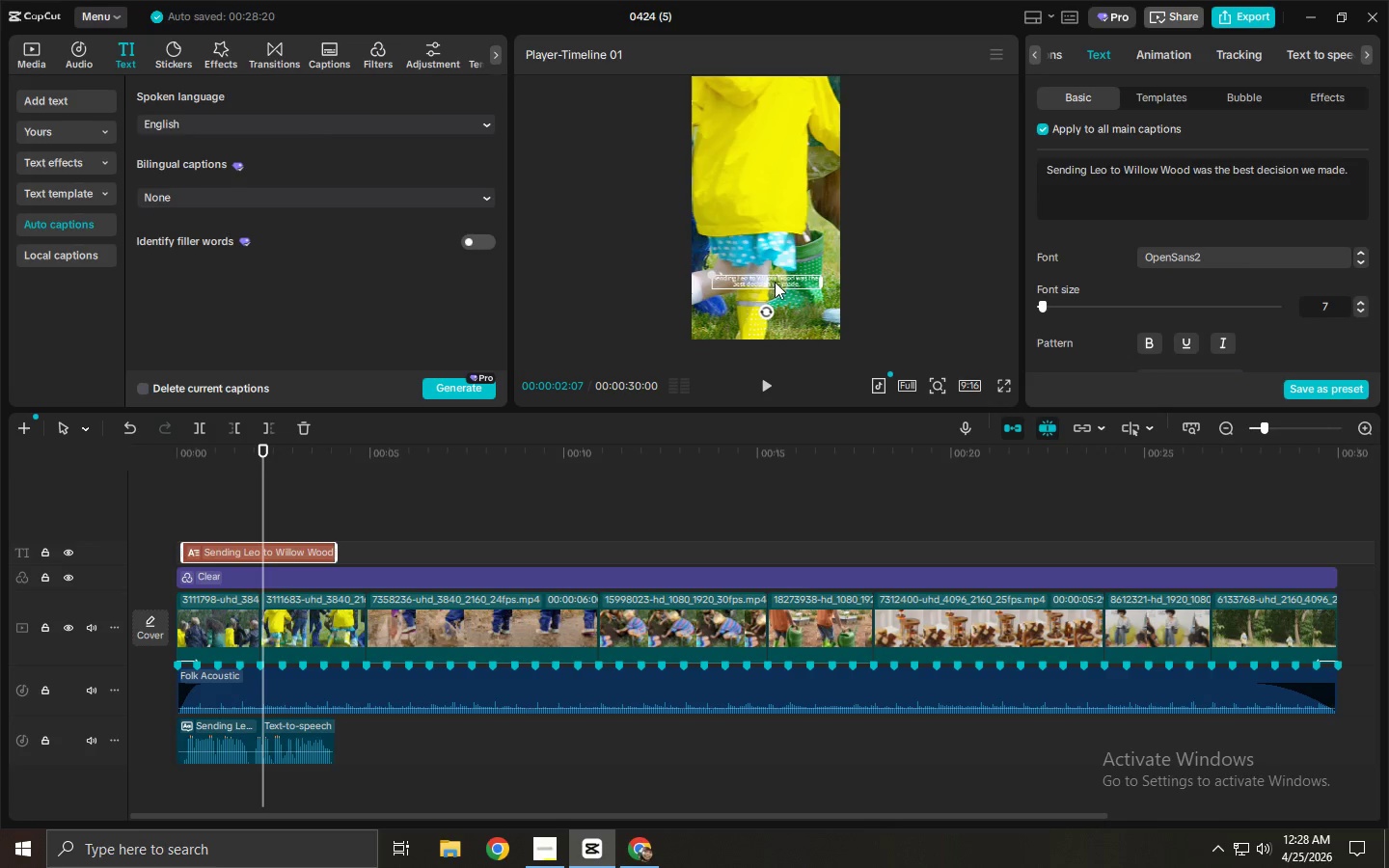 
left_click_drag(start_coordinate=[771, 285], to_coordinate=[771, 270])
 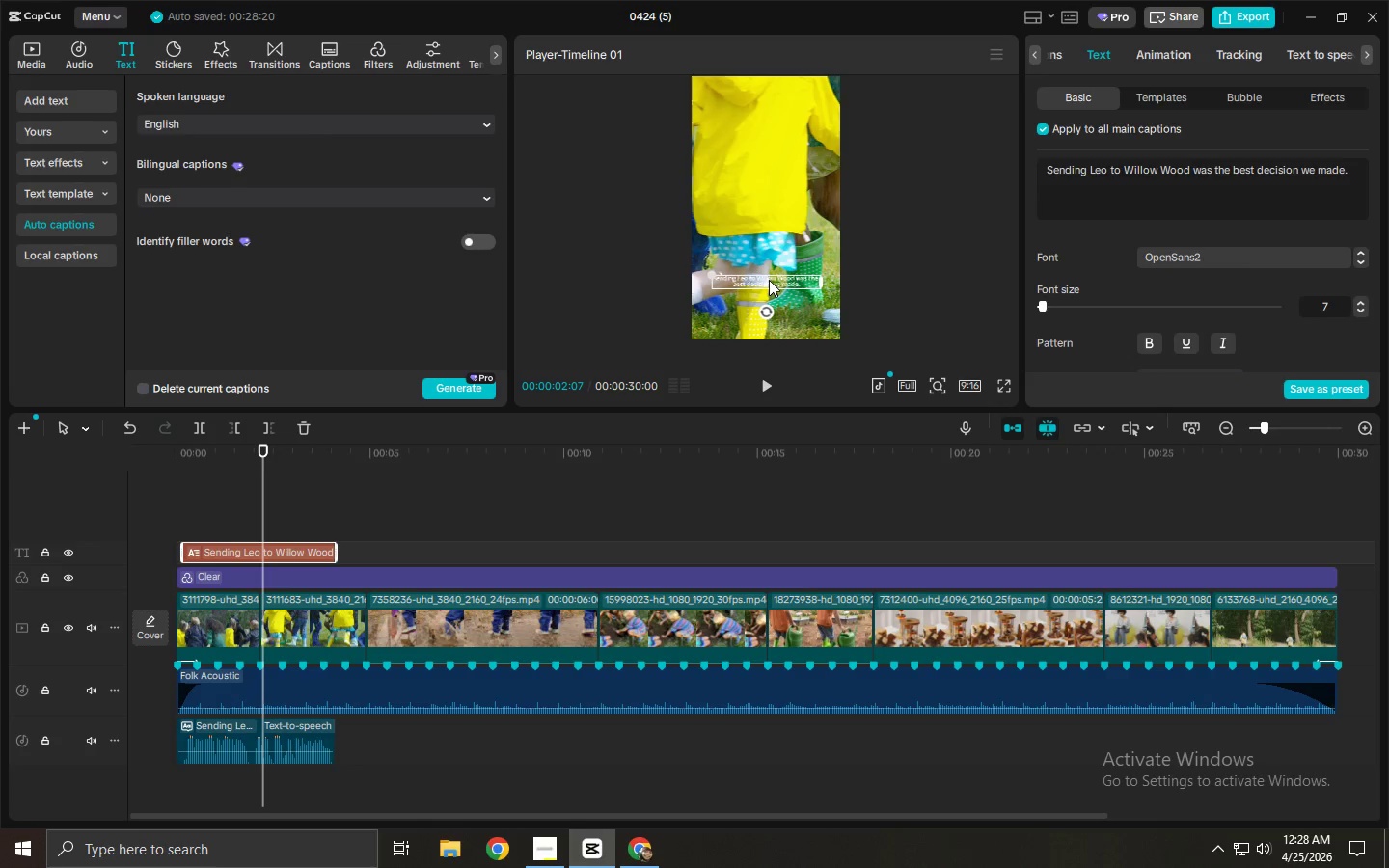 
left_click_drag(start_coordinate=[769, 280], to_coordinate=[771, 270])
 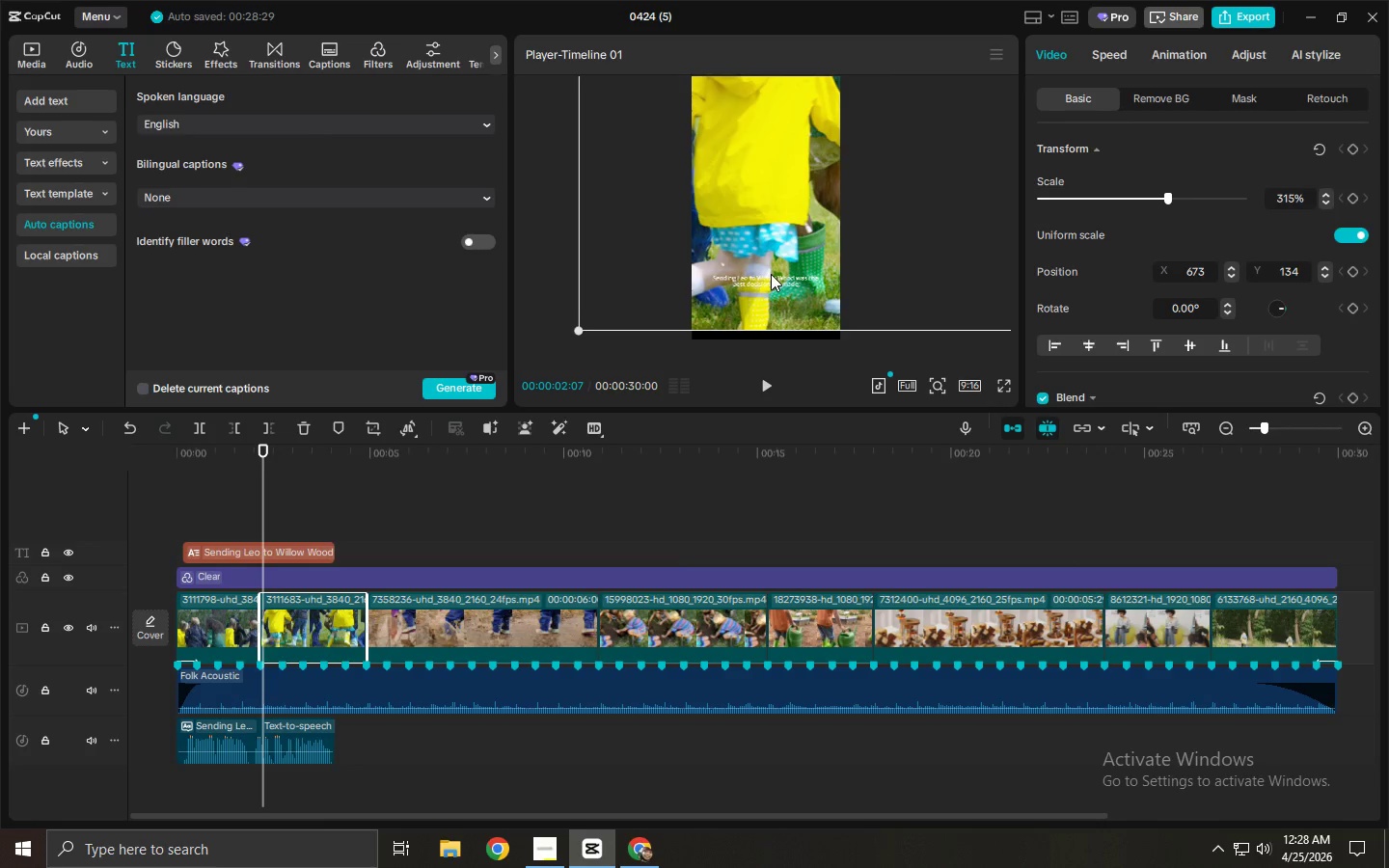 
key(Control+ControlLeft)
 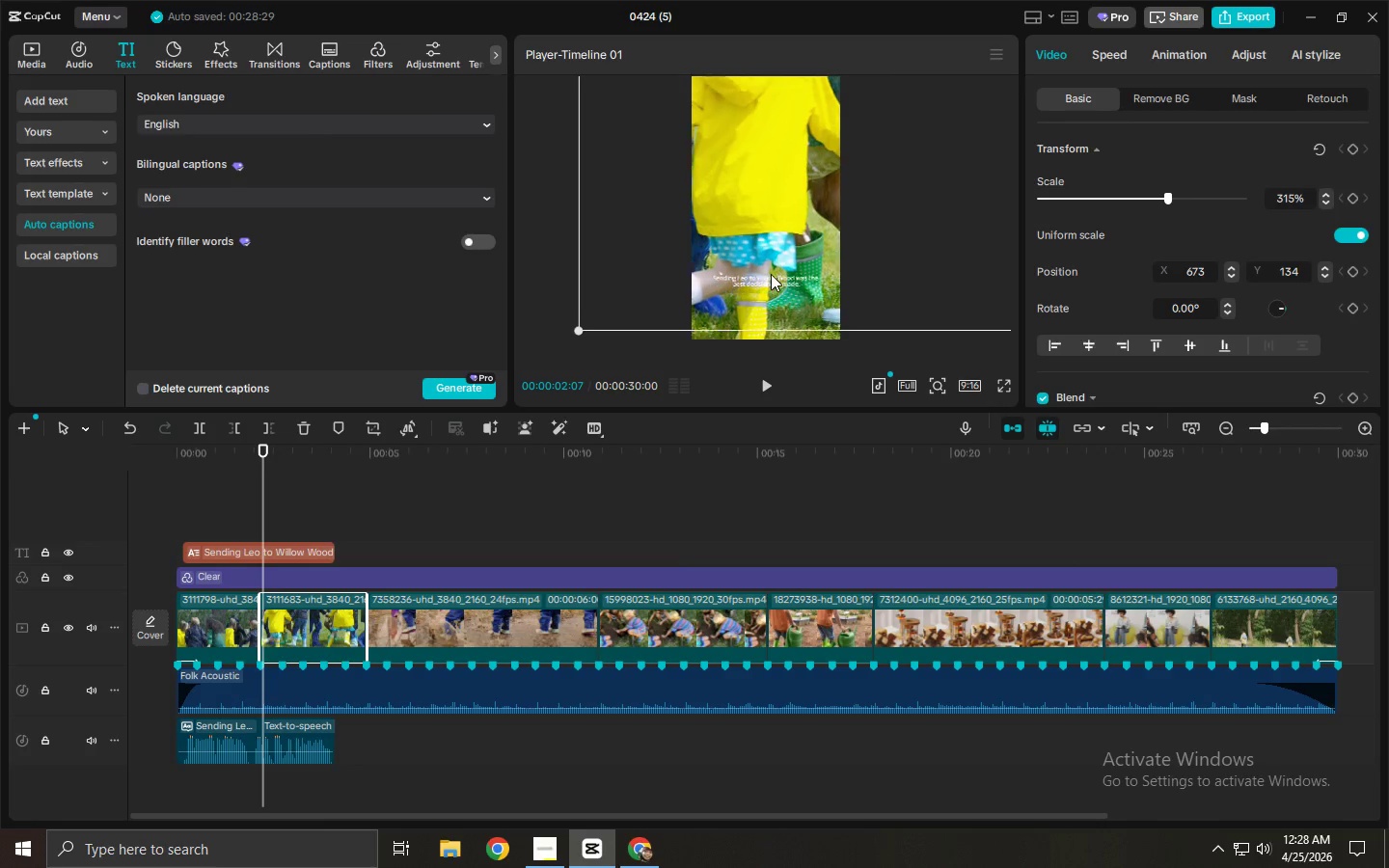 
key(Control+Z)
 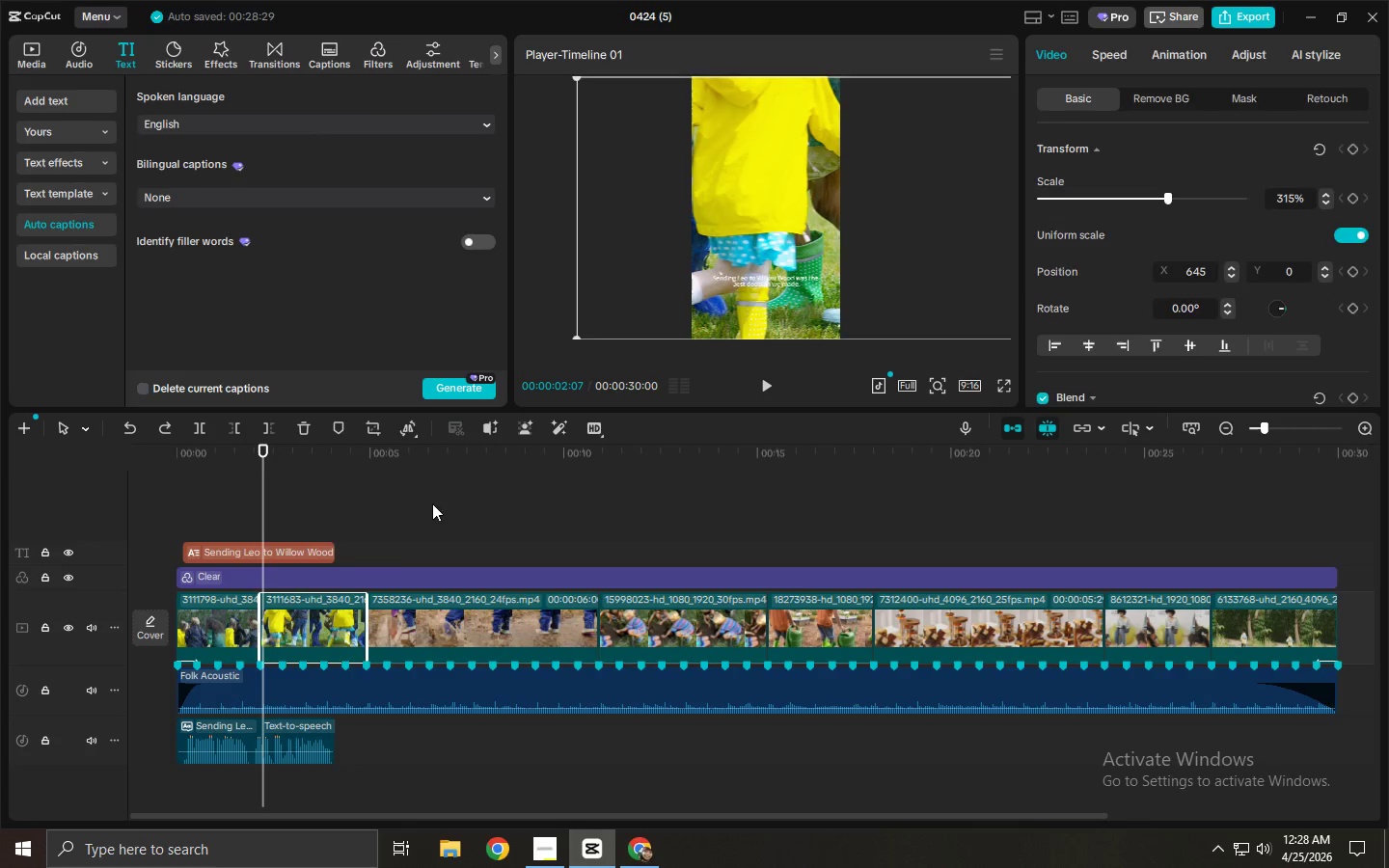 
left_click([310, 546])
 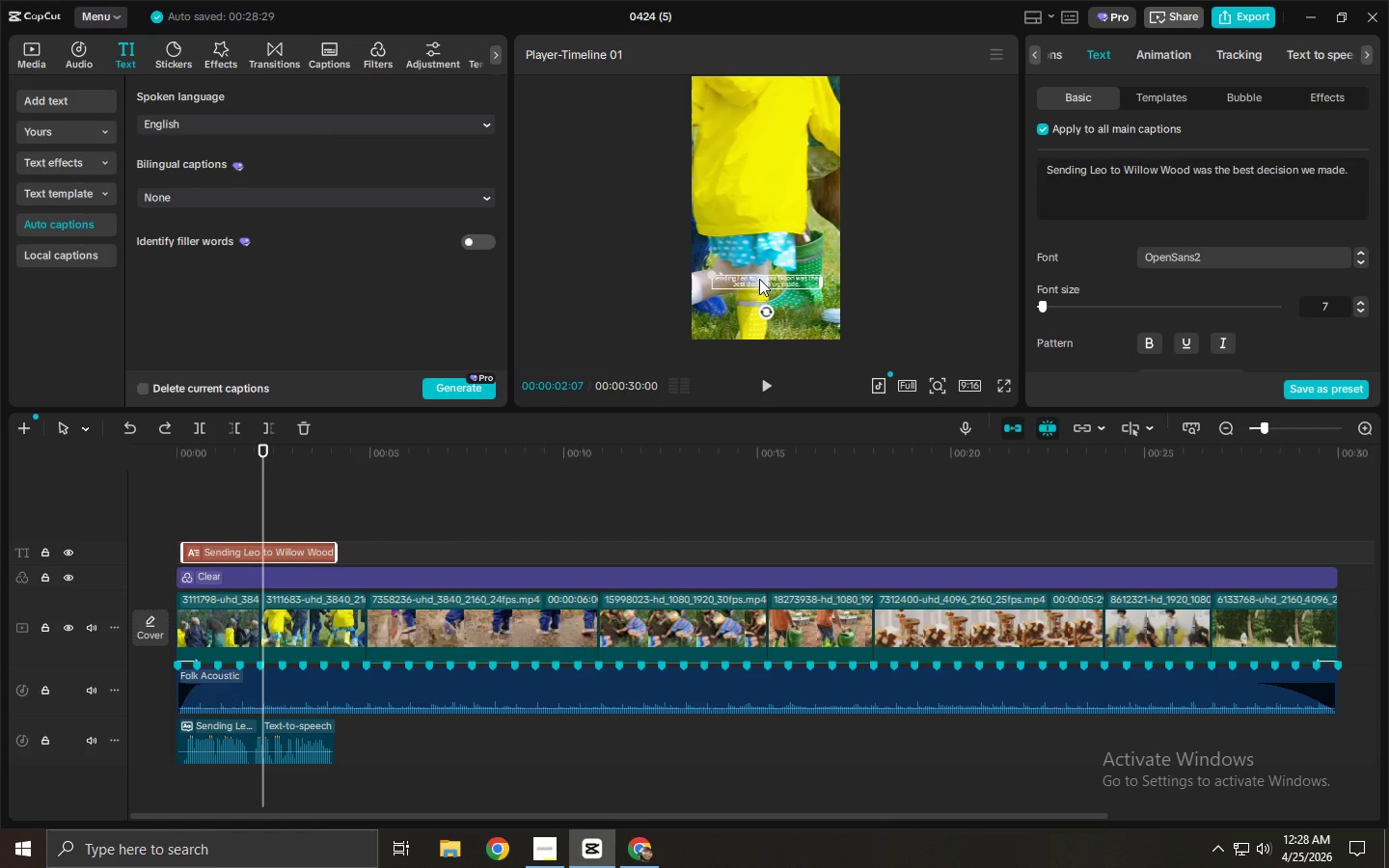 
left_click_drag(start_coordinate=[762, 282], to_coordinate=[761, 275])
 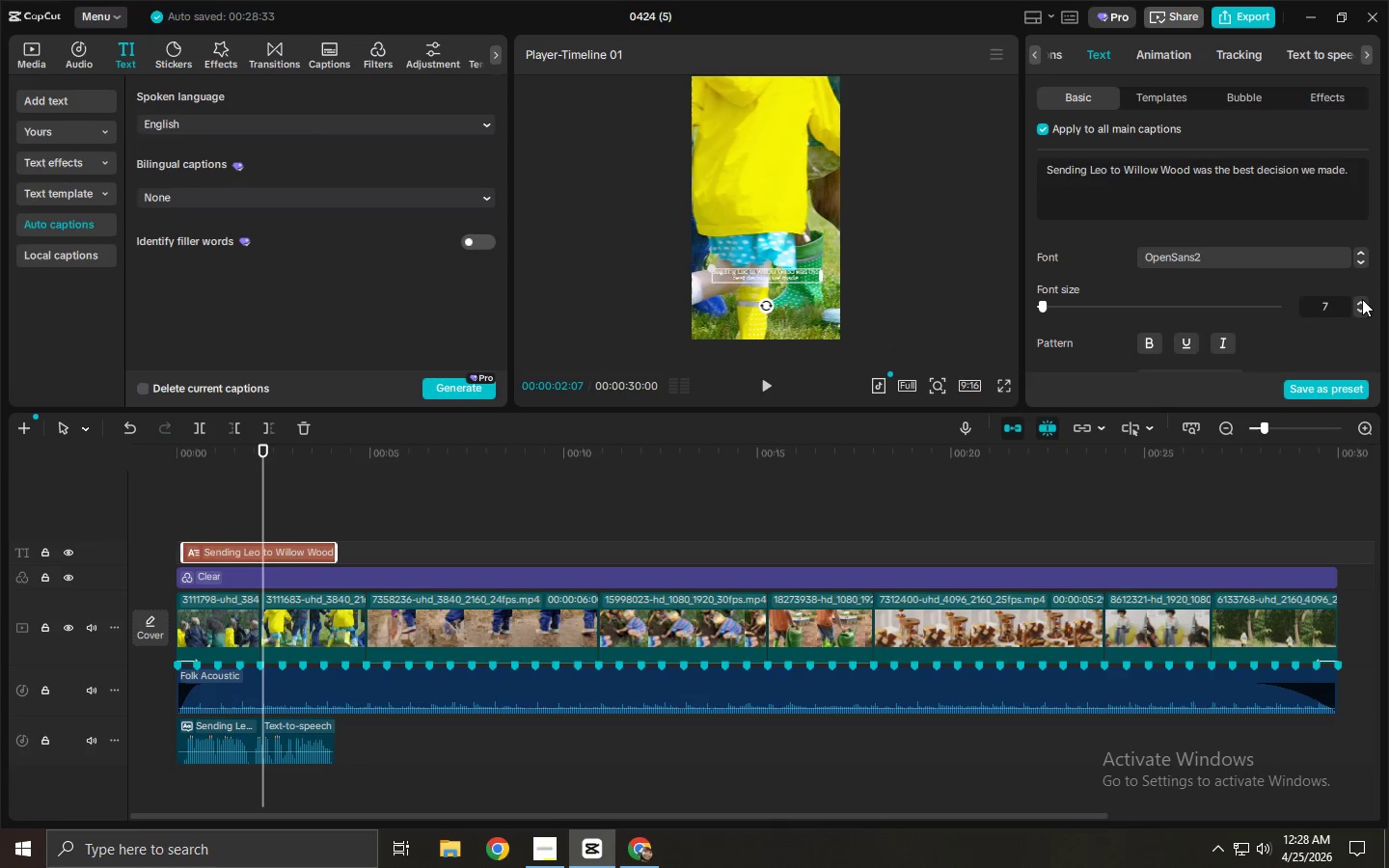 
double_click([1362, 301])
 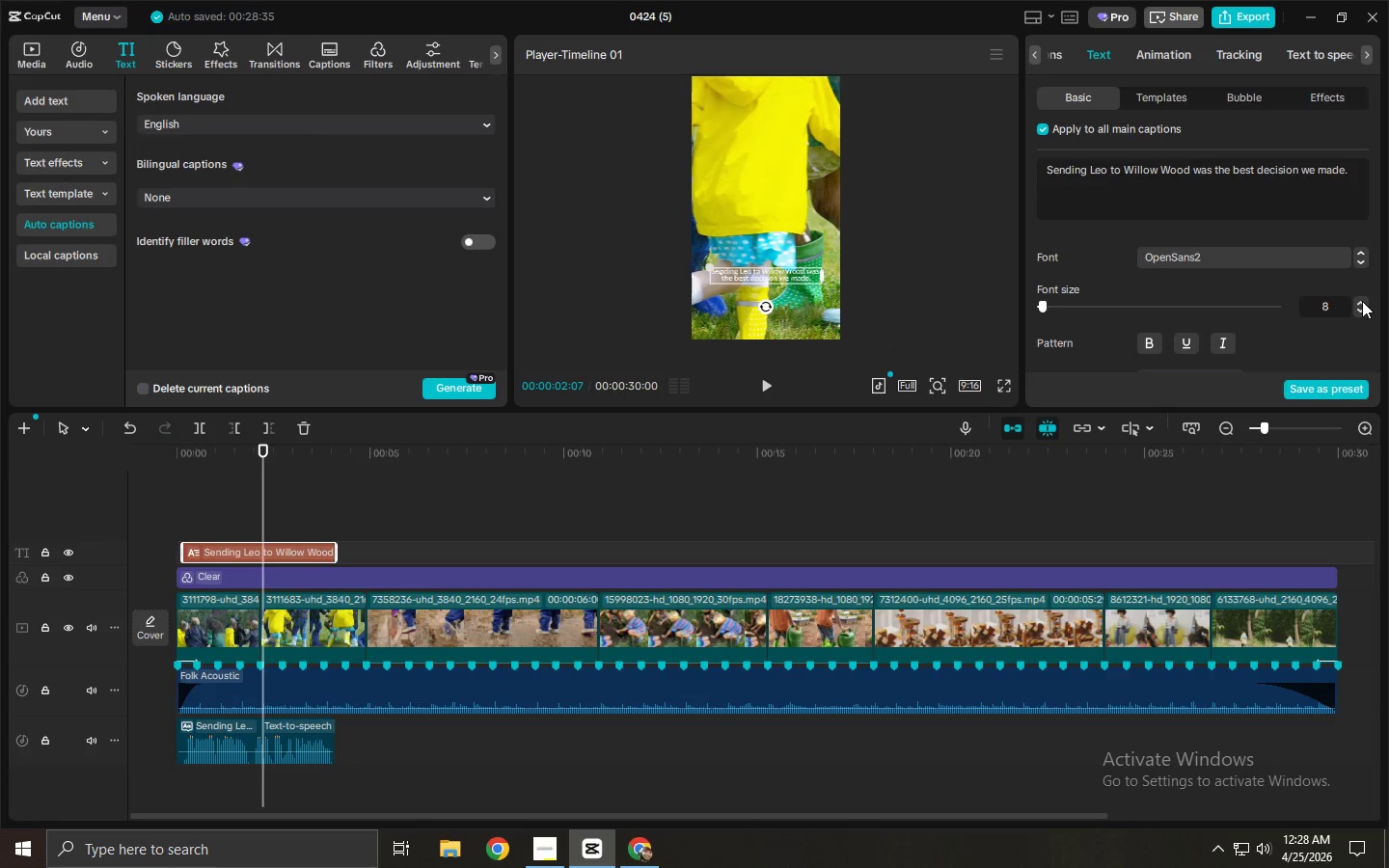 
left_click([1362, 301])
 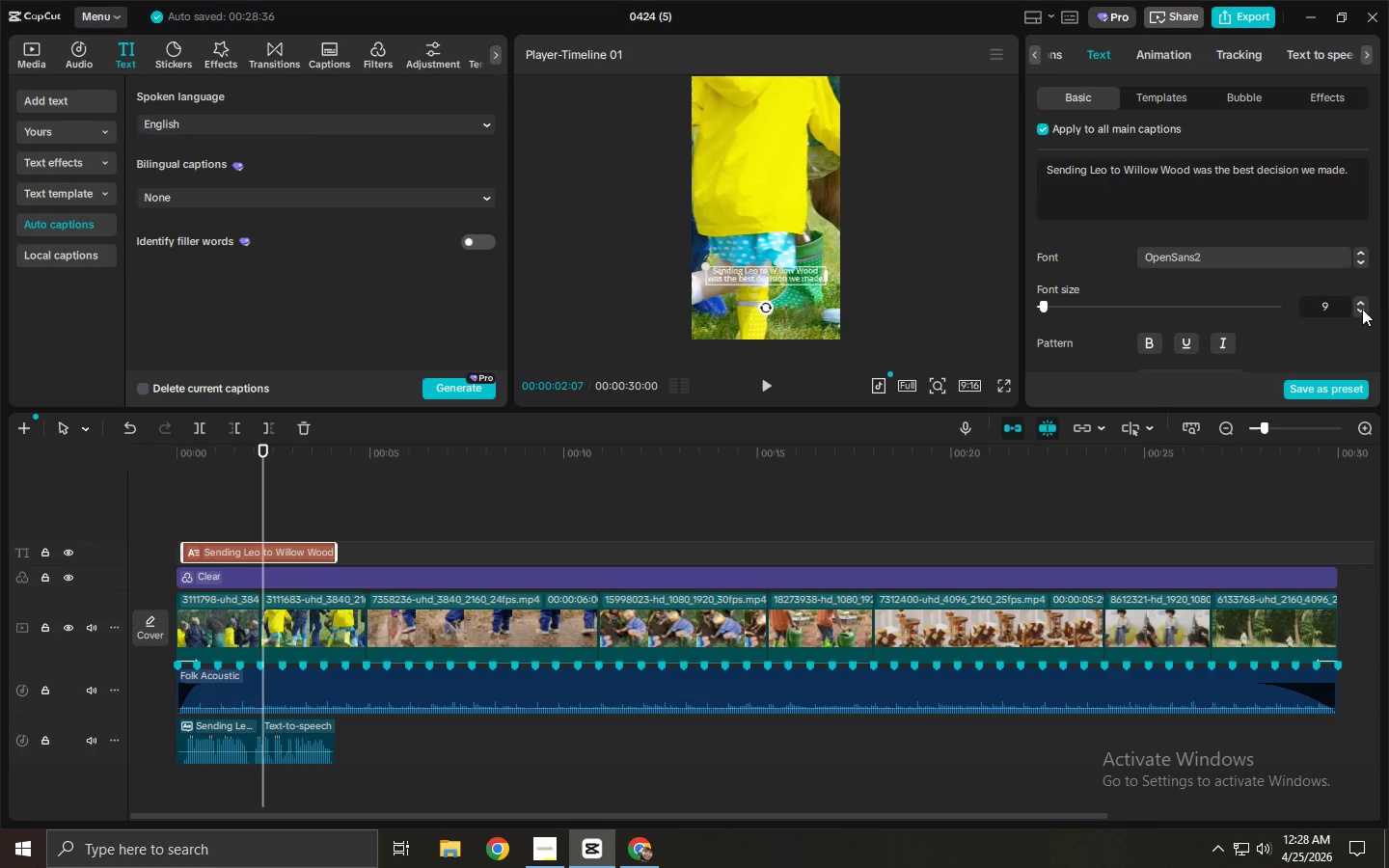 
left_click([1259, 250])
 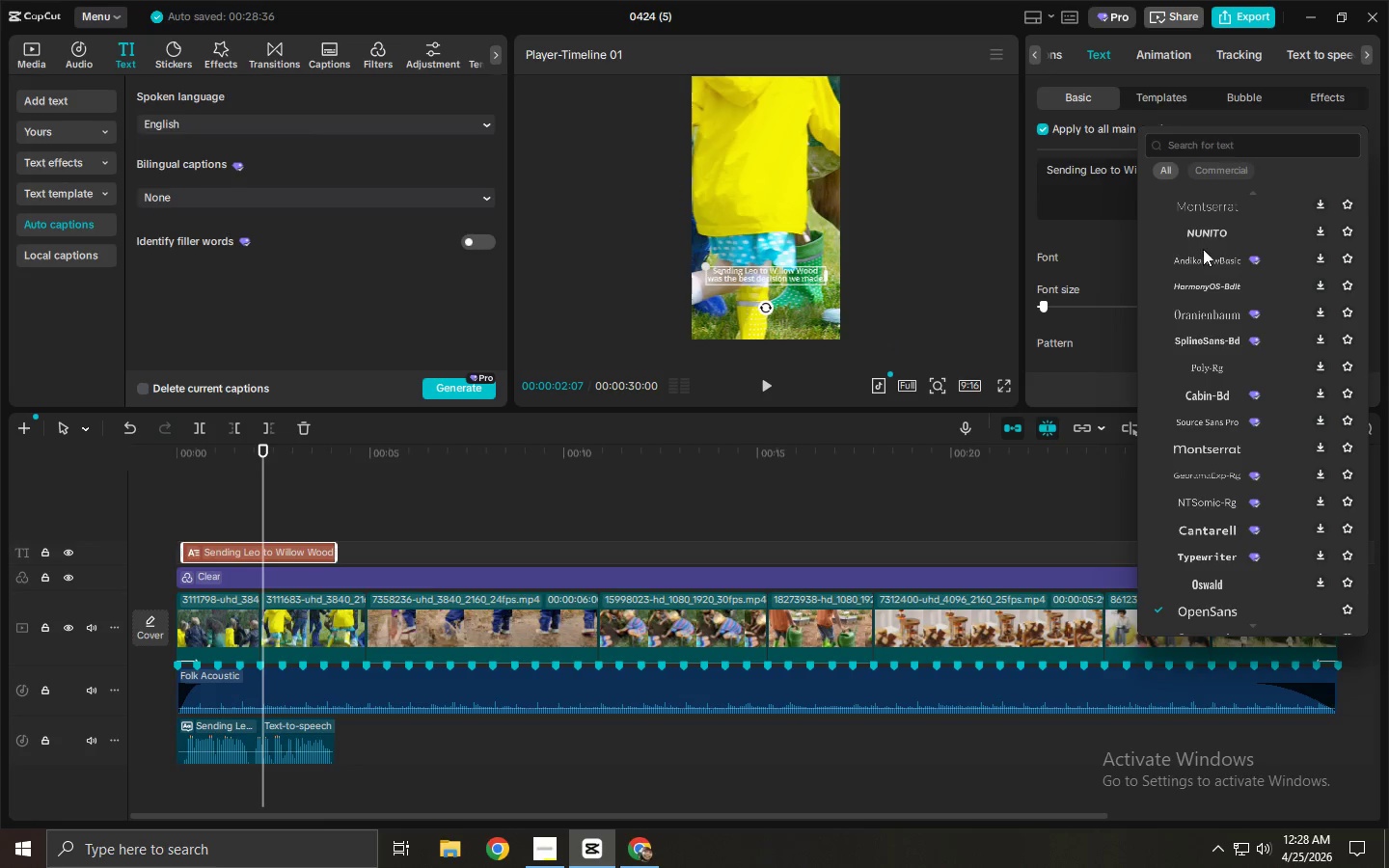 
left_click([1217, 144])
 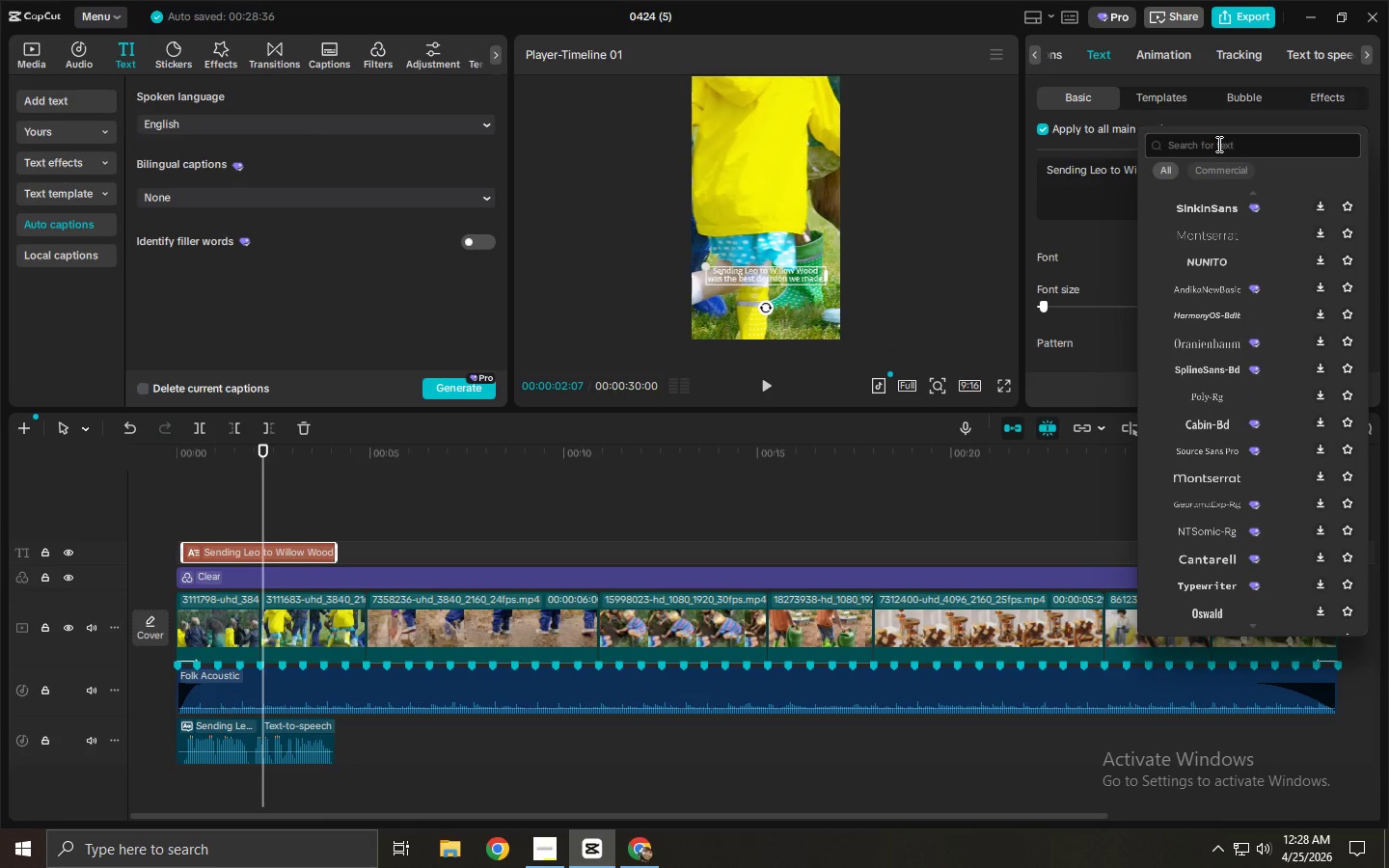 
type(poppins)
 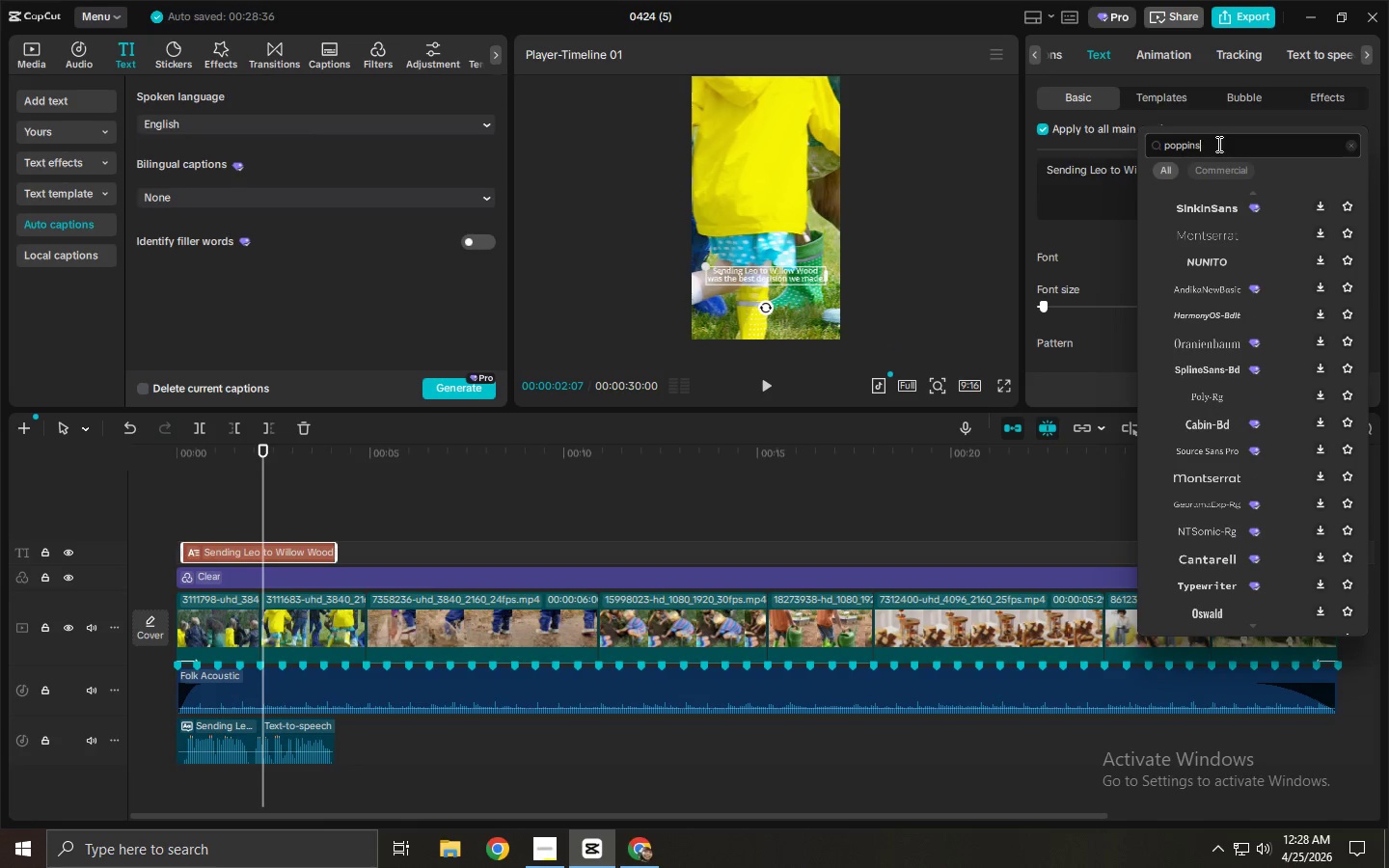 
key(Enter)
 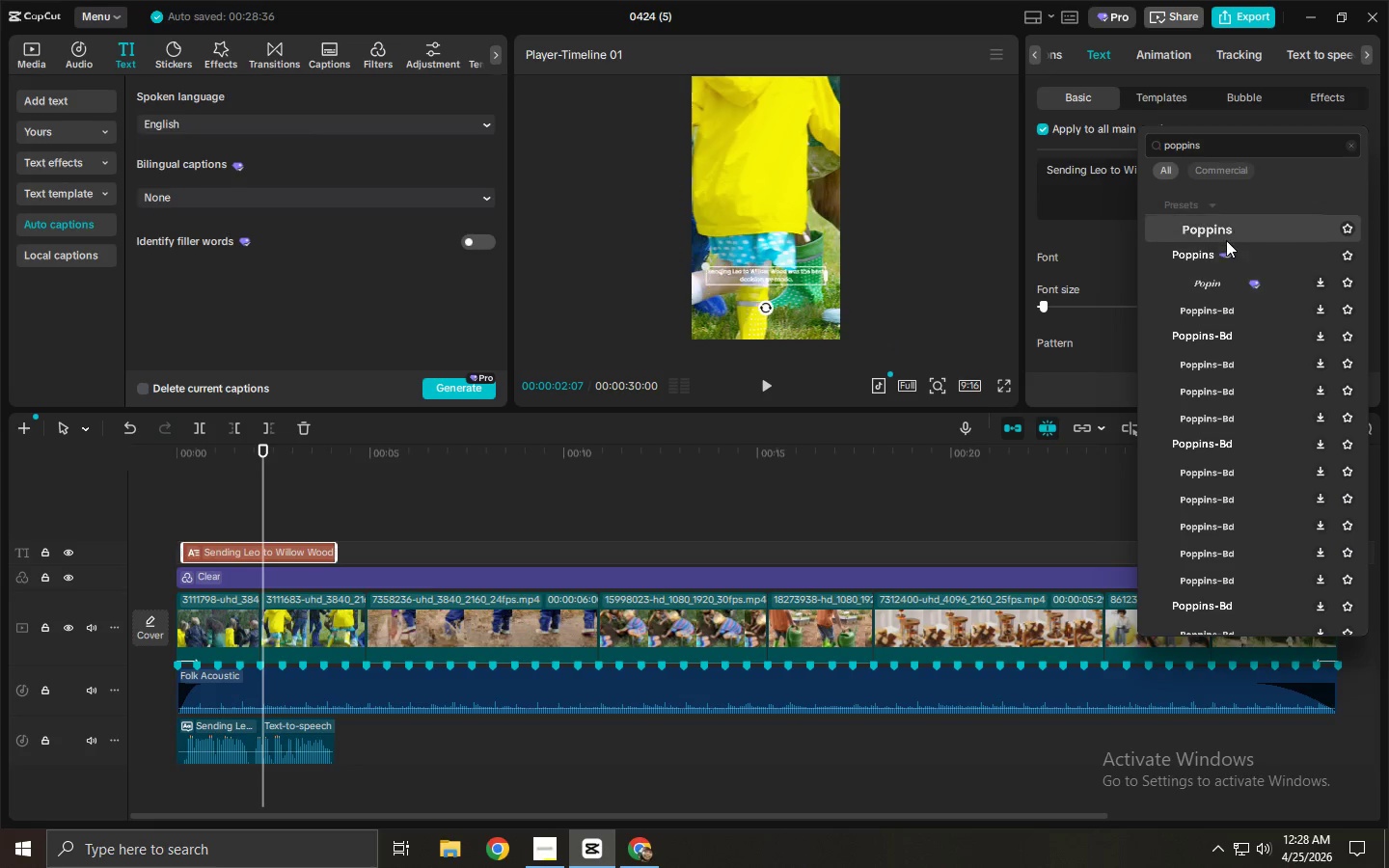 
left_click([1217, 257])
 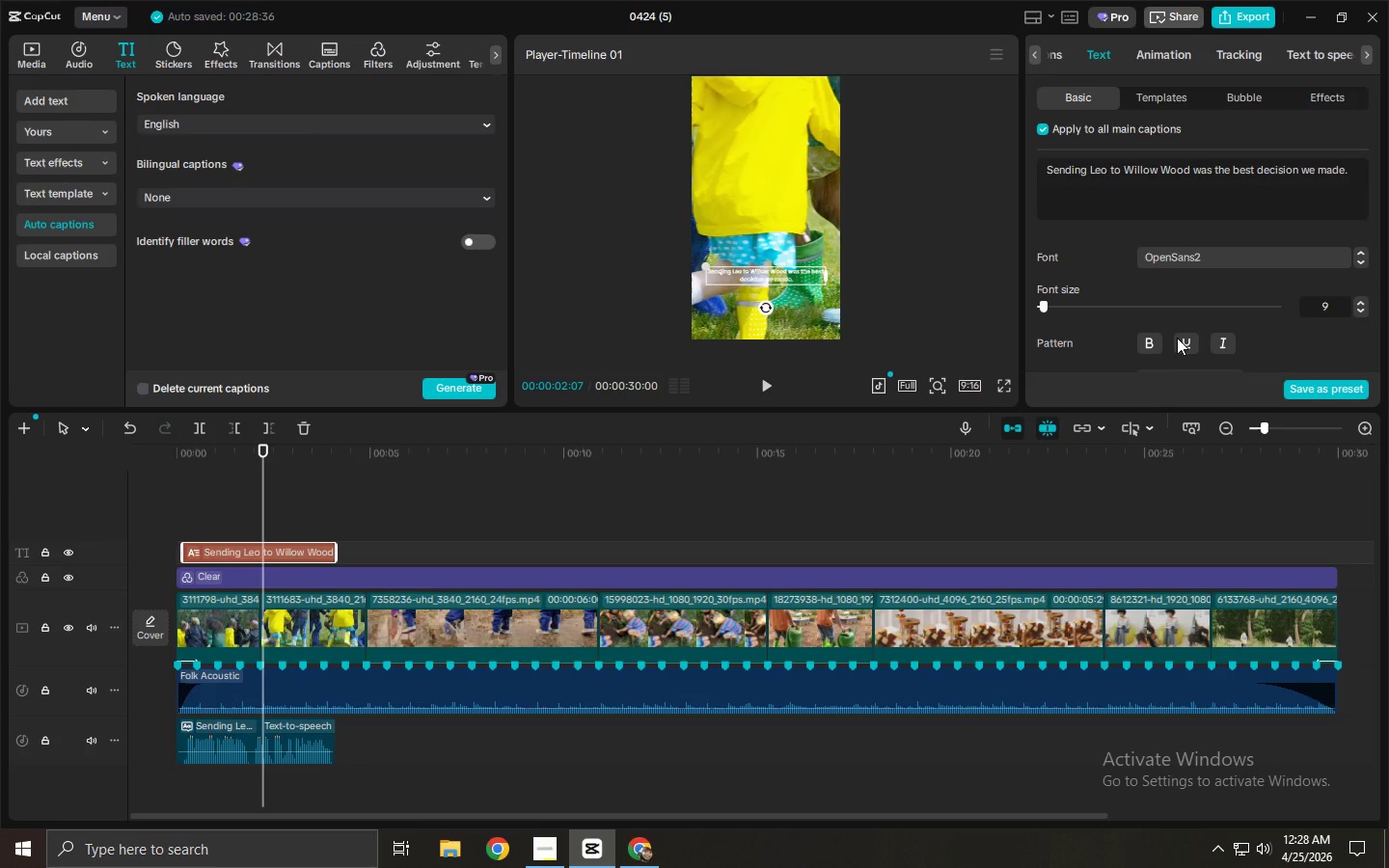 
left_click_drag(start_coordinate=[306, 467], to_coordinate=[73, 468])
 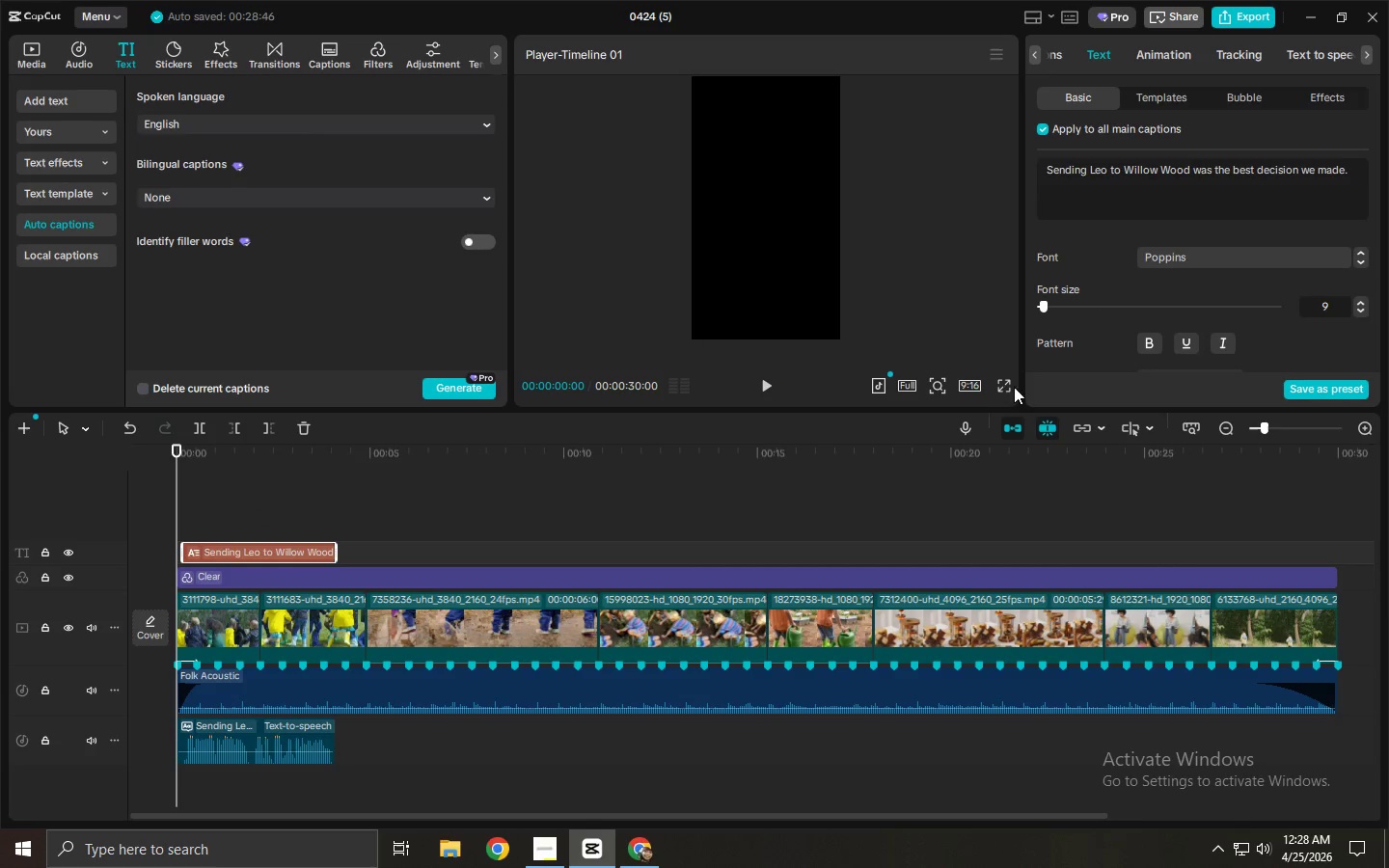 
left_click([1003, 382])
 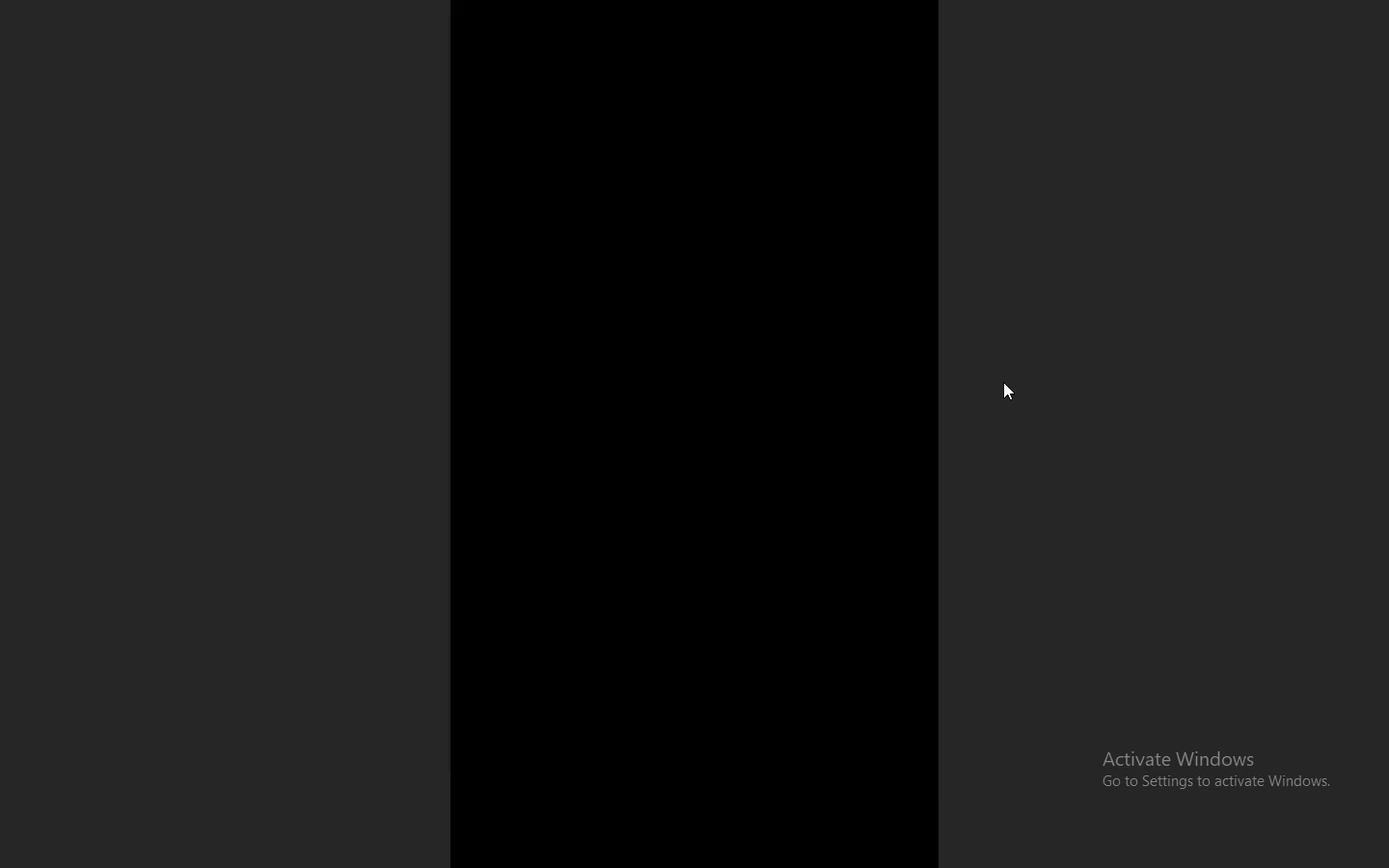 
key(Space)
 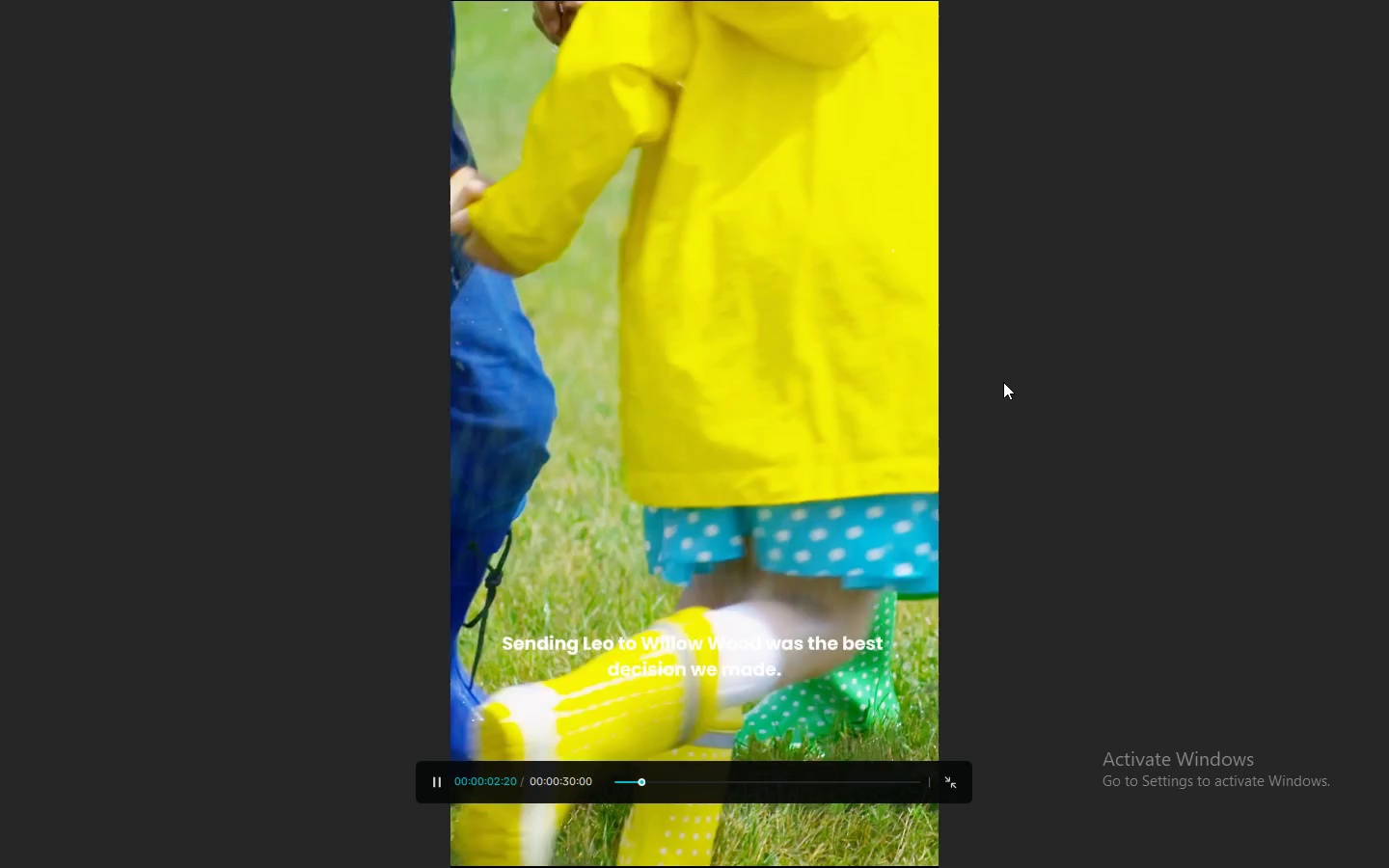 
key(Space)
 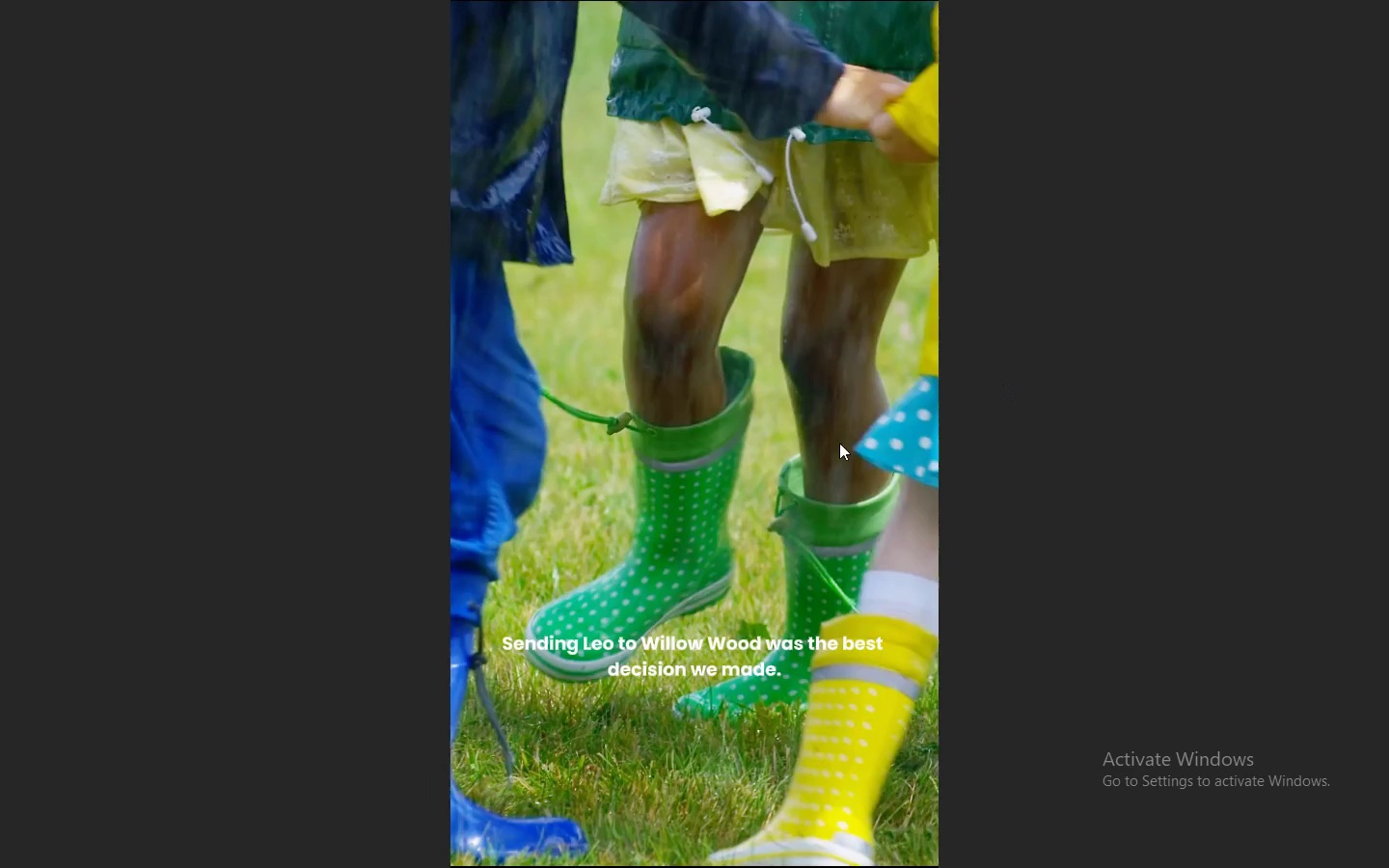 
key(Escape)
 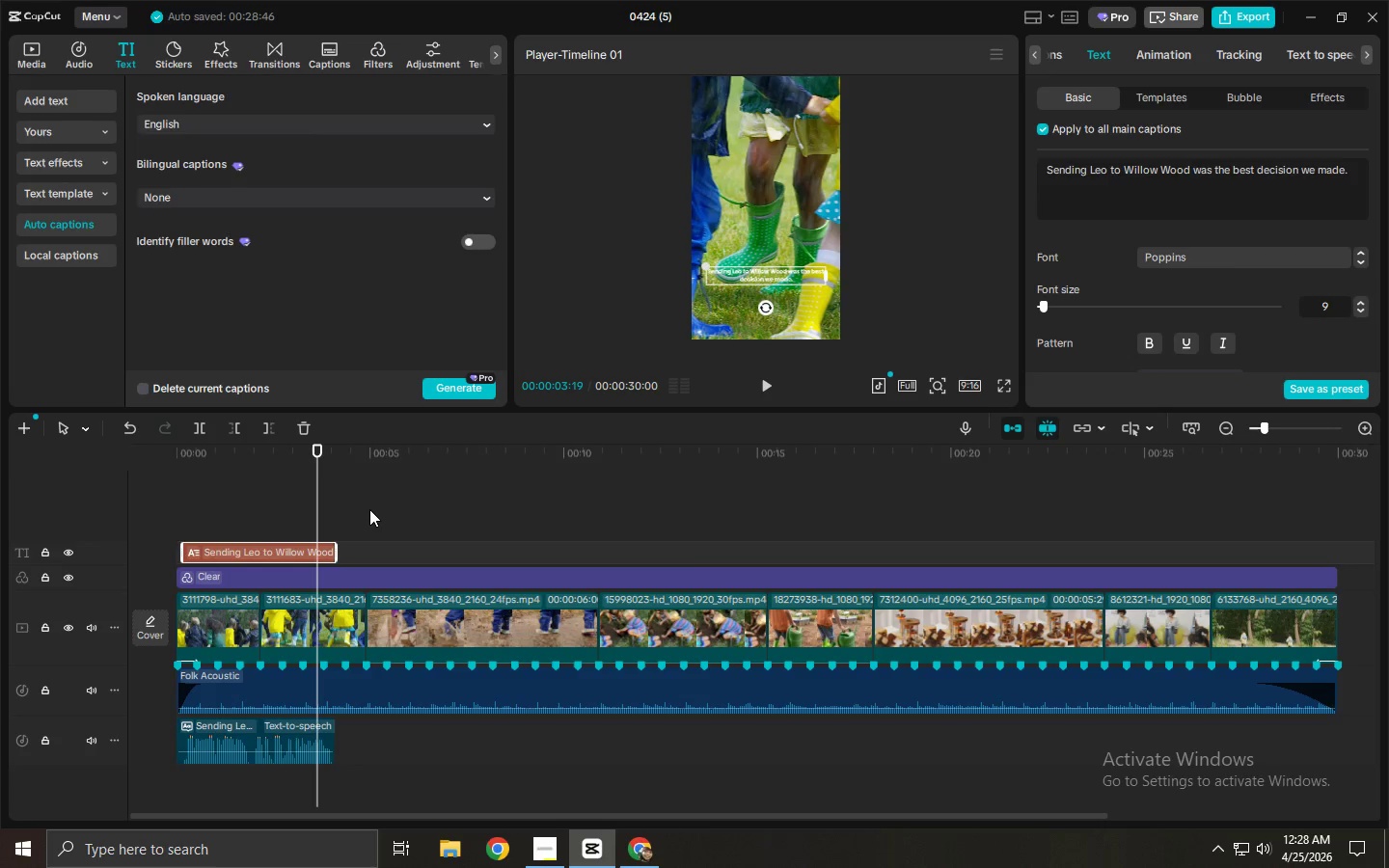 
wait(10.55)
 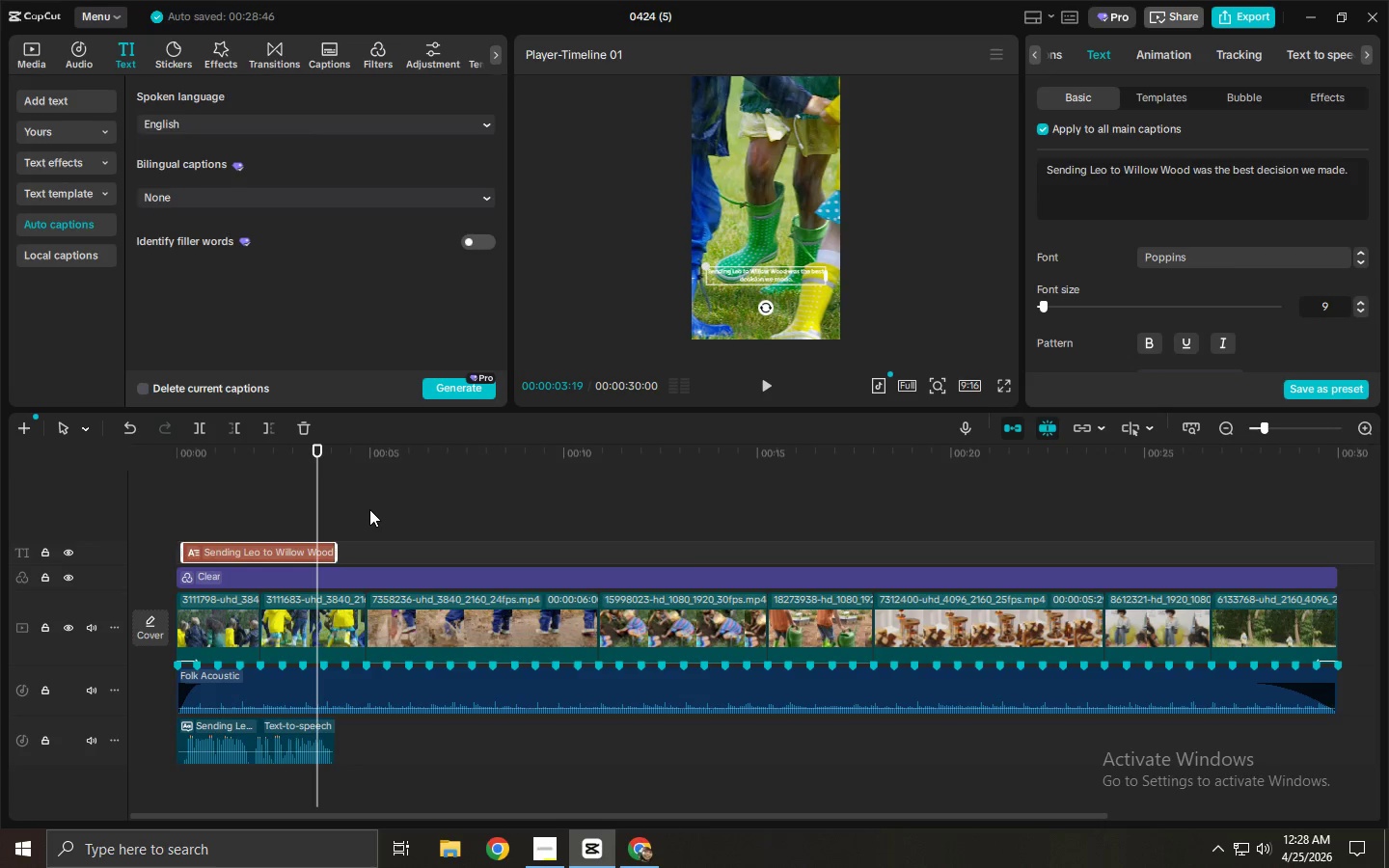 
left_click([280, 548])
 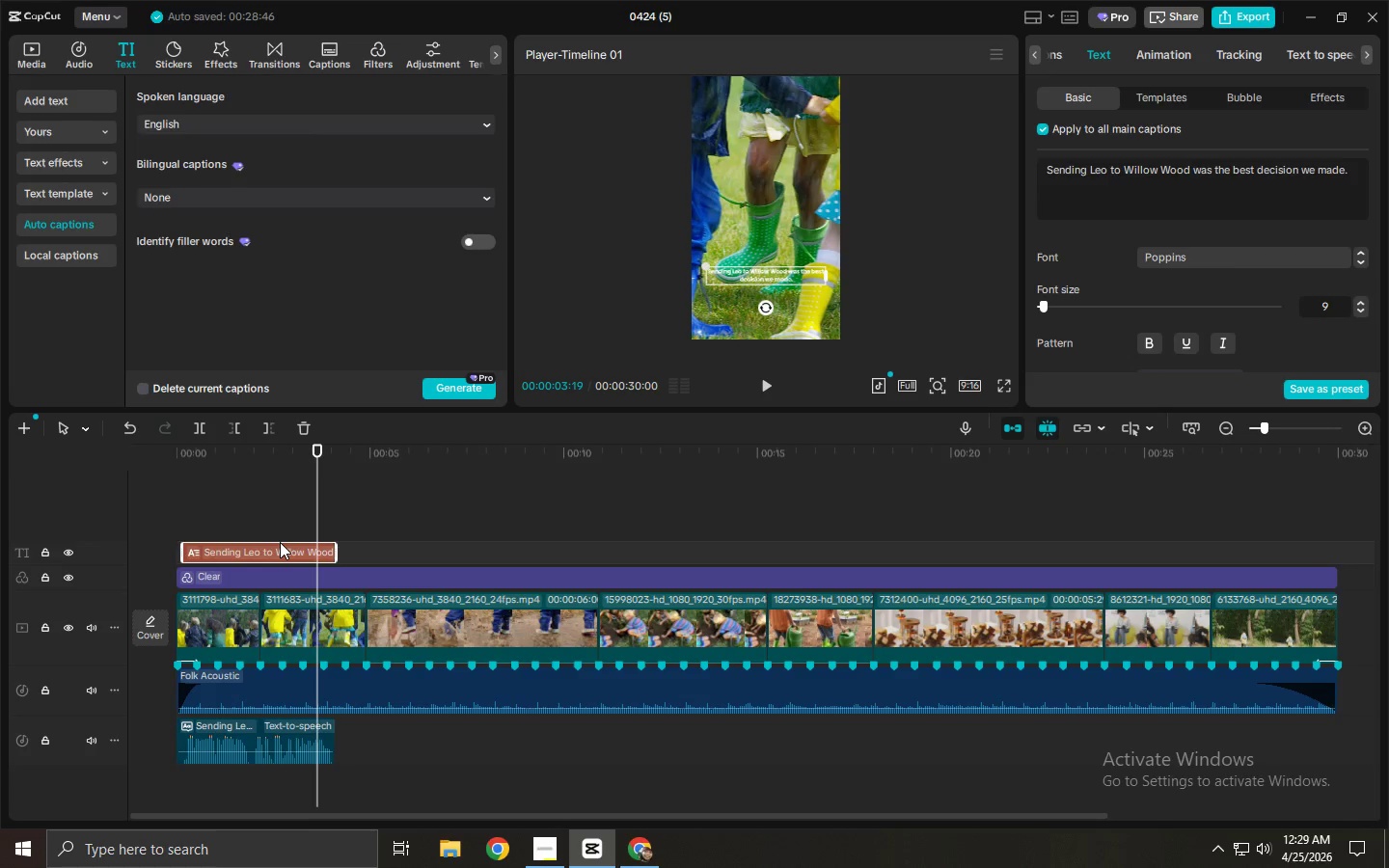 
wait(11.02)
 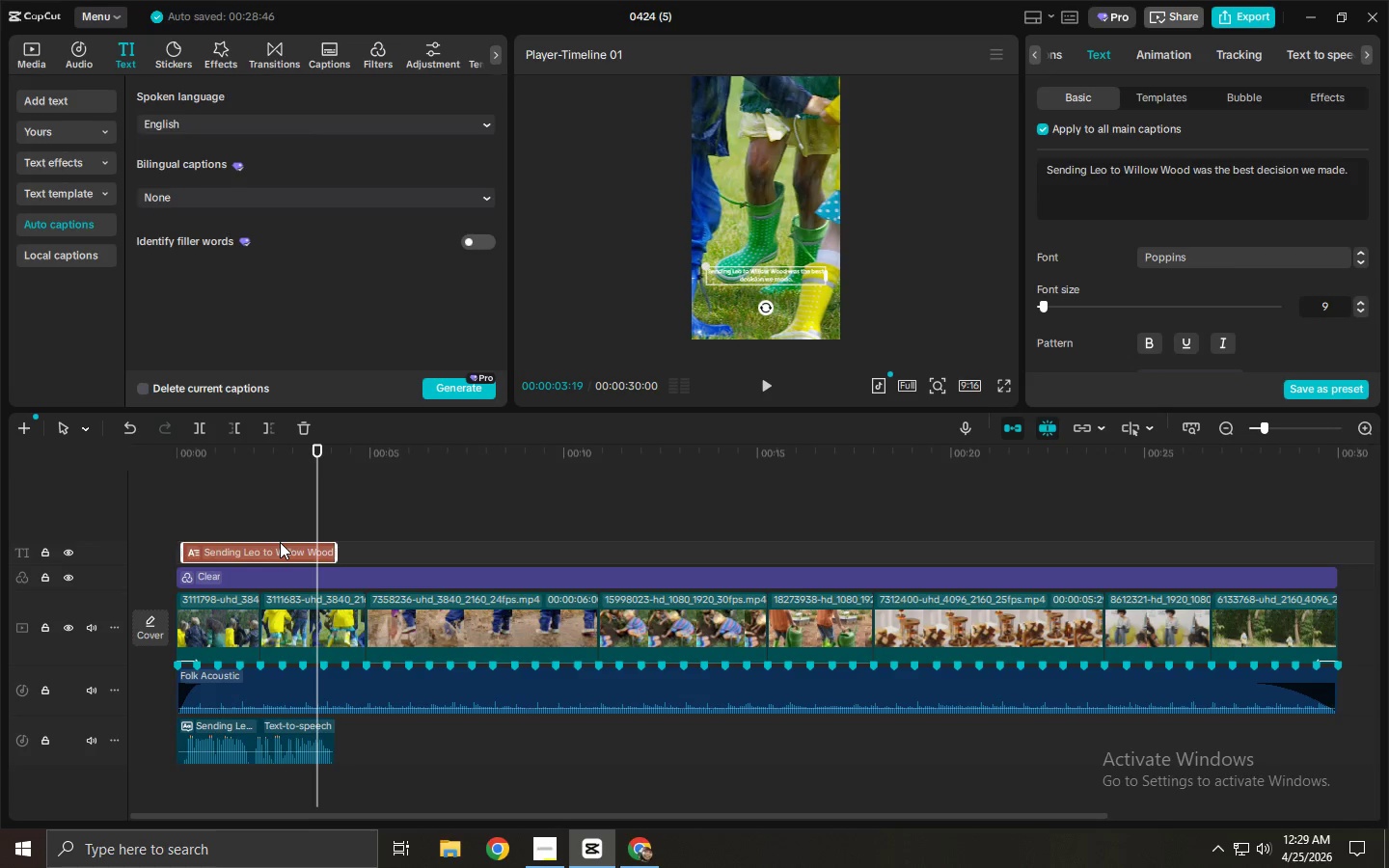 
scroll: coordinate [1170, 302], scroll_direction: down, amount: 29.0
 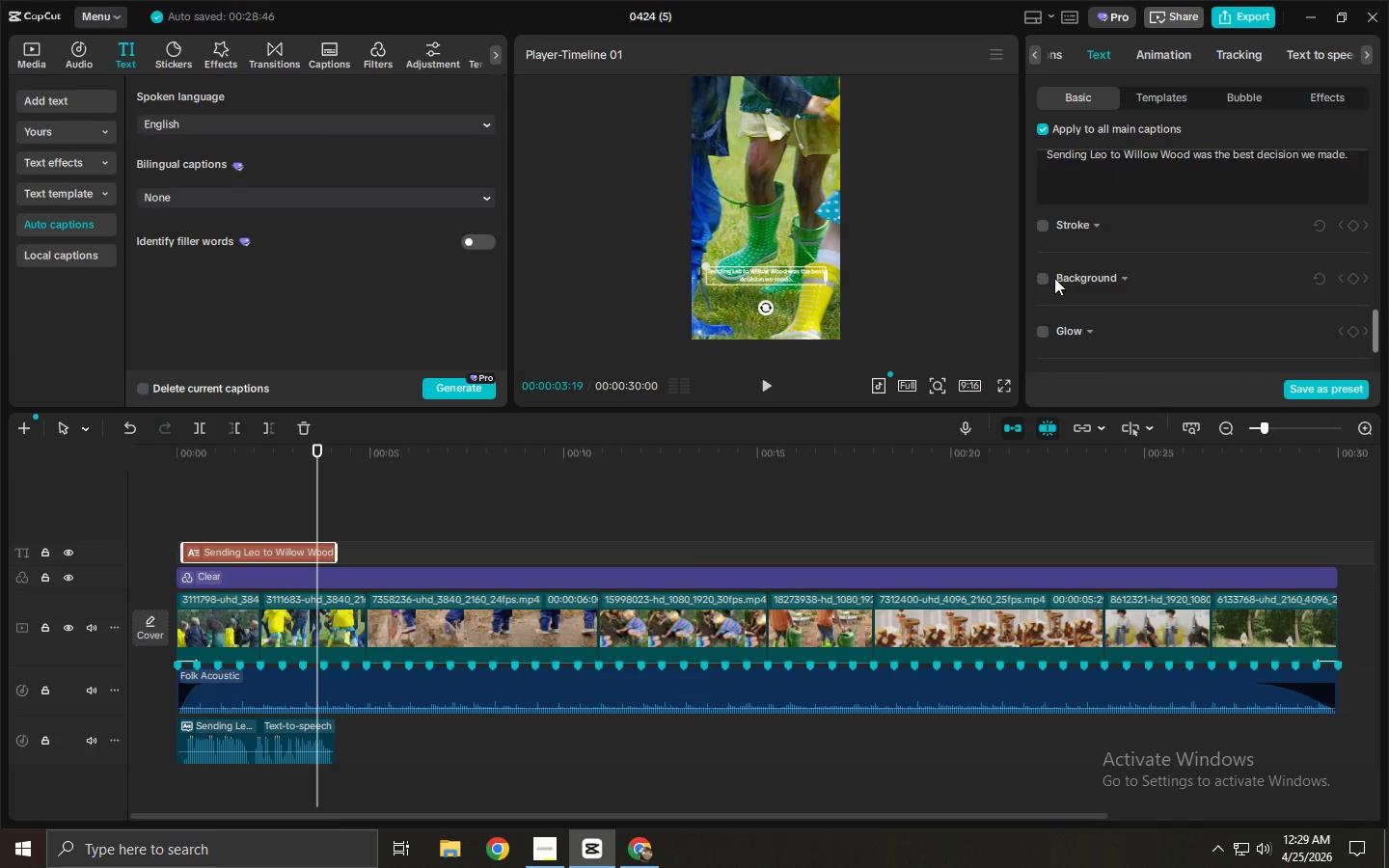 
left_click([1042, 279])
 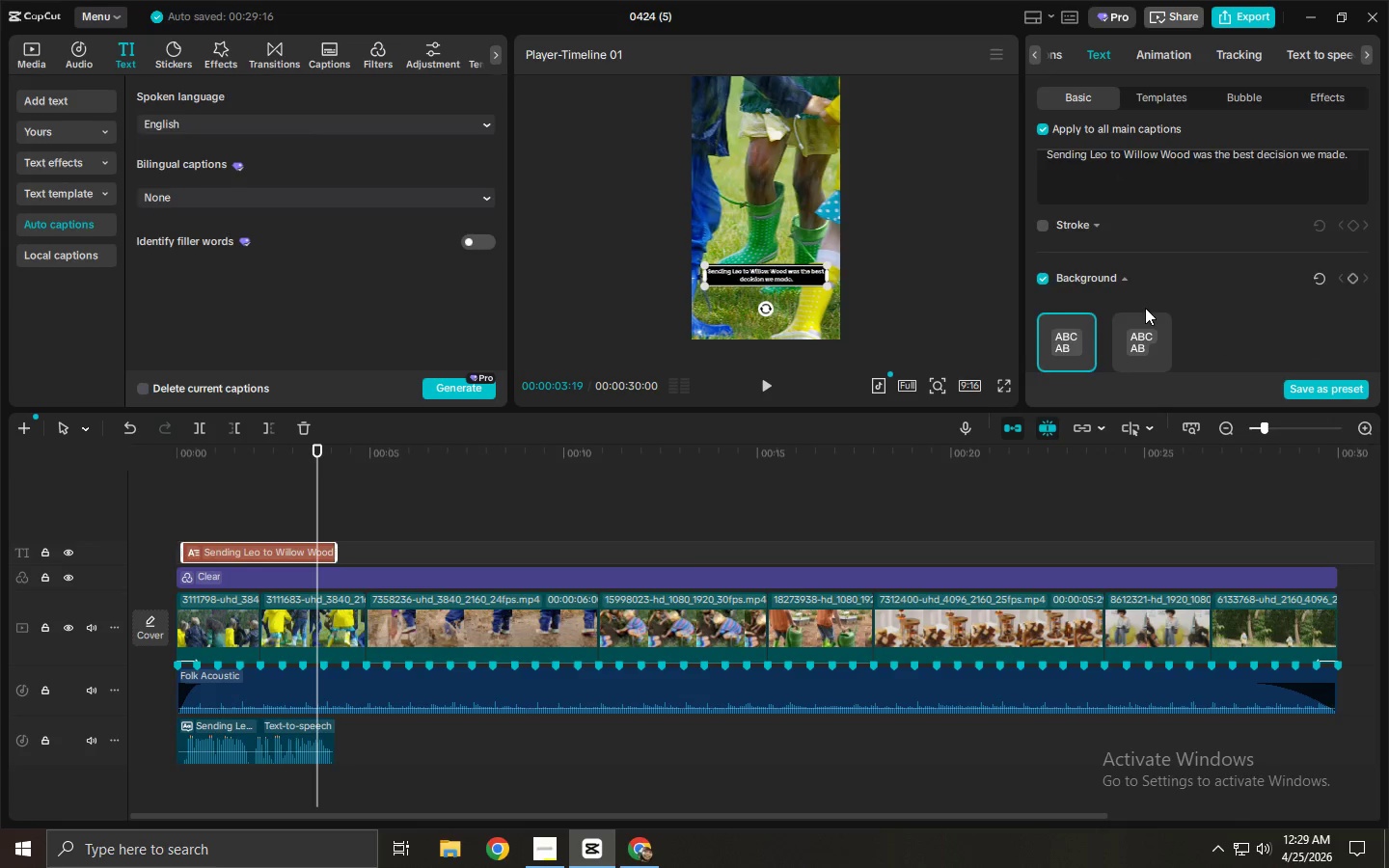 
scroll: coordinate [1145, 308], scroll_direction: down, amount: 2.0
 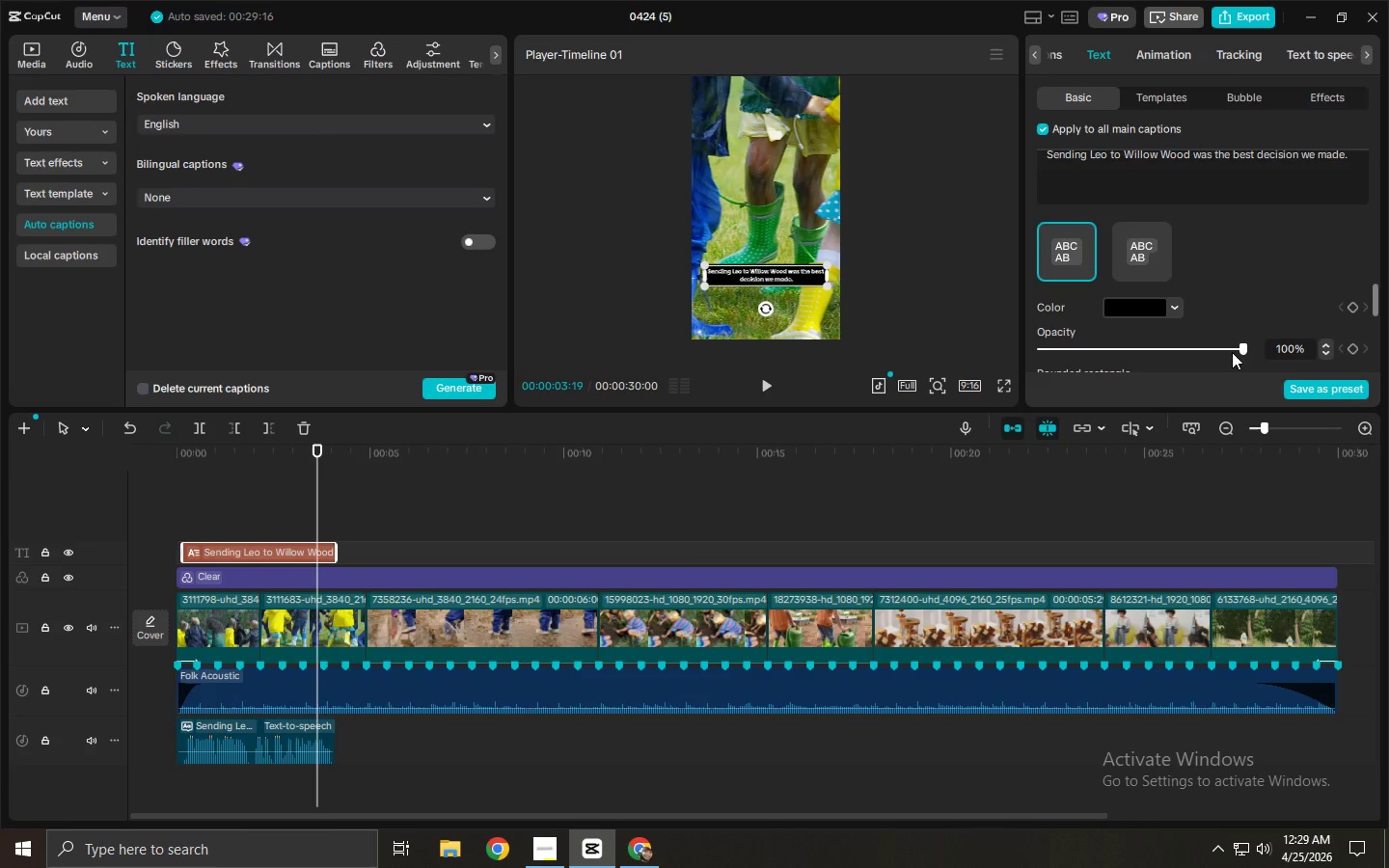 
left_click_drag(start_coordinate=[1239, 346], to_coordinate=[1077, 350])
 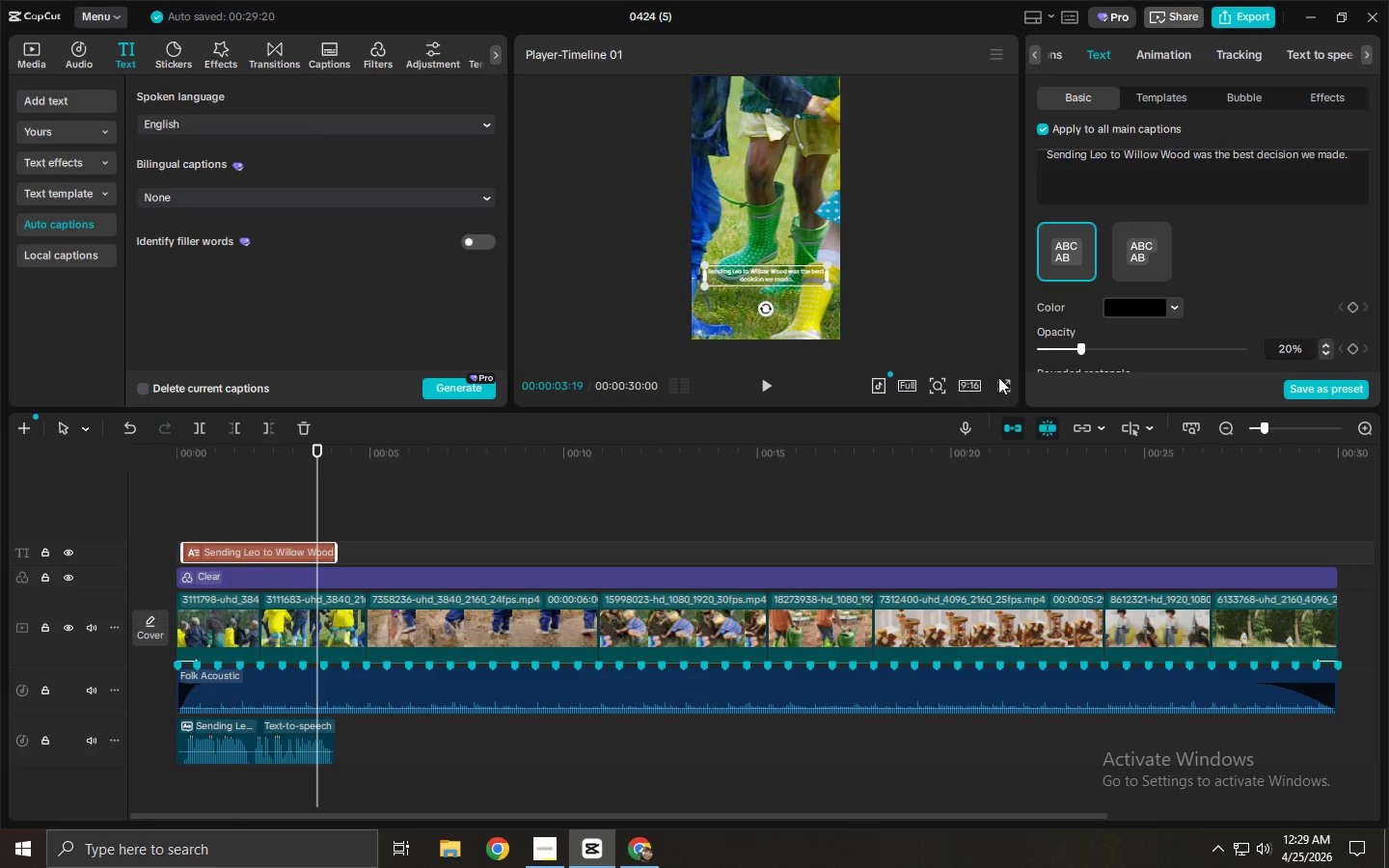 
left_click([1004, 384])
 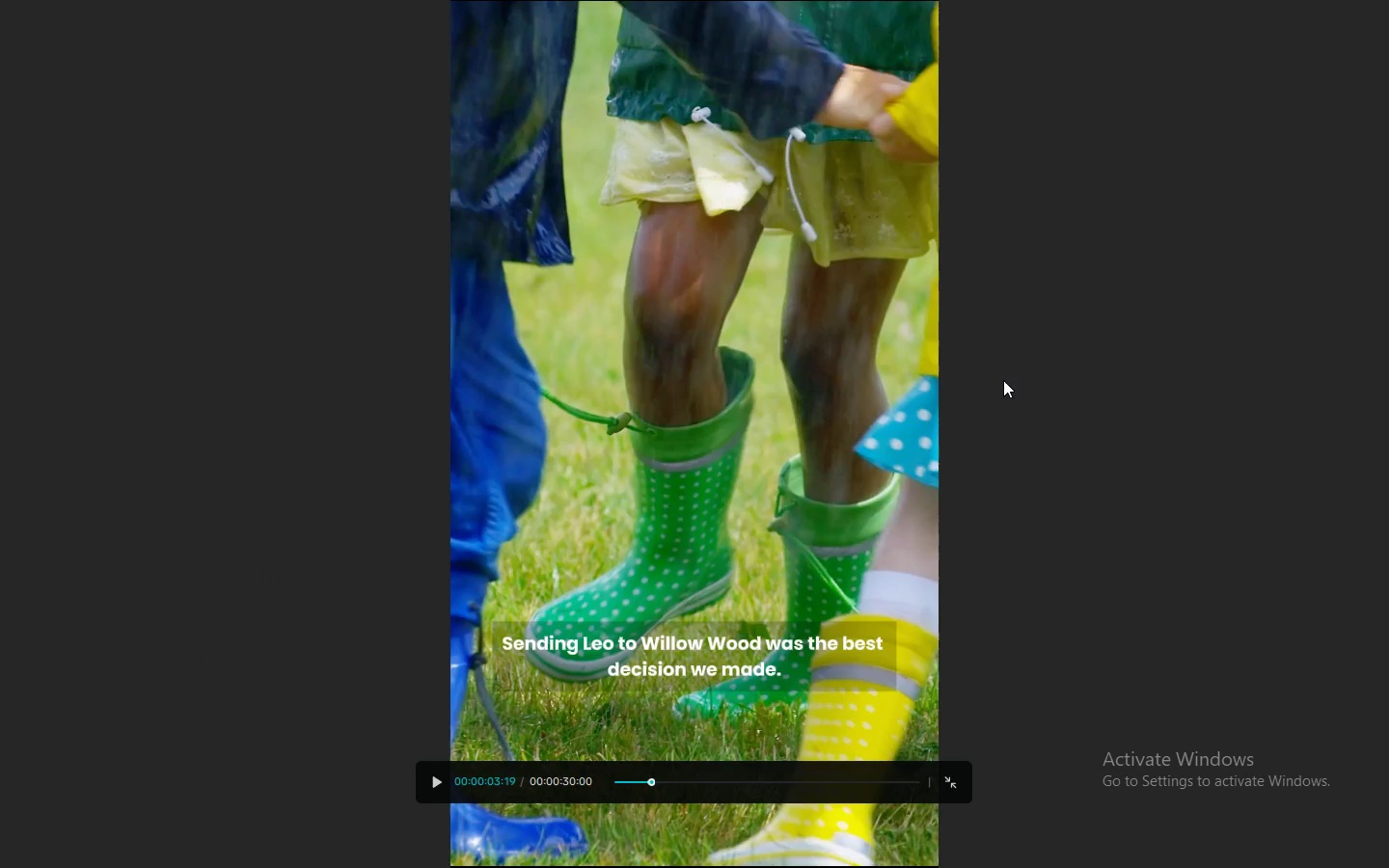 
key(Escape)
 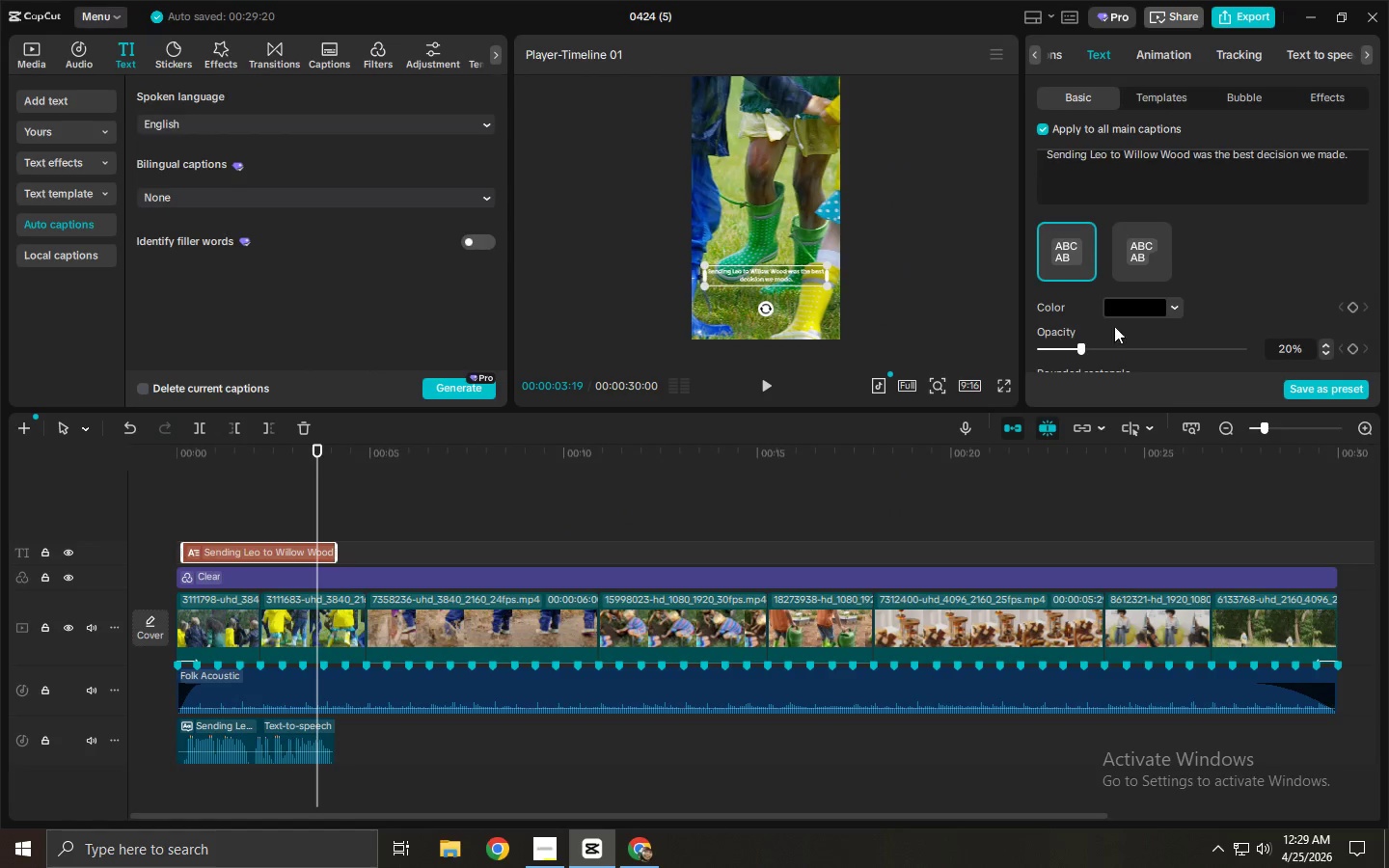 
scroll: coordinate [1138, 310], scroll_direction: down, amount: 15.0
 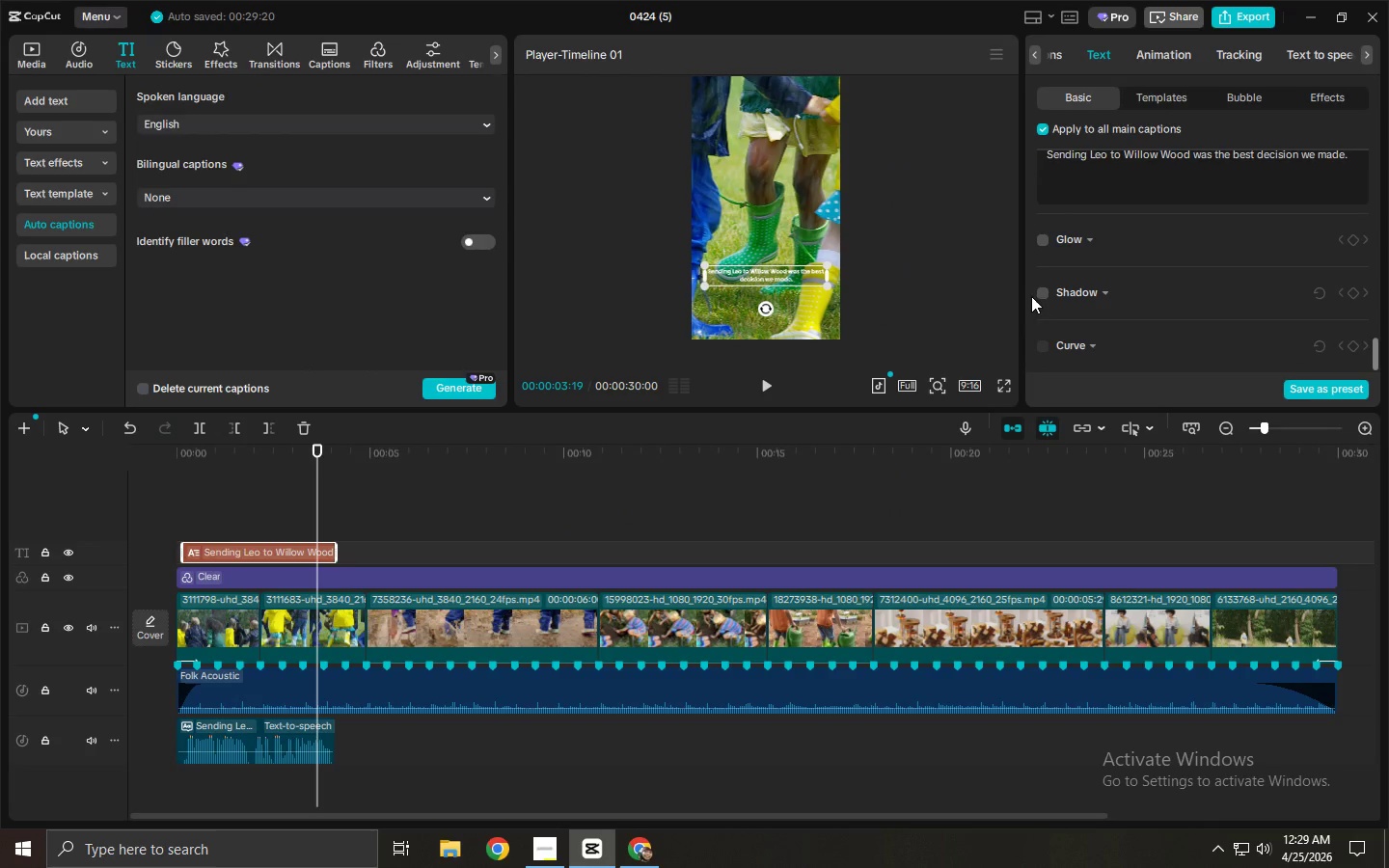 
double_click([1041, 294])
 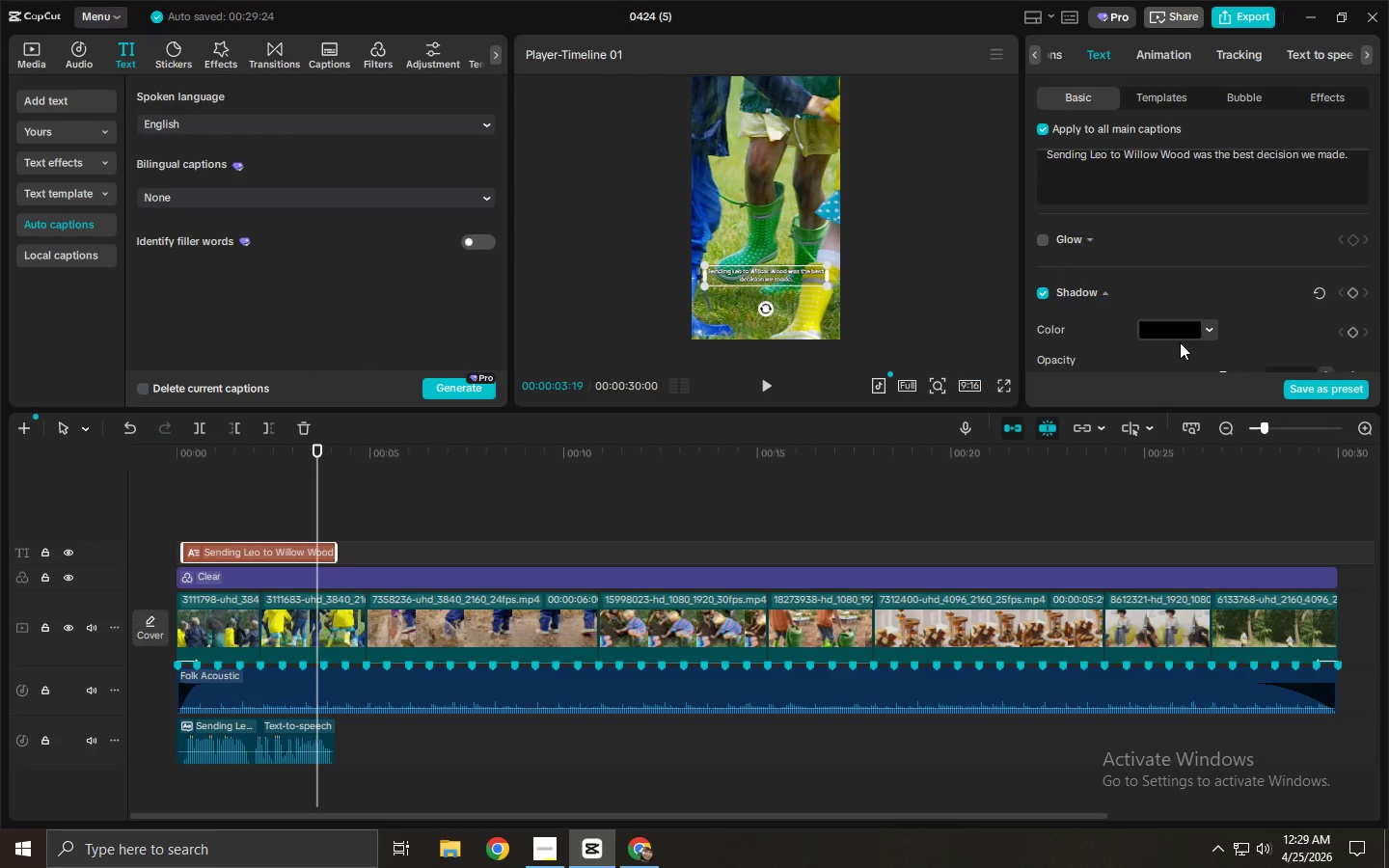 
scroll: coordinate [1180, 339], scroll_direction: down, amount: 1.0
 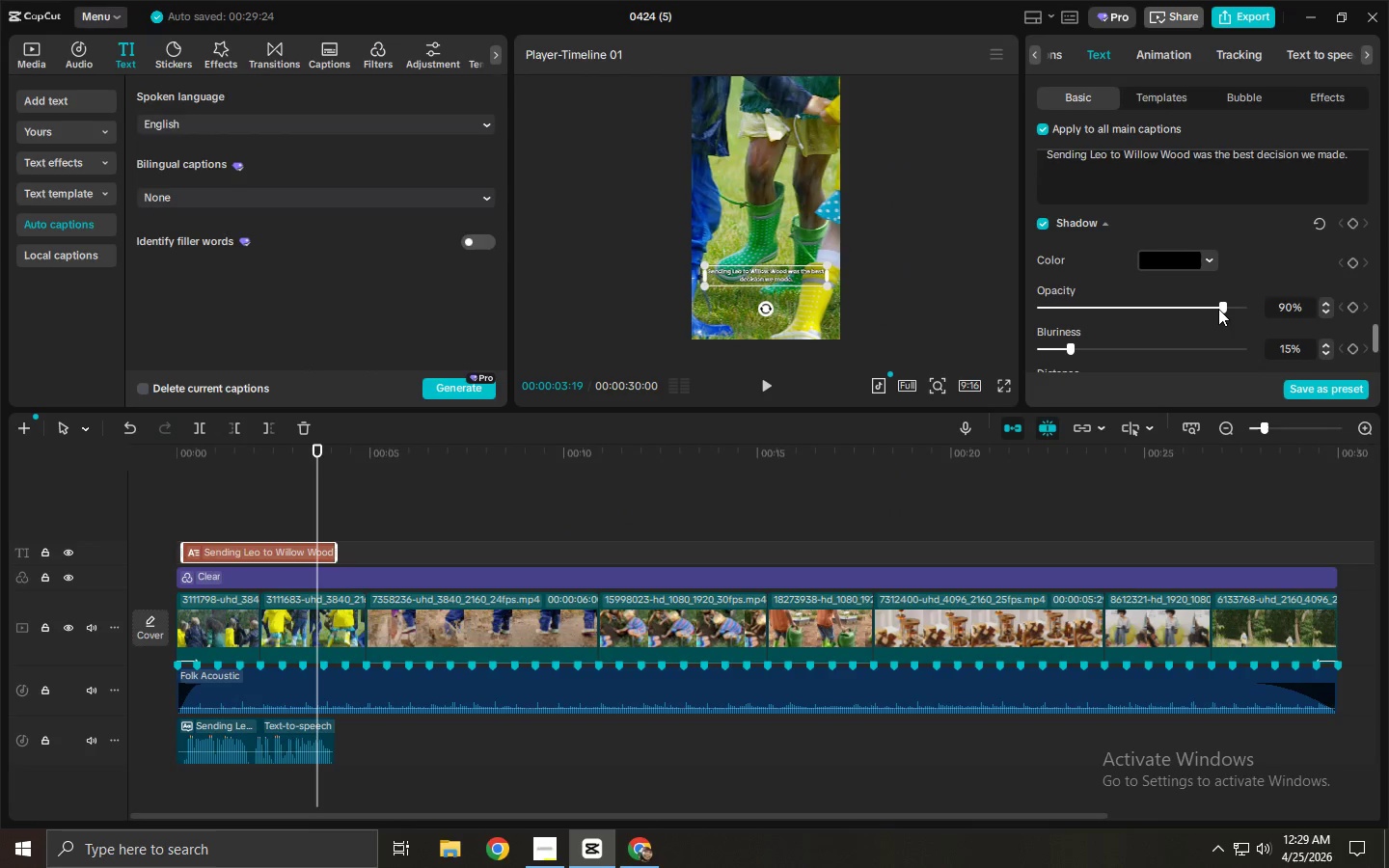 
left_click_drag(start_coordinate=[1217, 308], to_coordinate=[1161, 310])
 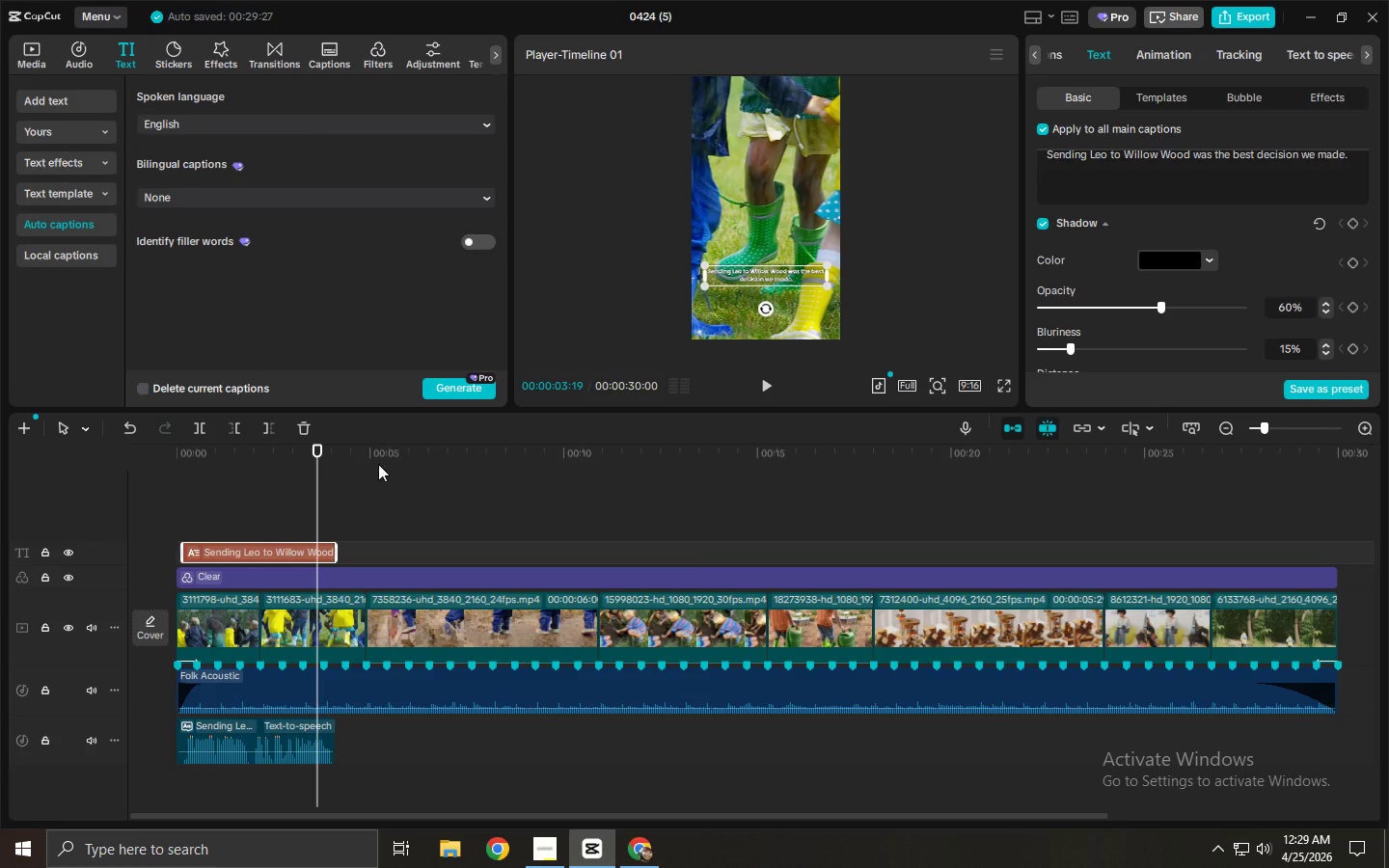 
left_click_drag(start_coordinate=[342, 456], to_coordinate=[126, 468])
 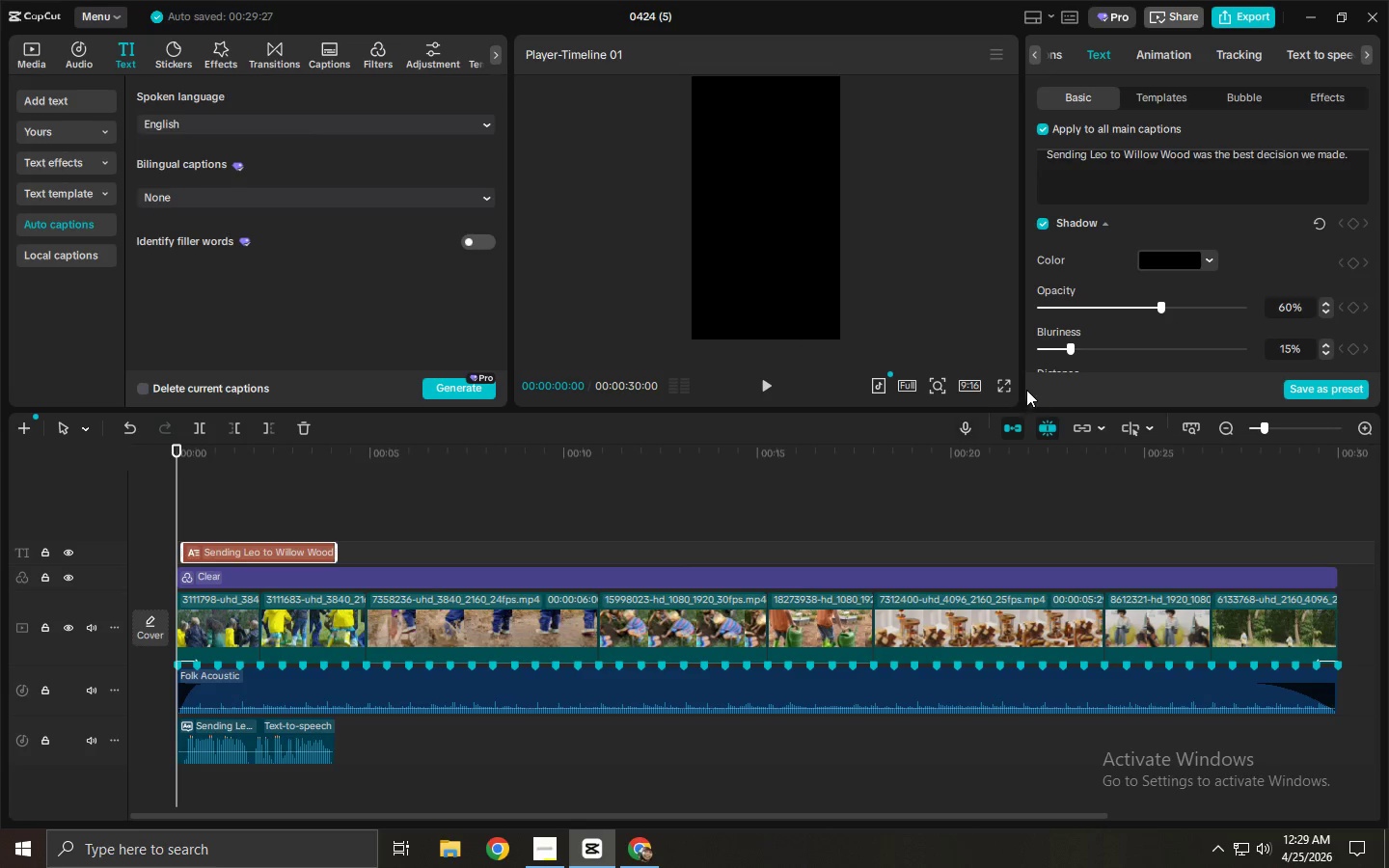 
left_click([1002, 385])
 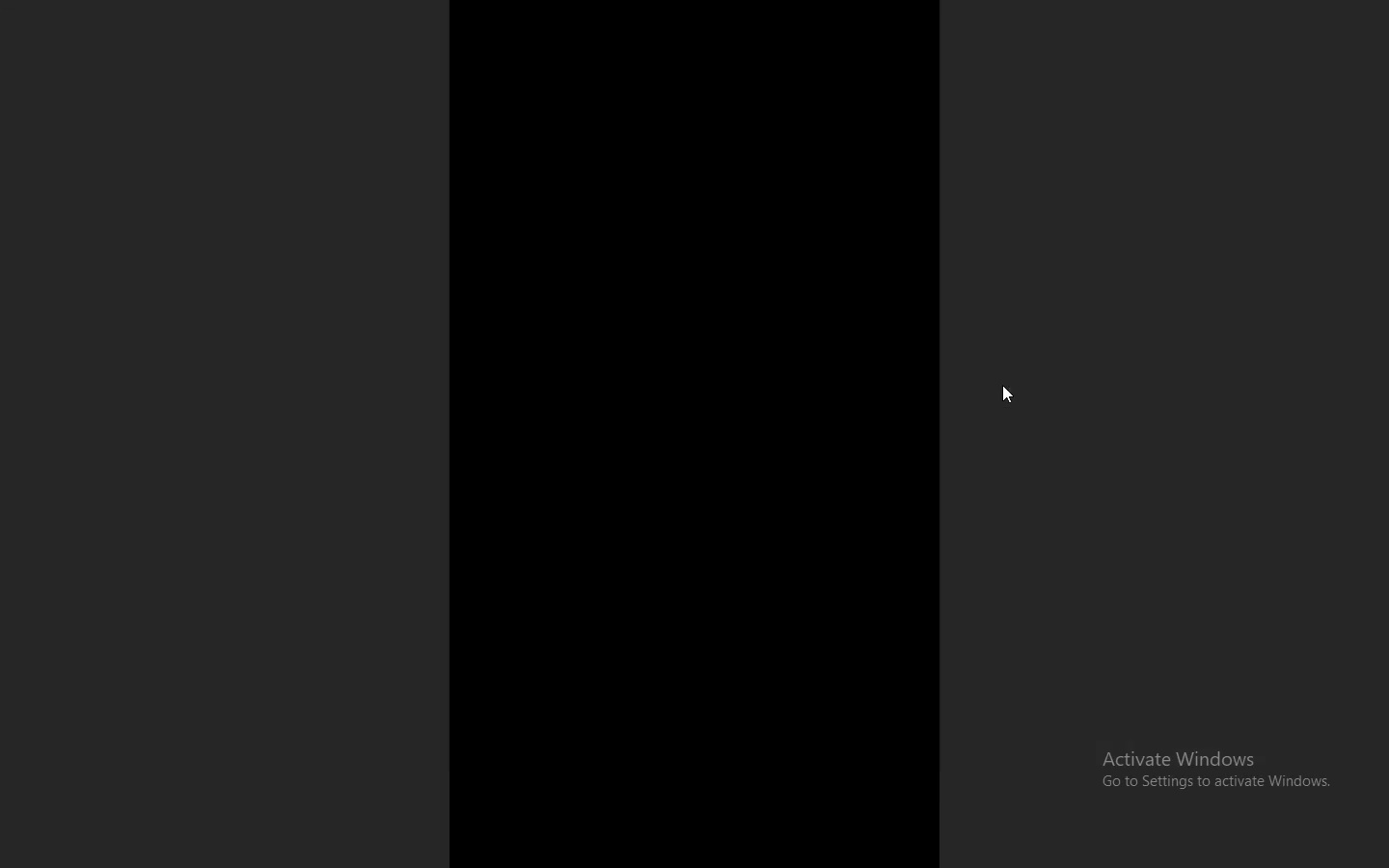 
key(Space)
 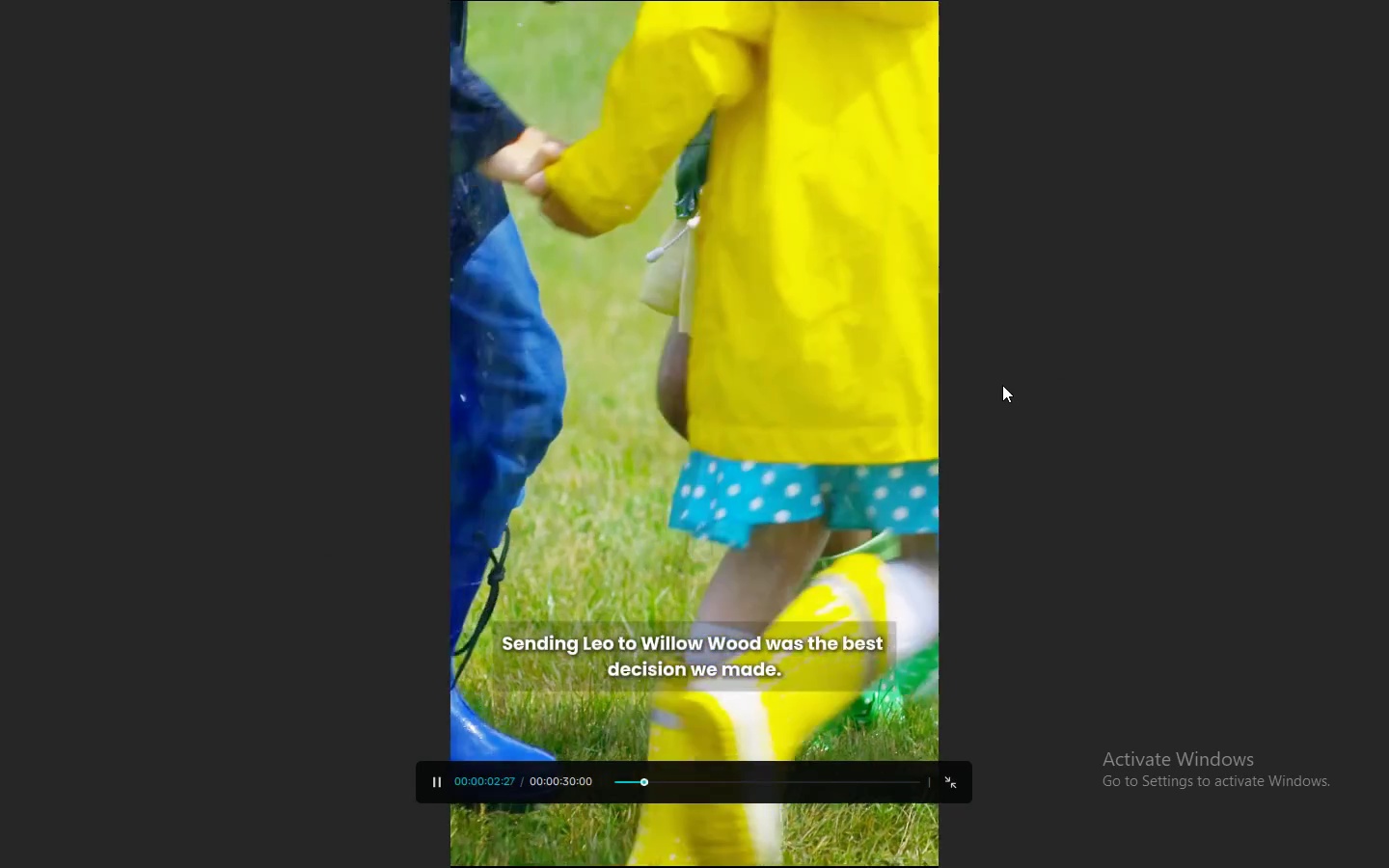 
key(Space)
 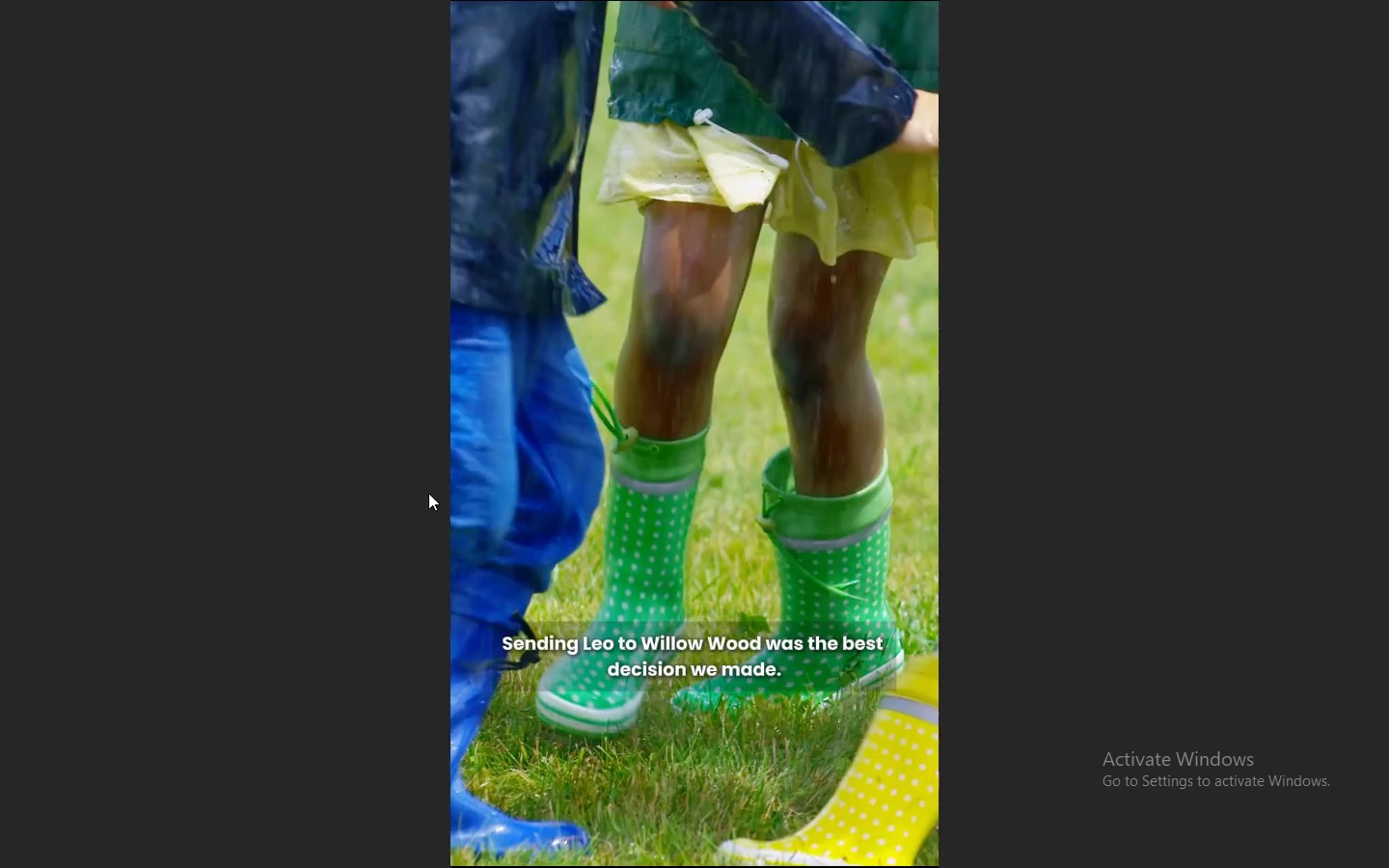 
key(Escape)
 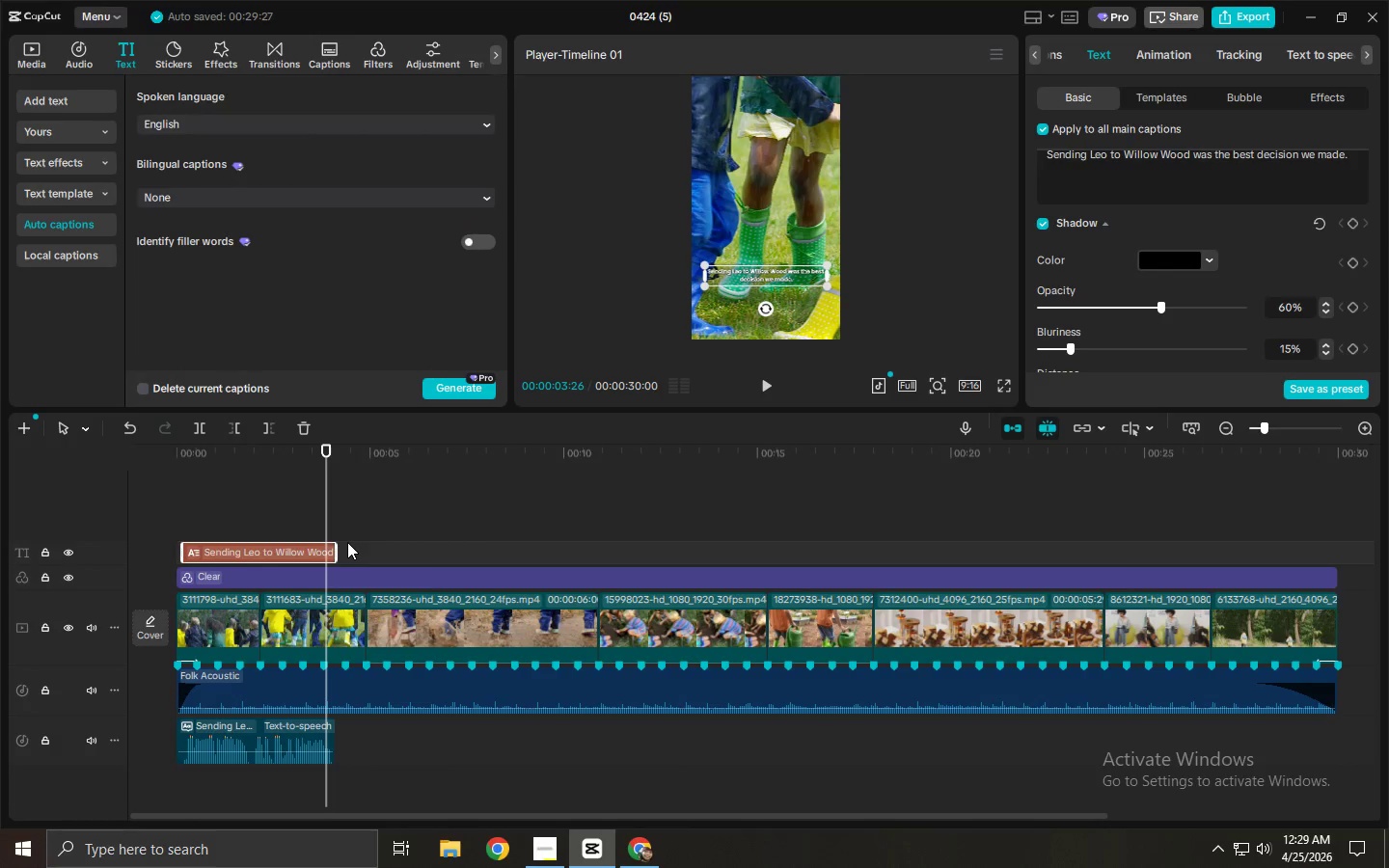 
left_click_drag(start_coordinate=[339, 545], to_coordinate=[332, 547])
 